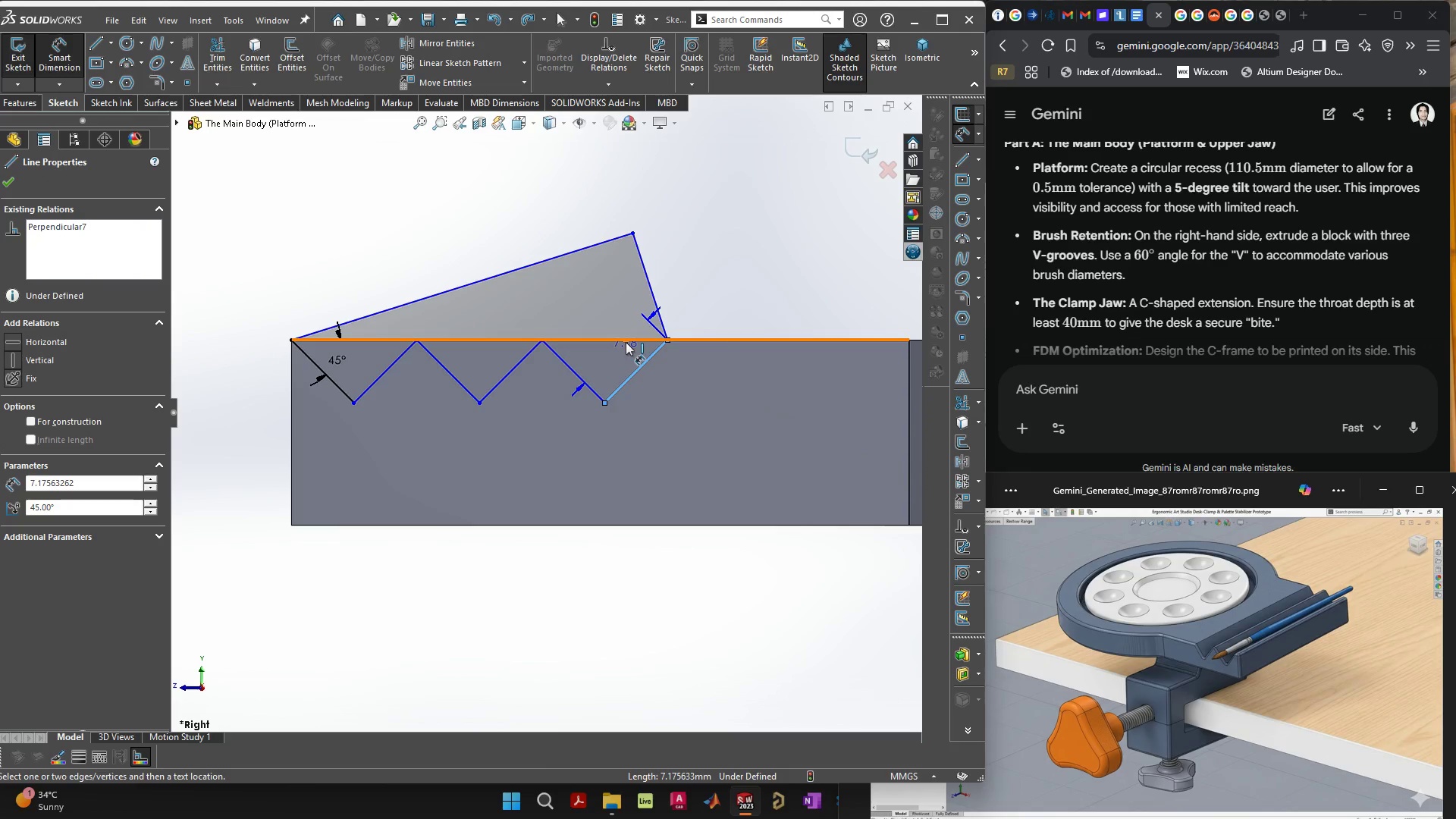 
left_click([626, 342])
 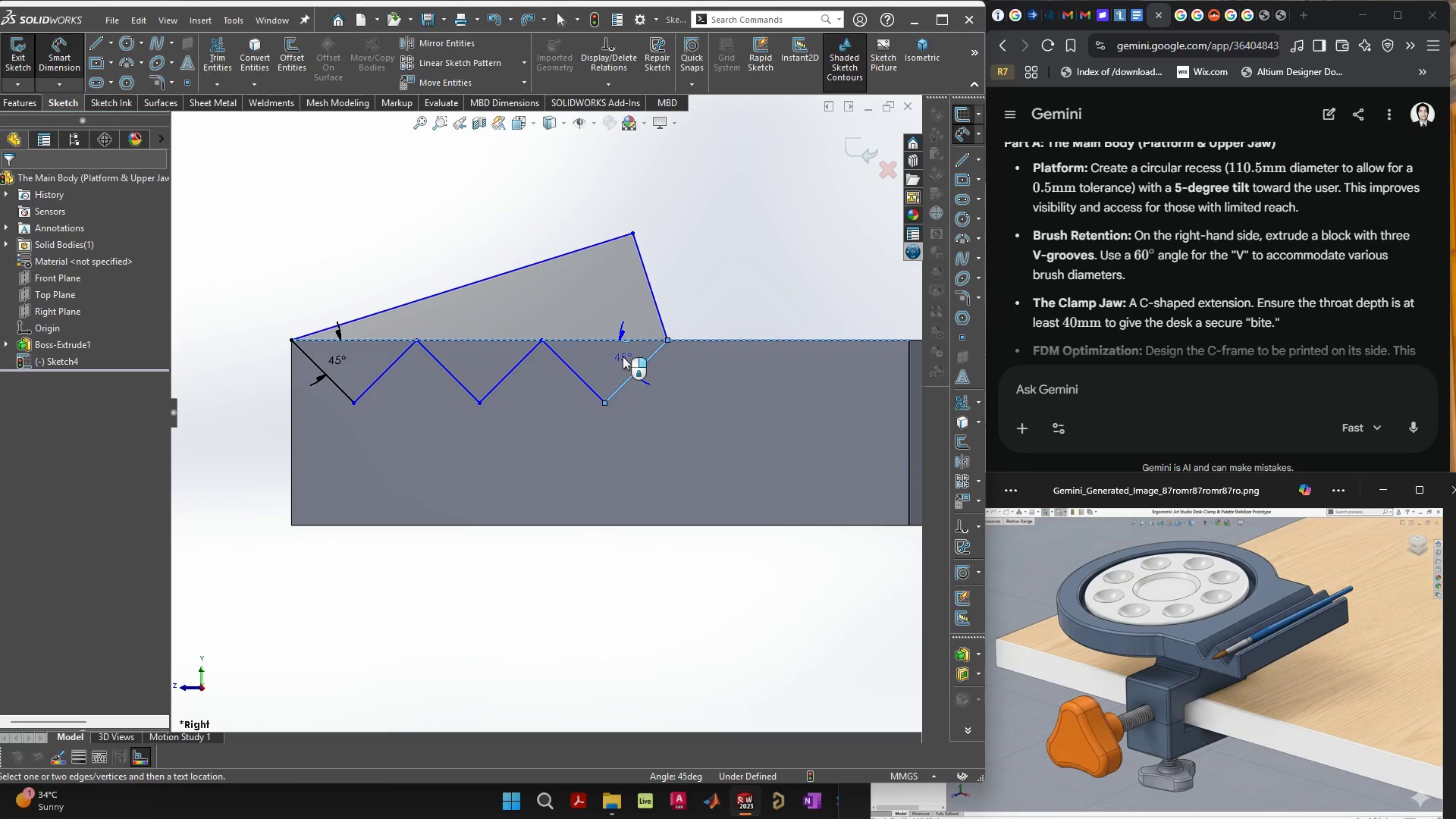 
key(Escape)
 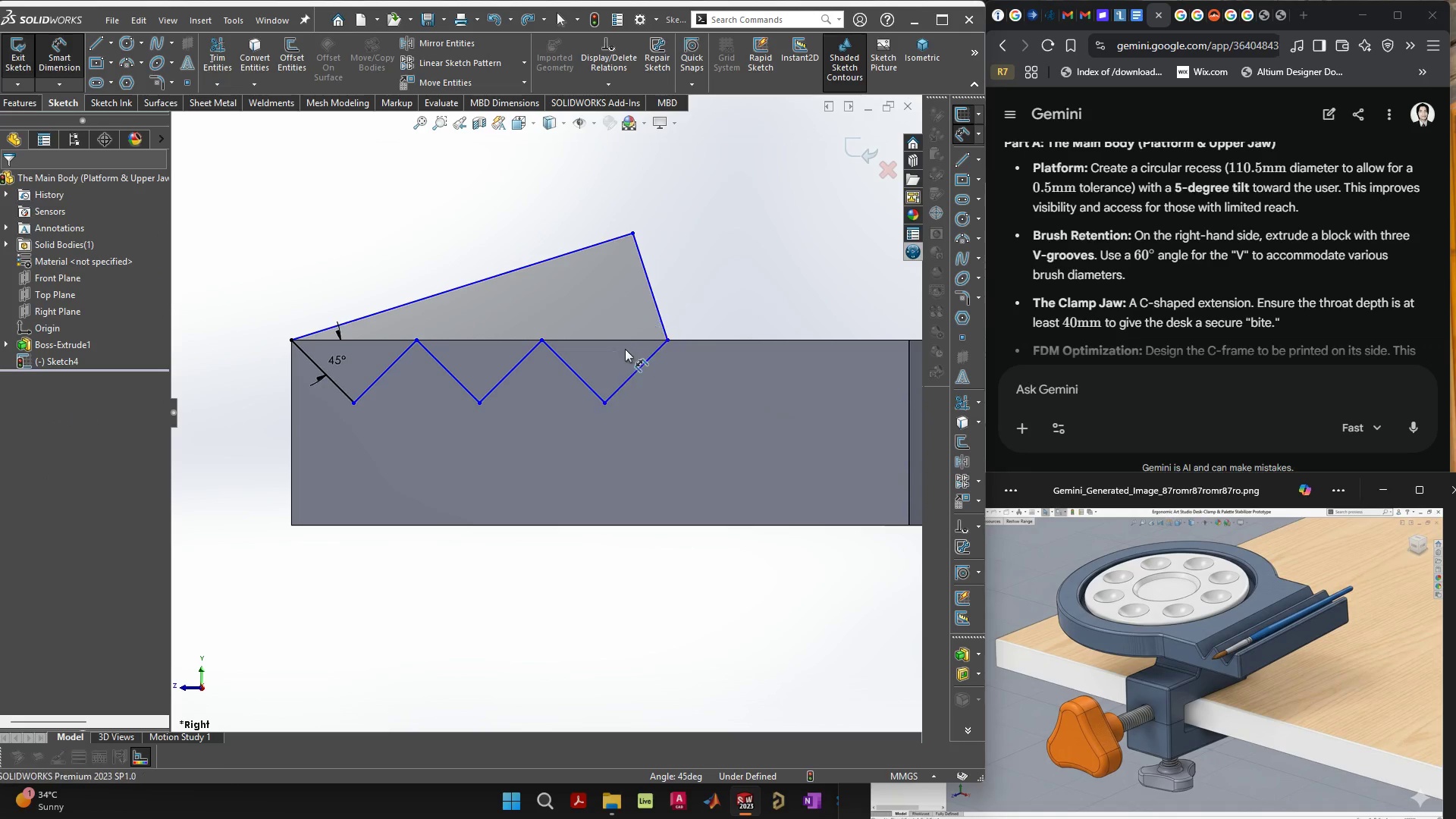 
key(Escape)
 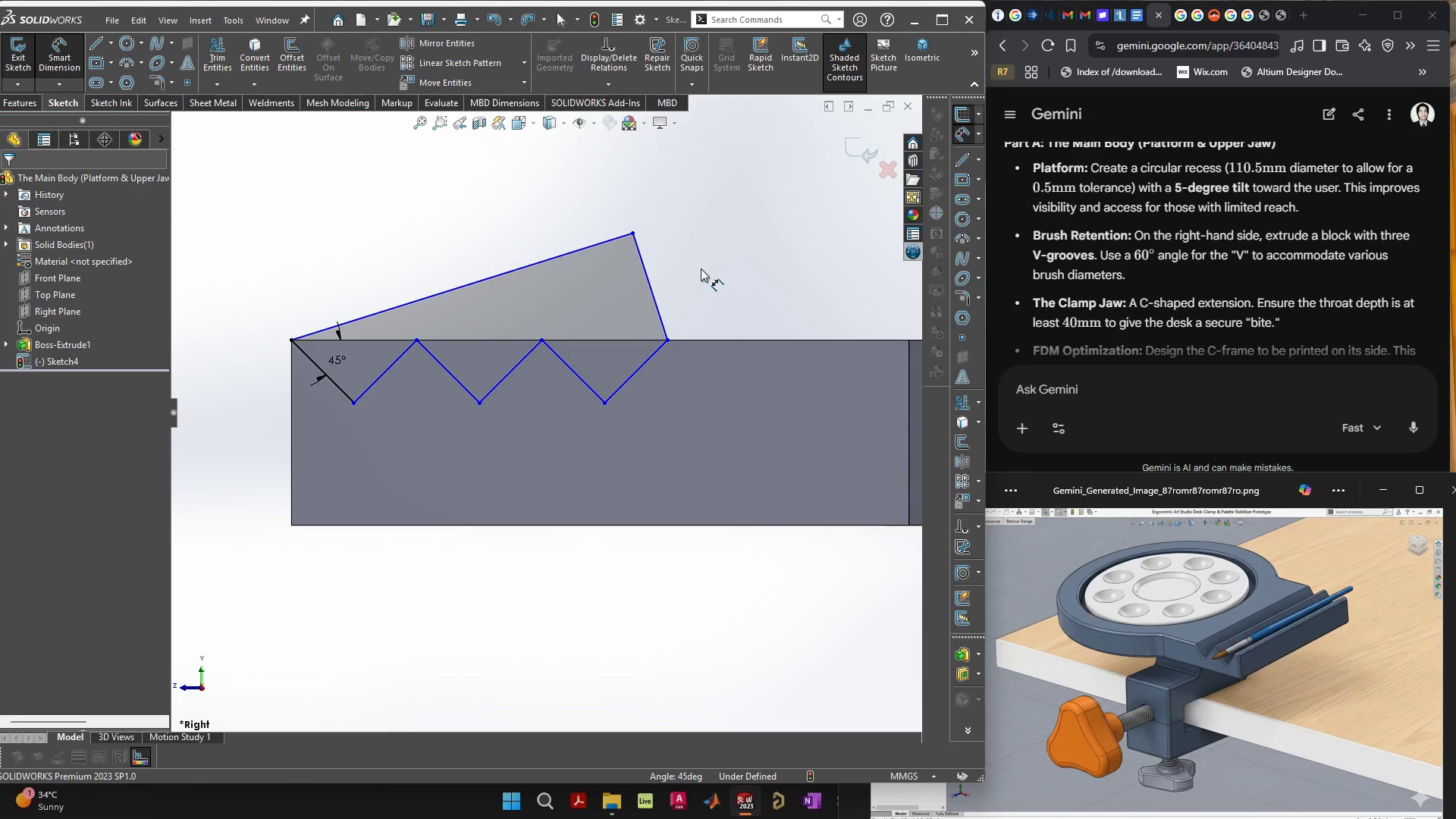 
key(Escape)
 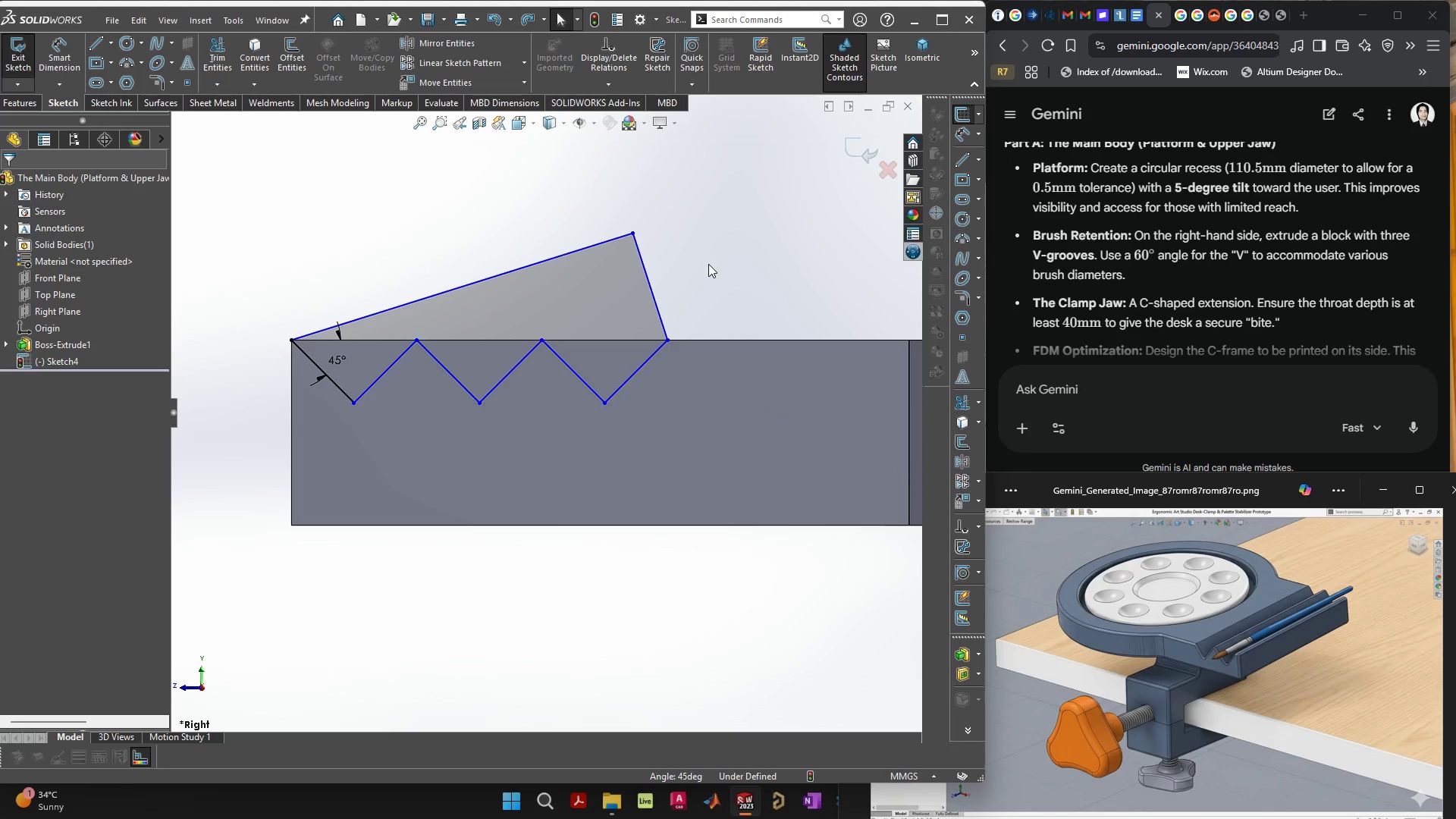 
left_click([708, 264])
 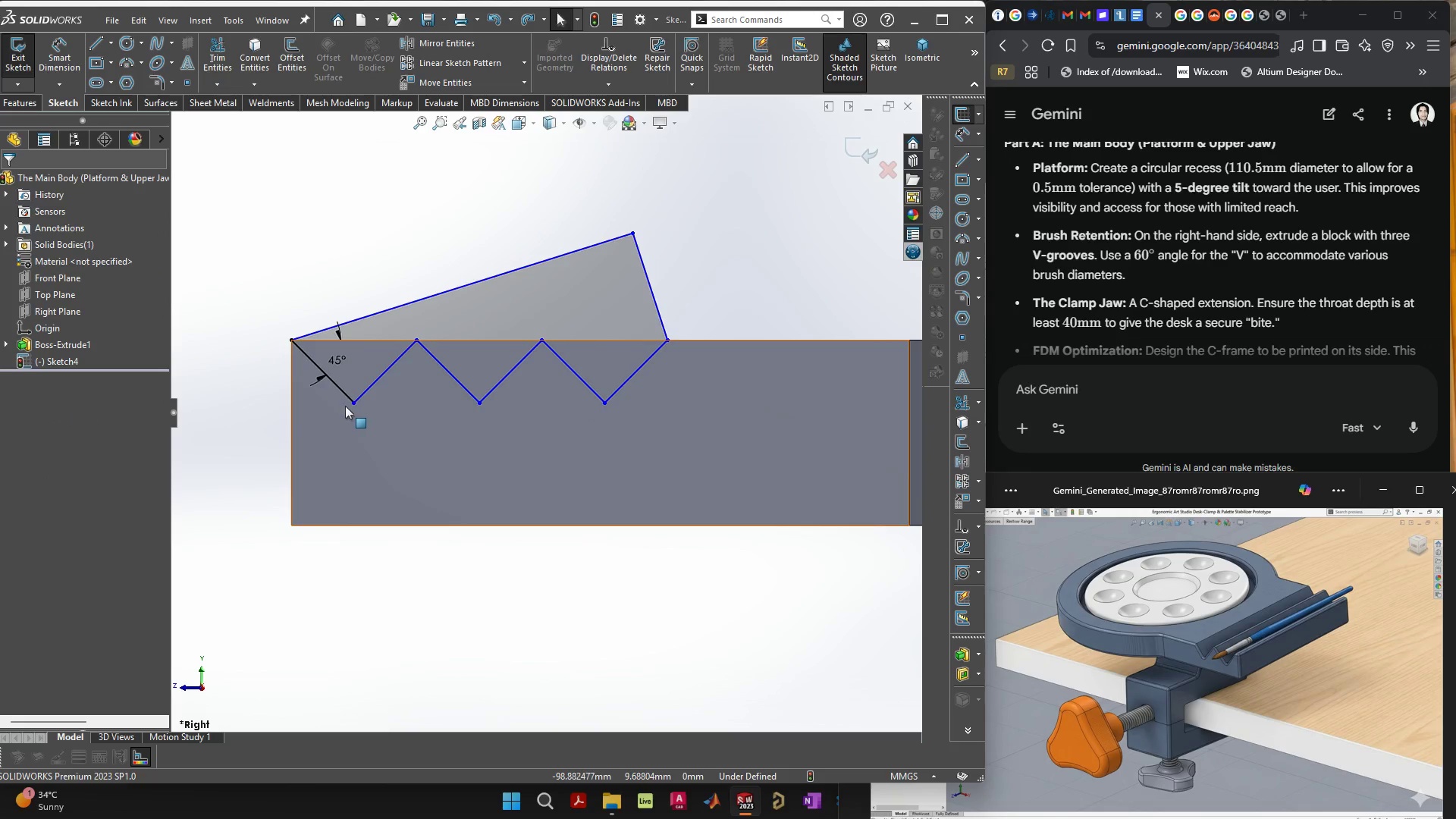 
left_click([353, 405])
 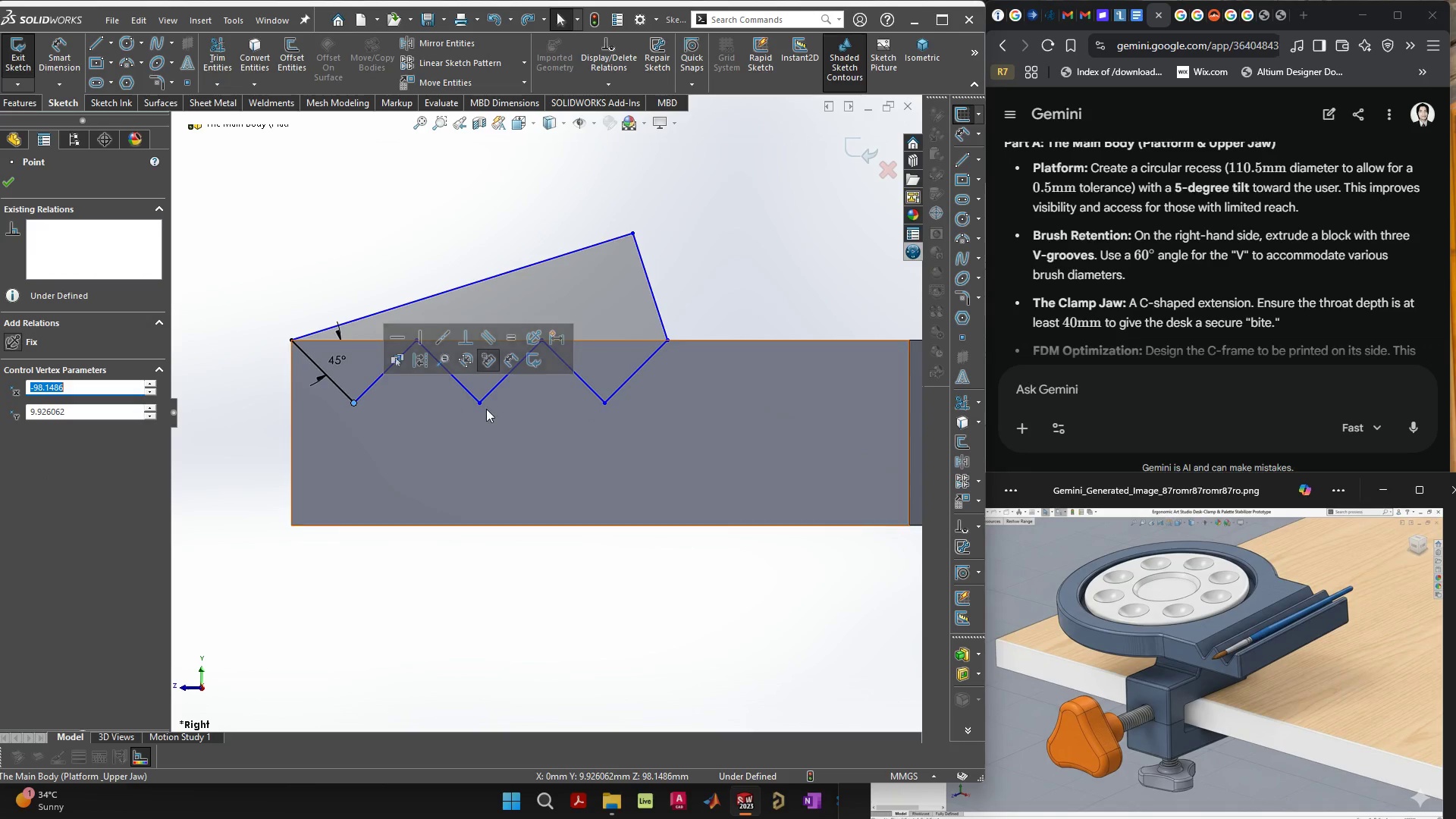 
hold_key(key=ControlLeft, duration=1.53)
left_click([479, 403])
 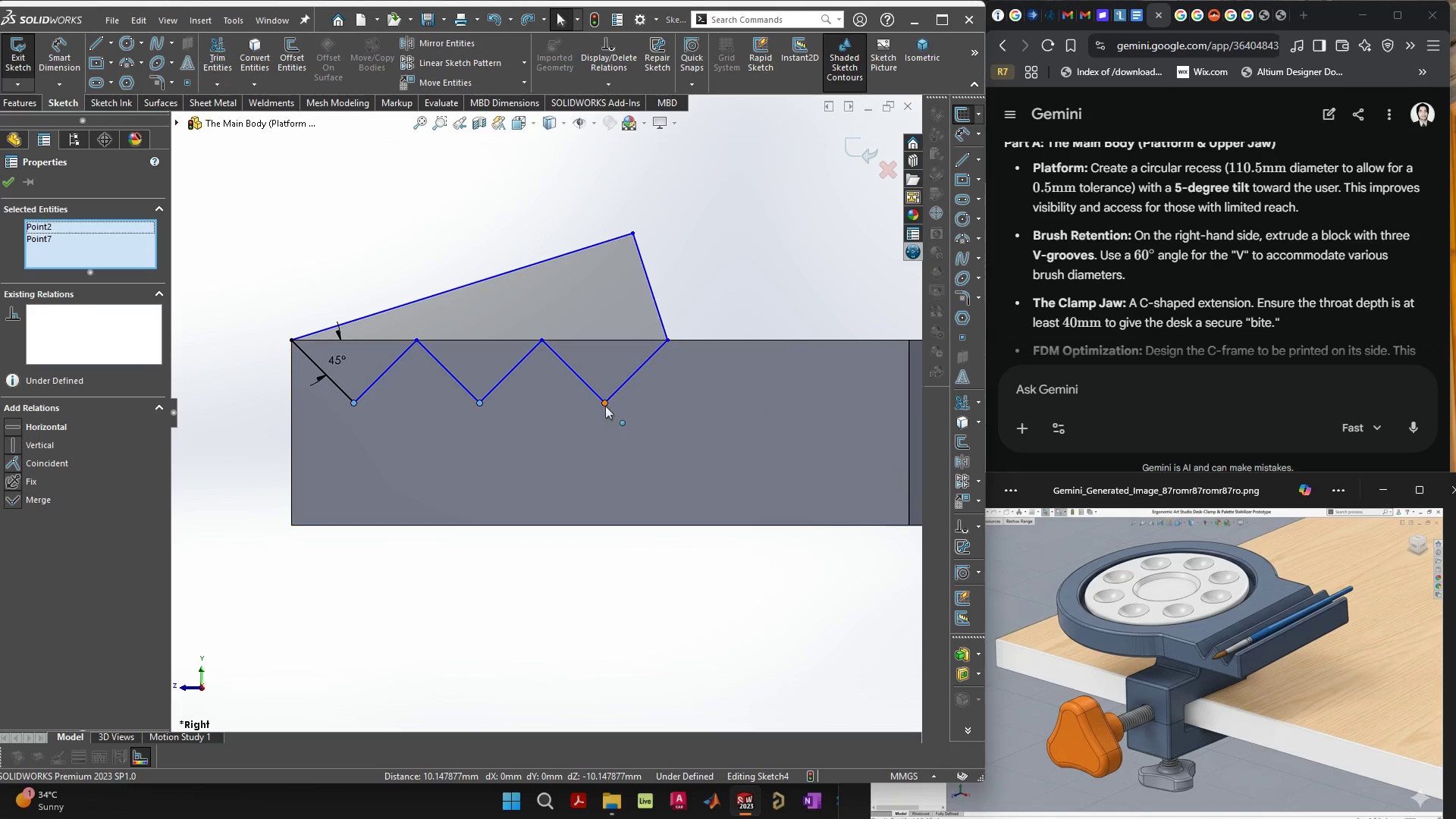 
left_click([603, 405])
 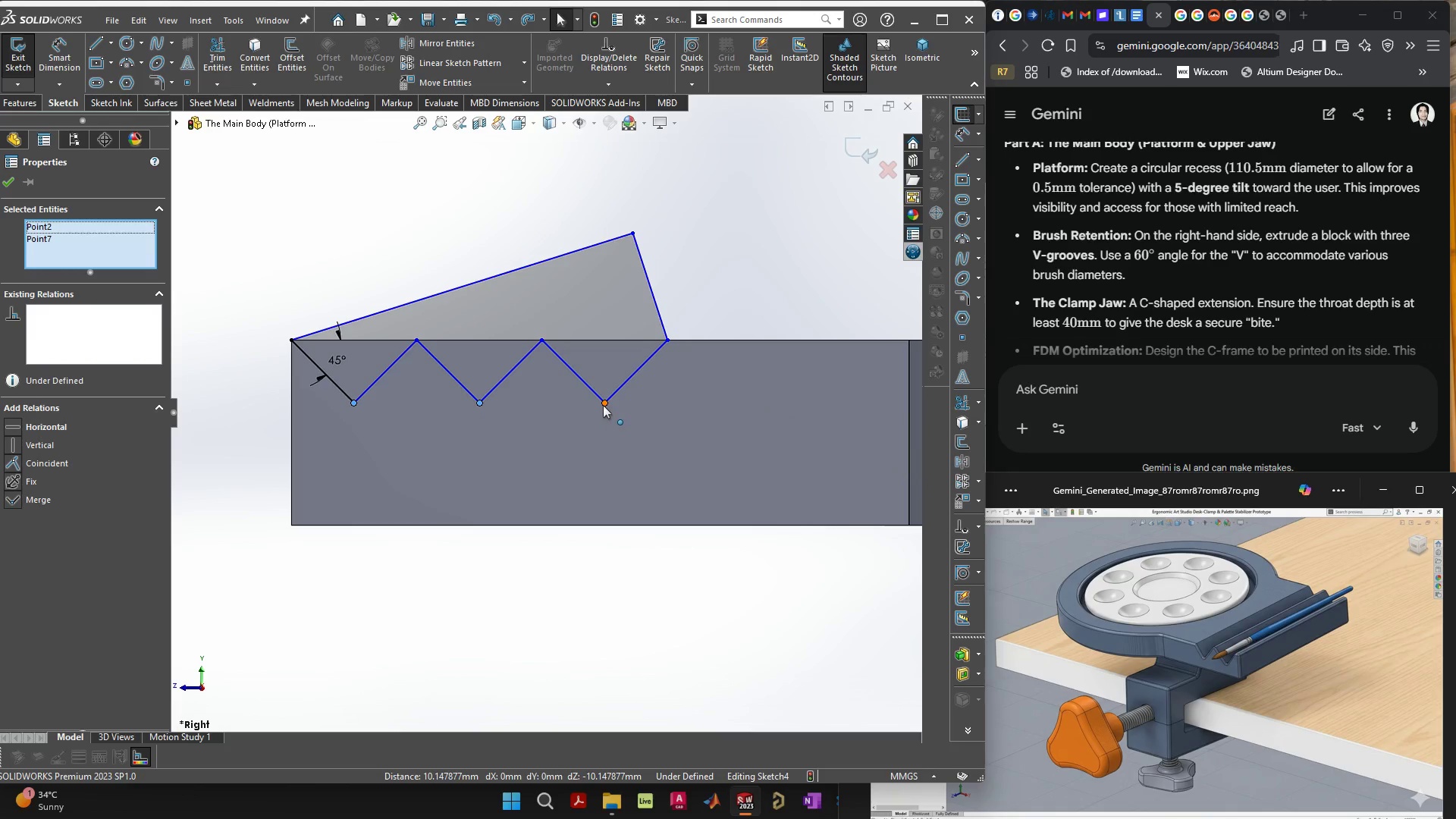 
key(Control+ControlLeft)
 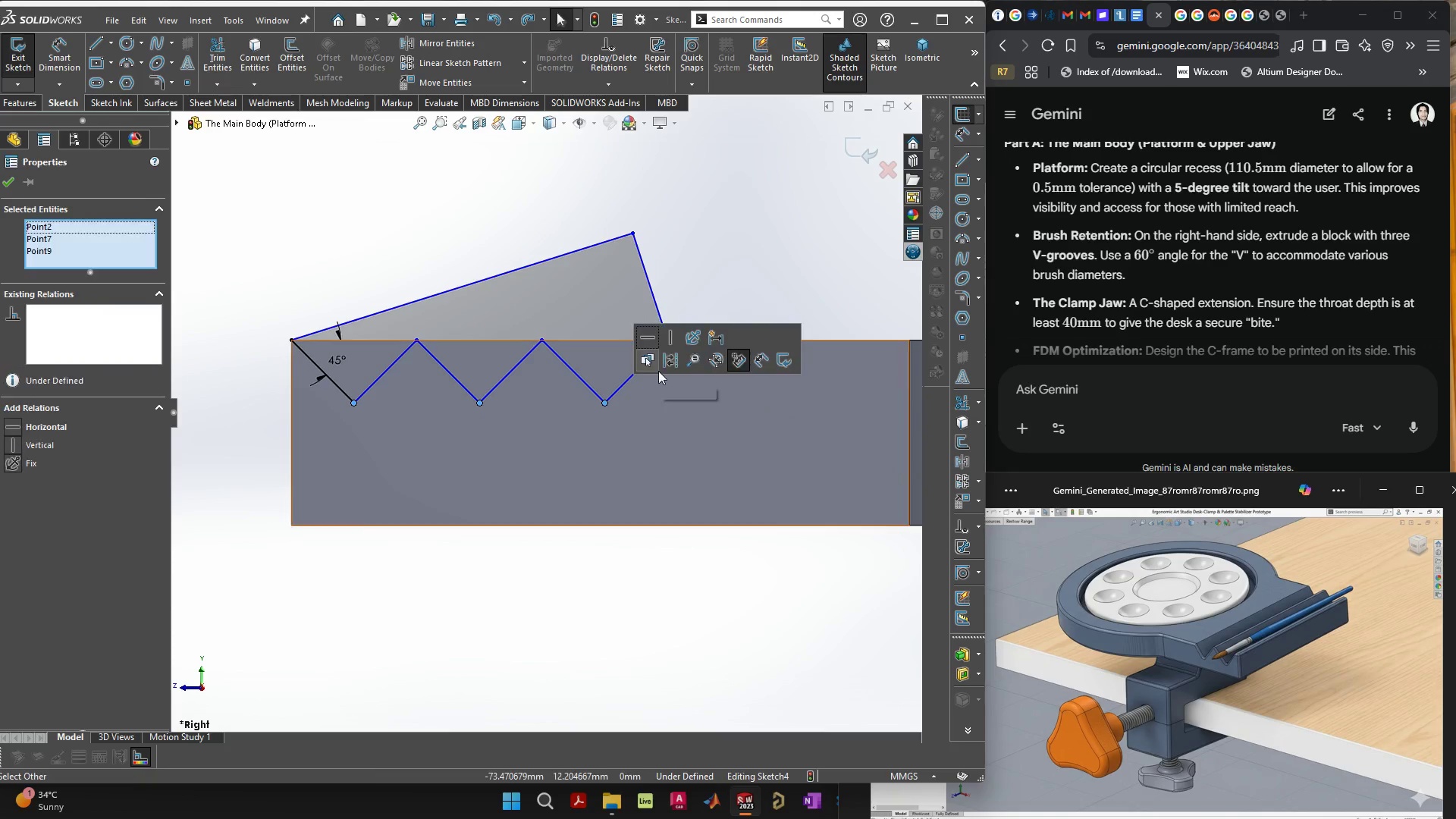 
key(Control+ControlLeft)
 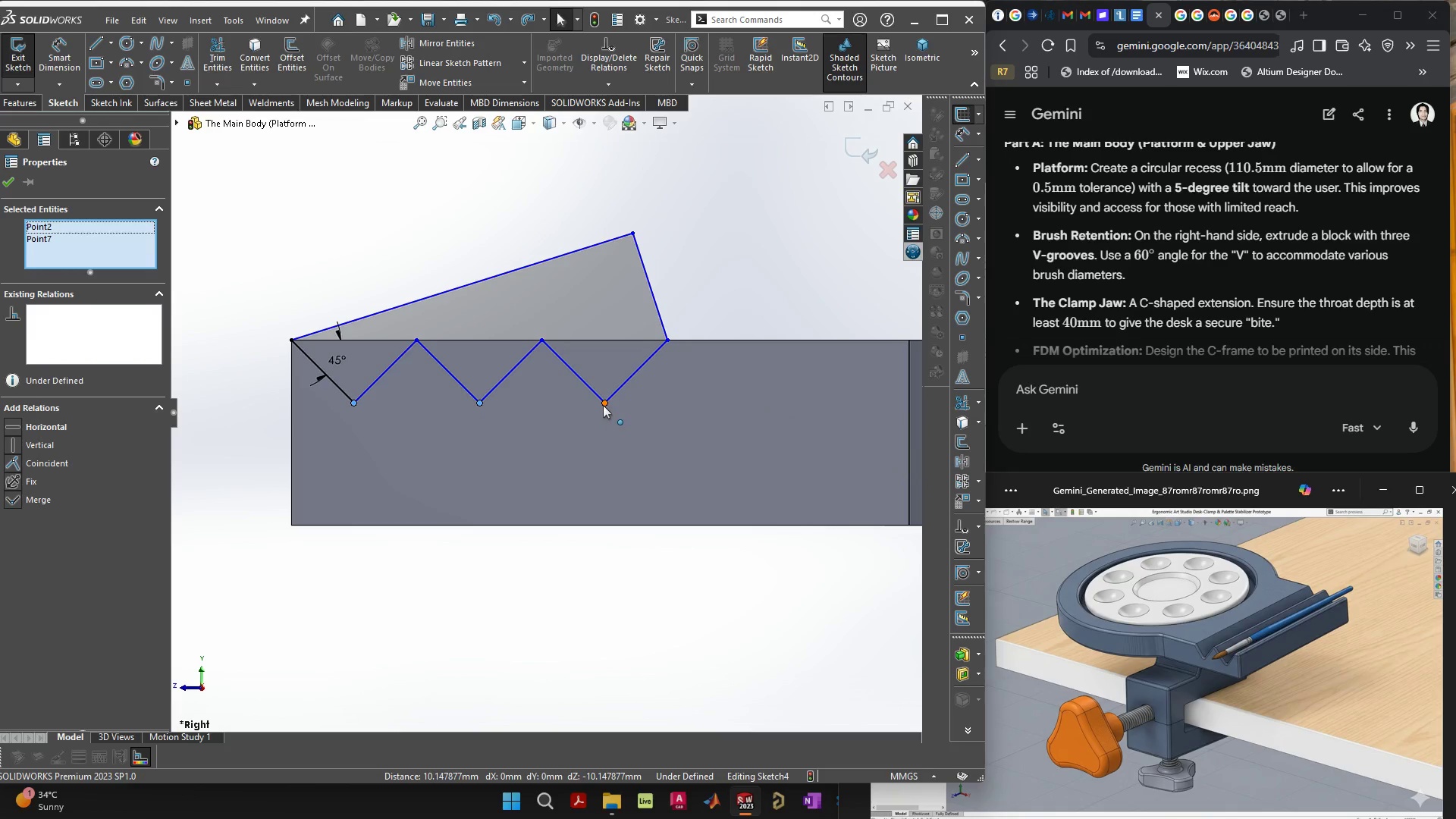 
key(Control+ControlLeft)
 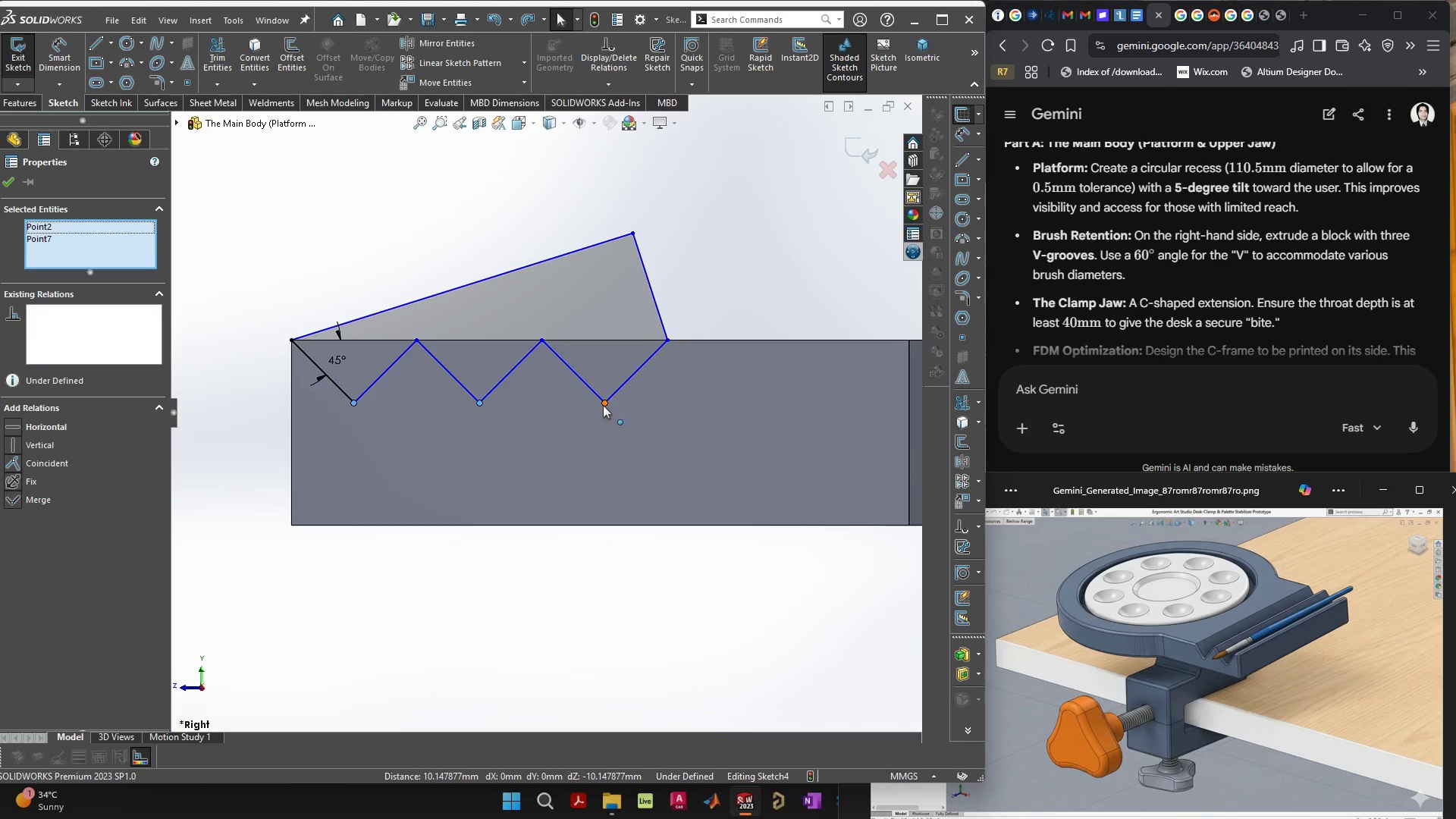 
key(Control+ControlLeft)
 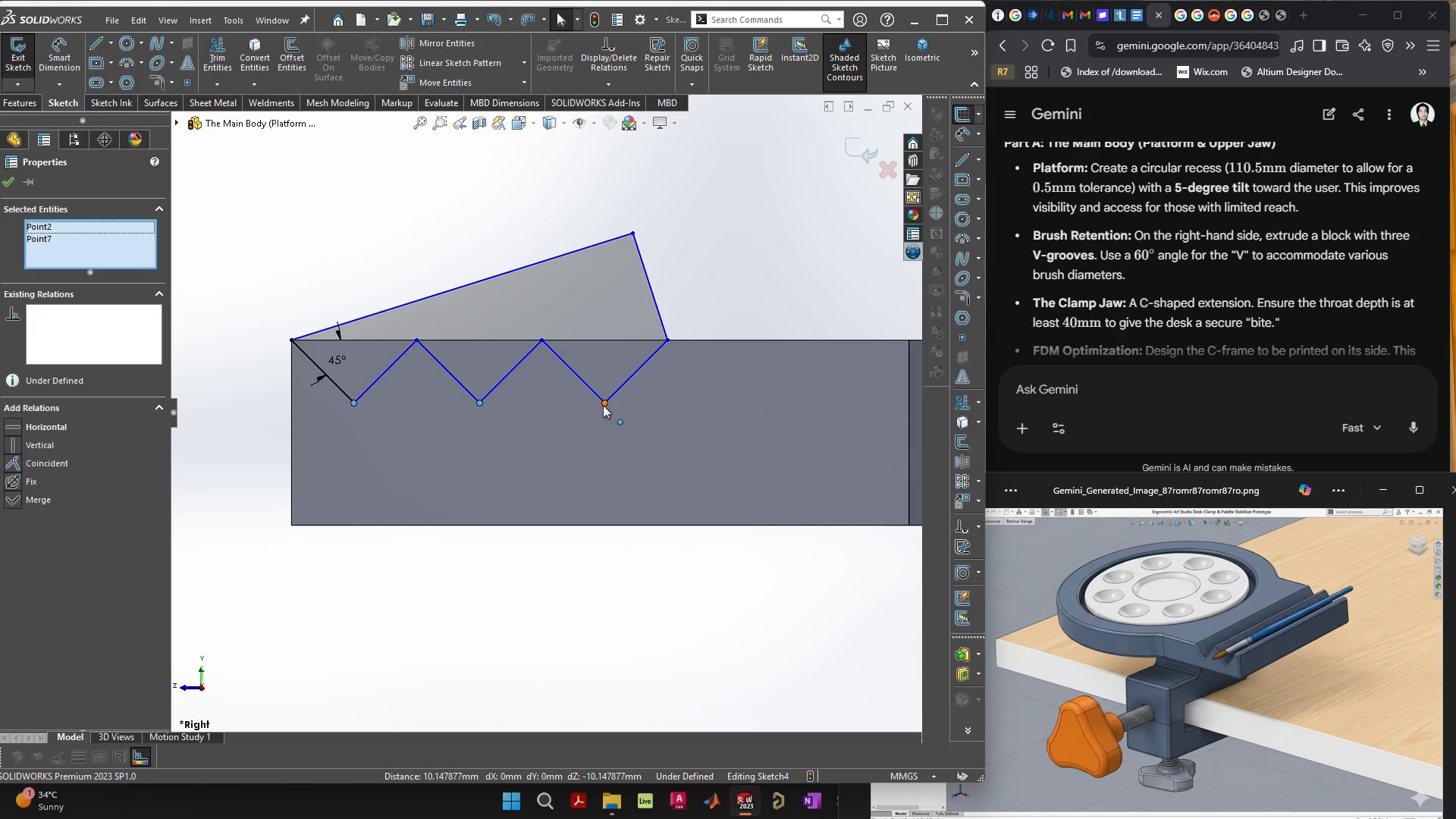 
key(Control+ControlLeft)
 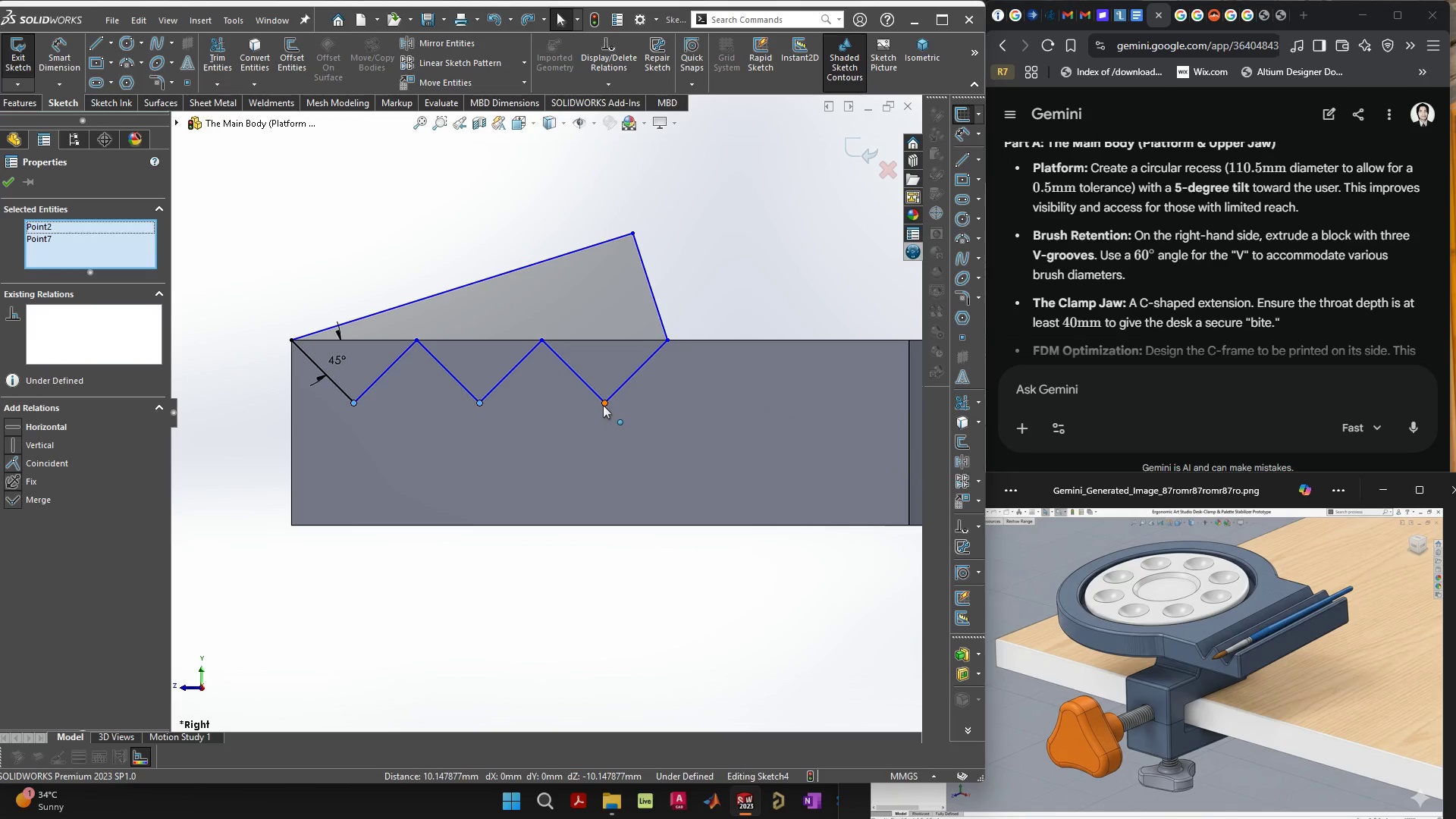 
key(Control+ControlLeft)
 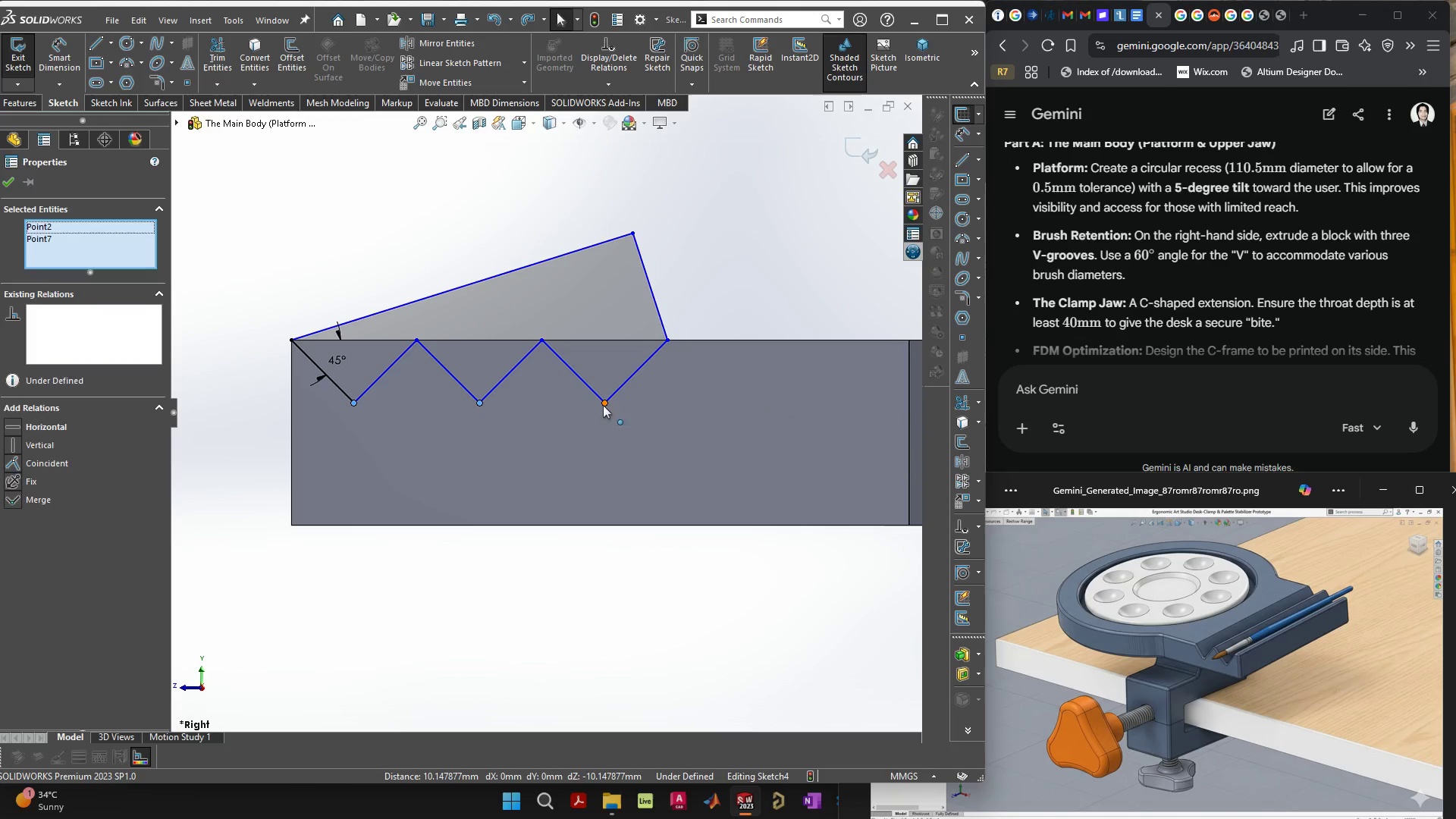 
key(Control+ControlLeft)
 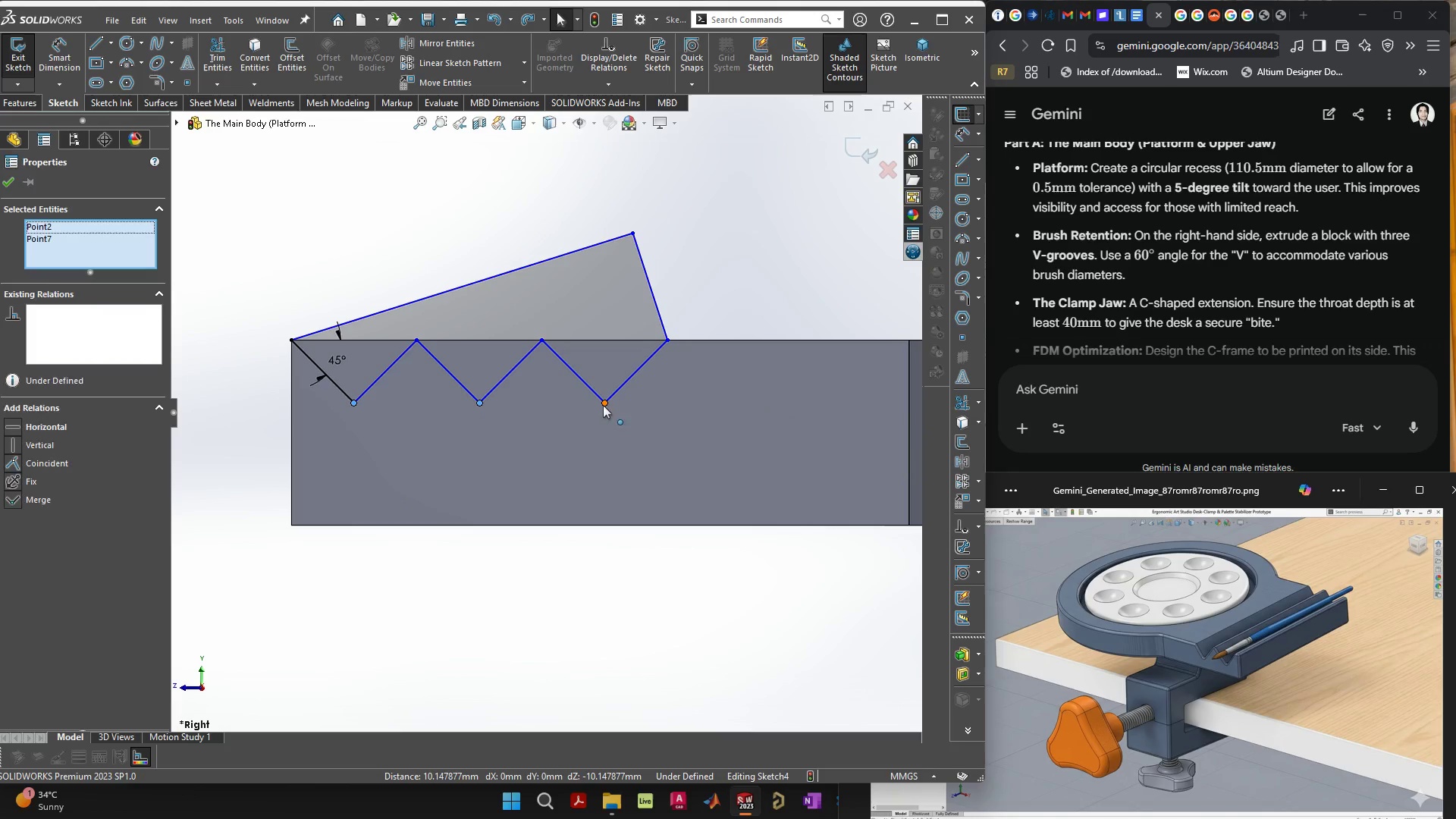 
key(Control+ControlLeft)
 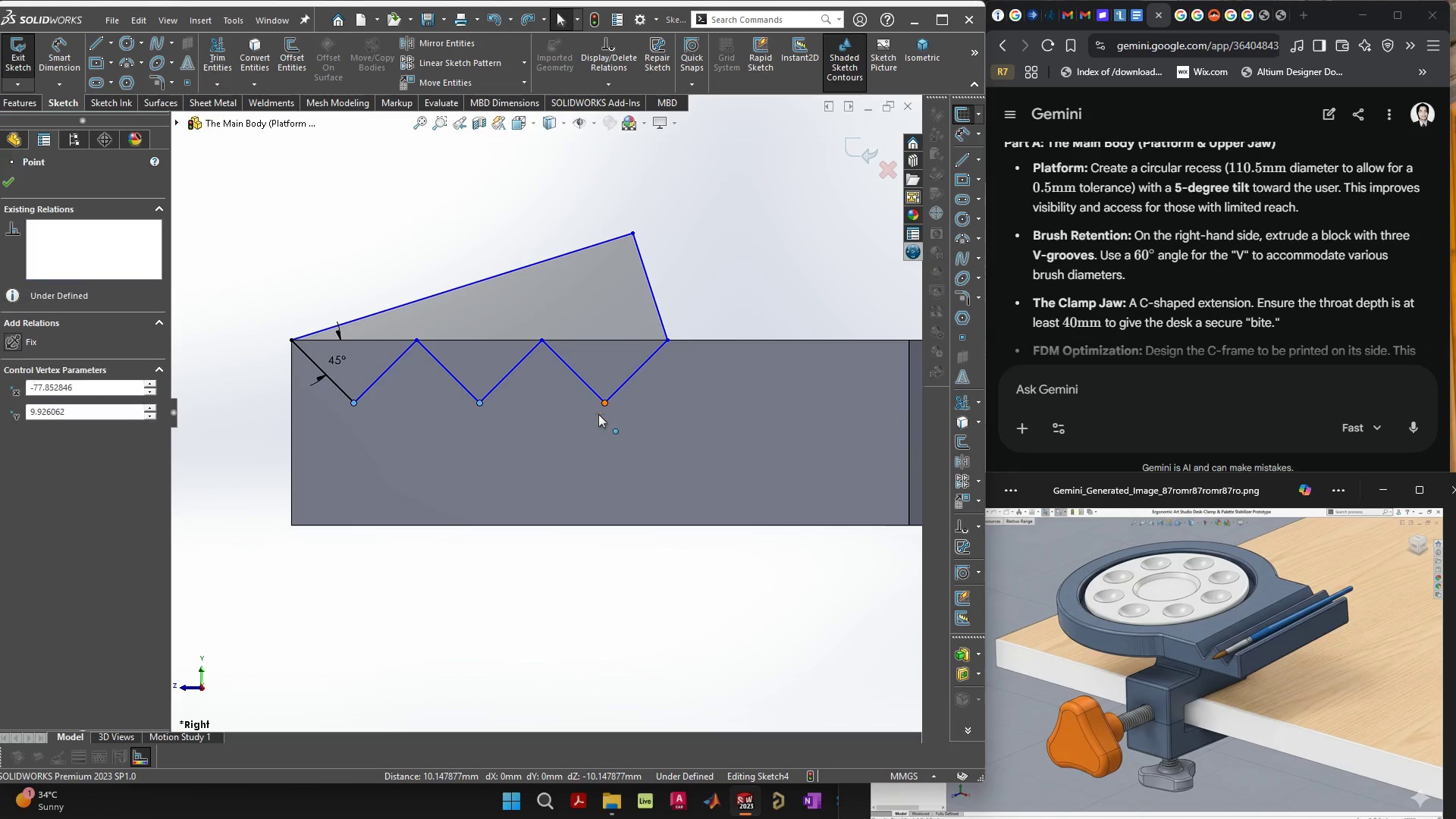 
key(Control+ControlLeft)
 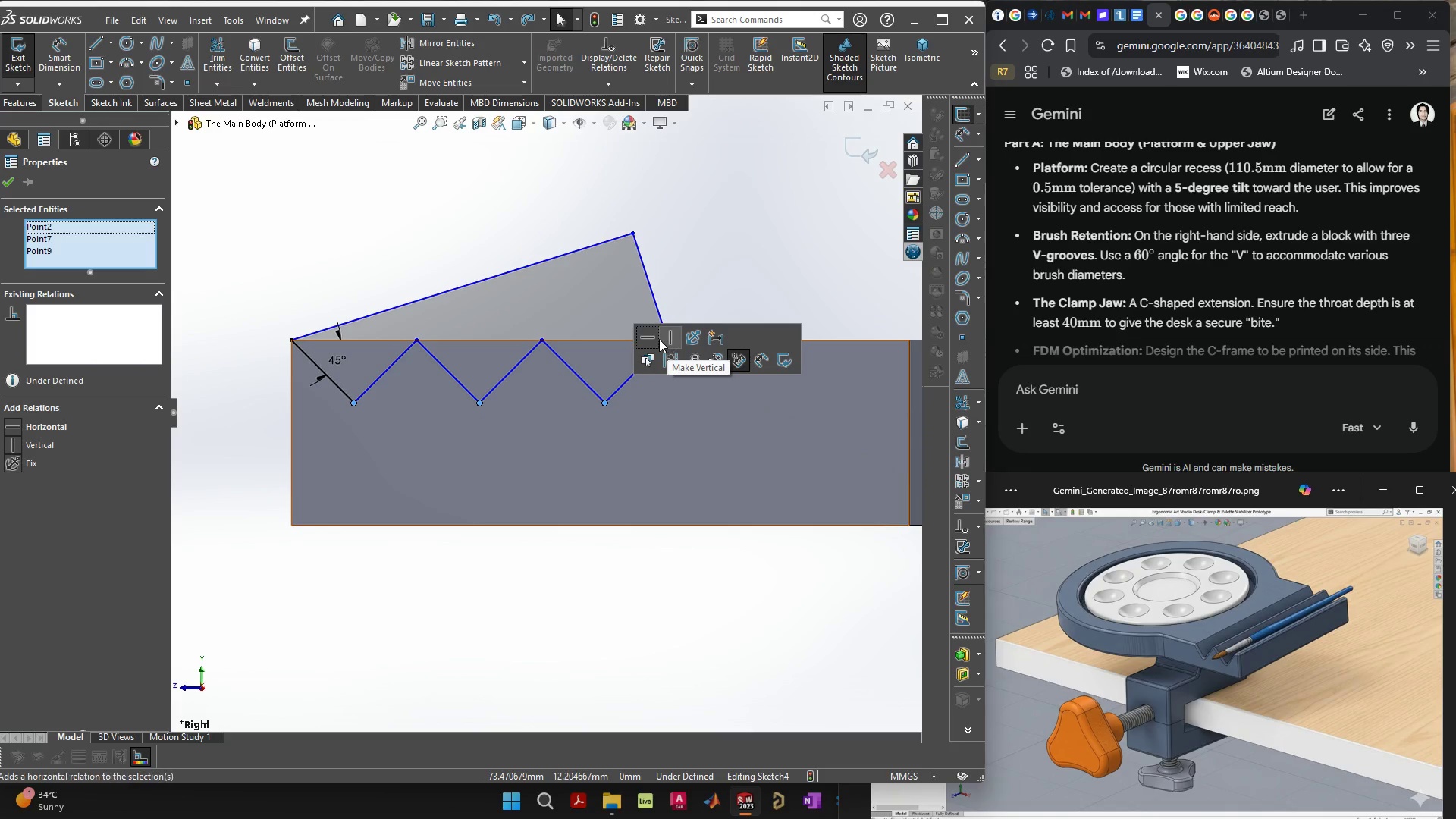 
left_click([650, 336])
 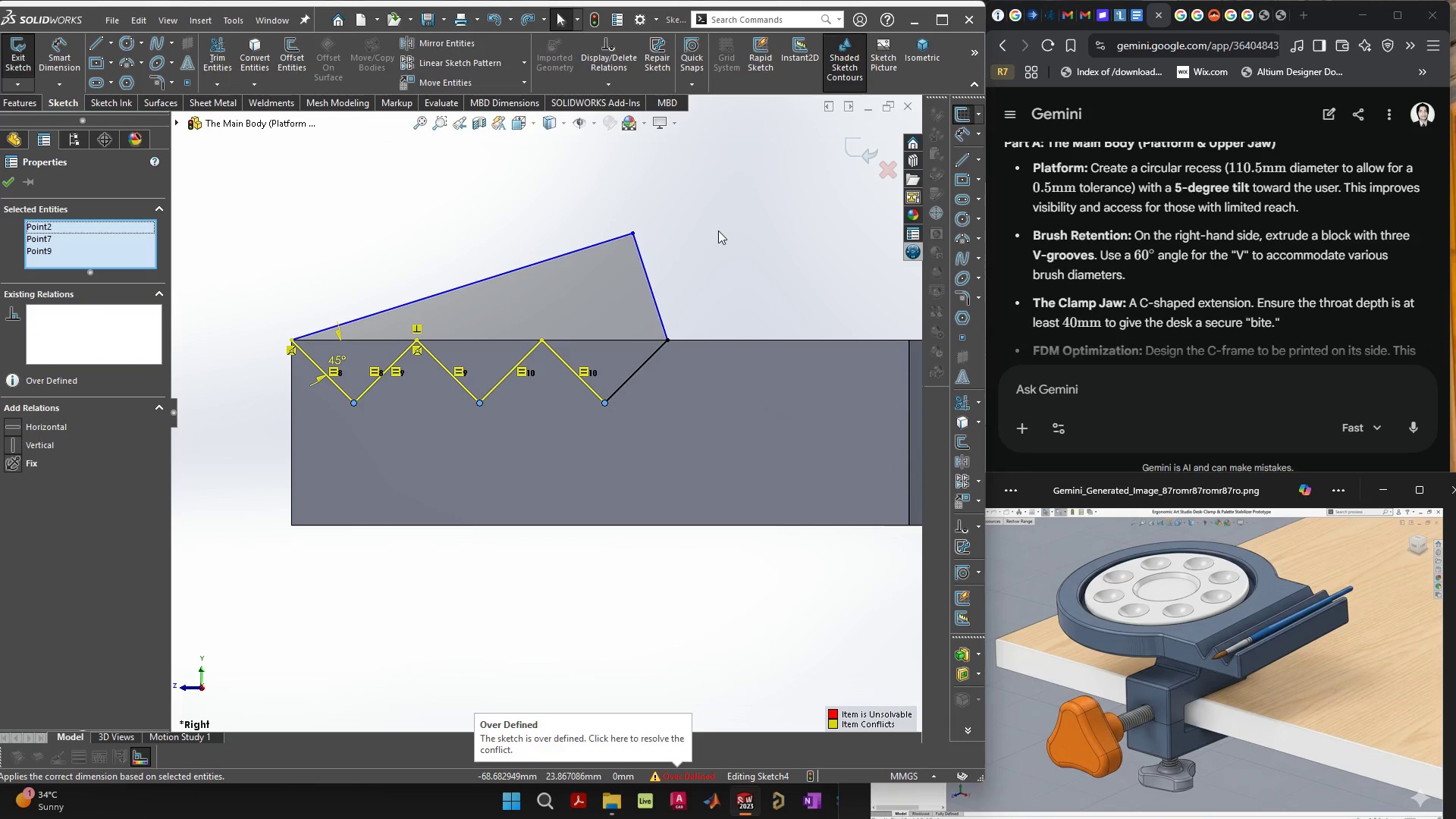 
hold_key(key=ControlLeft, duration=0.45)
left_click([718, 231])
 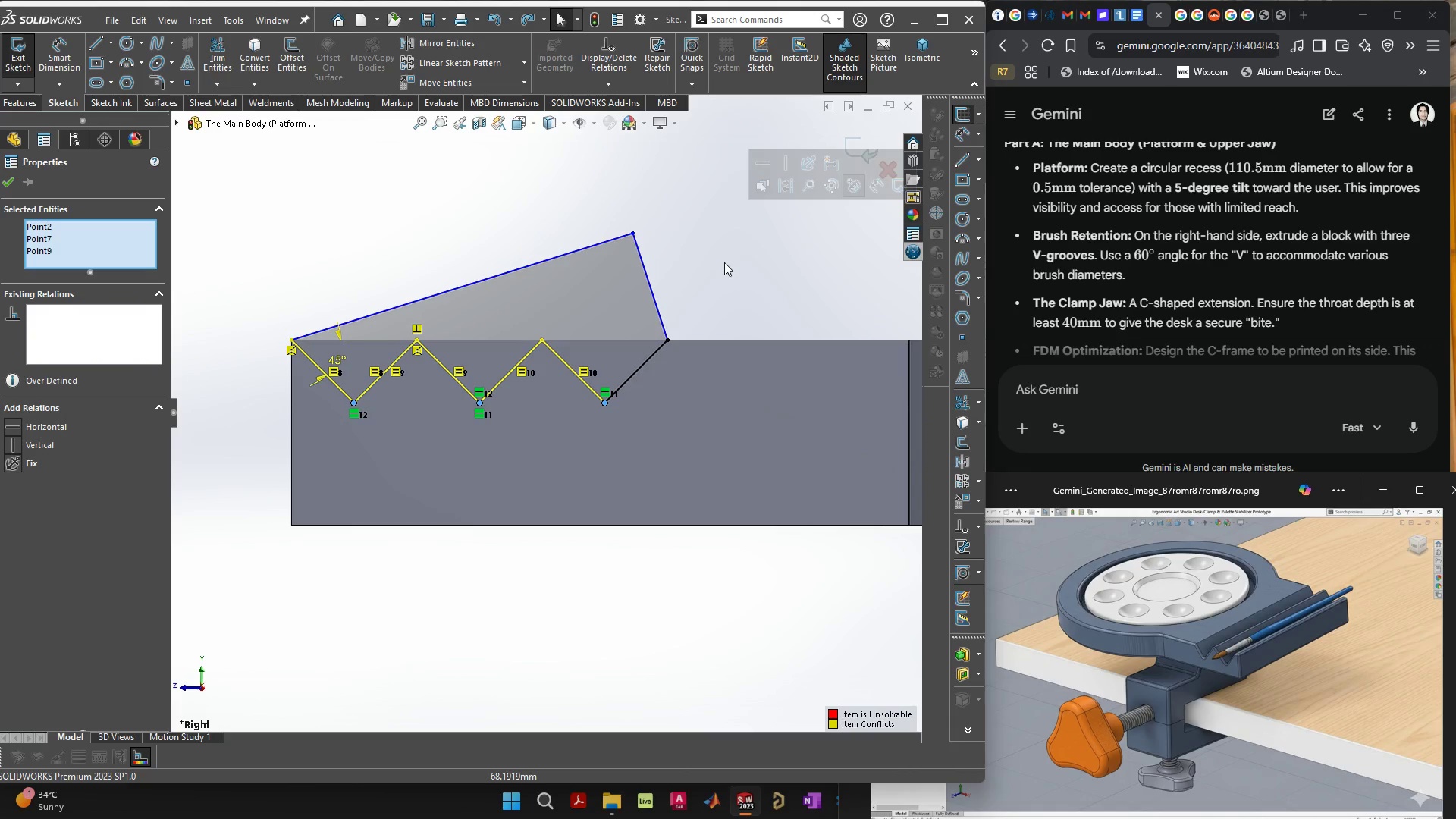 
key(Control+ControlLeft)
 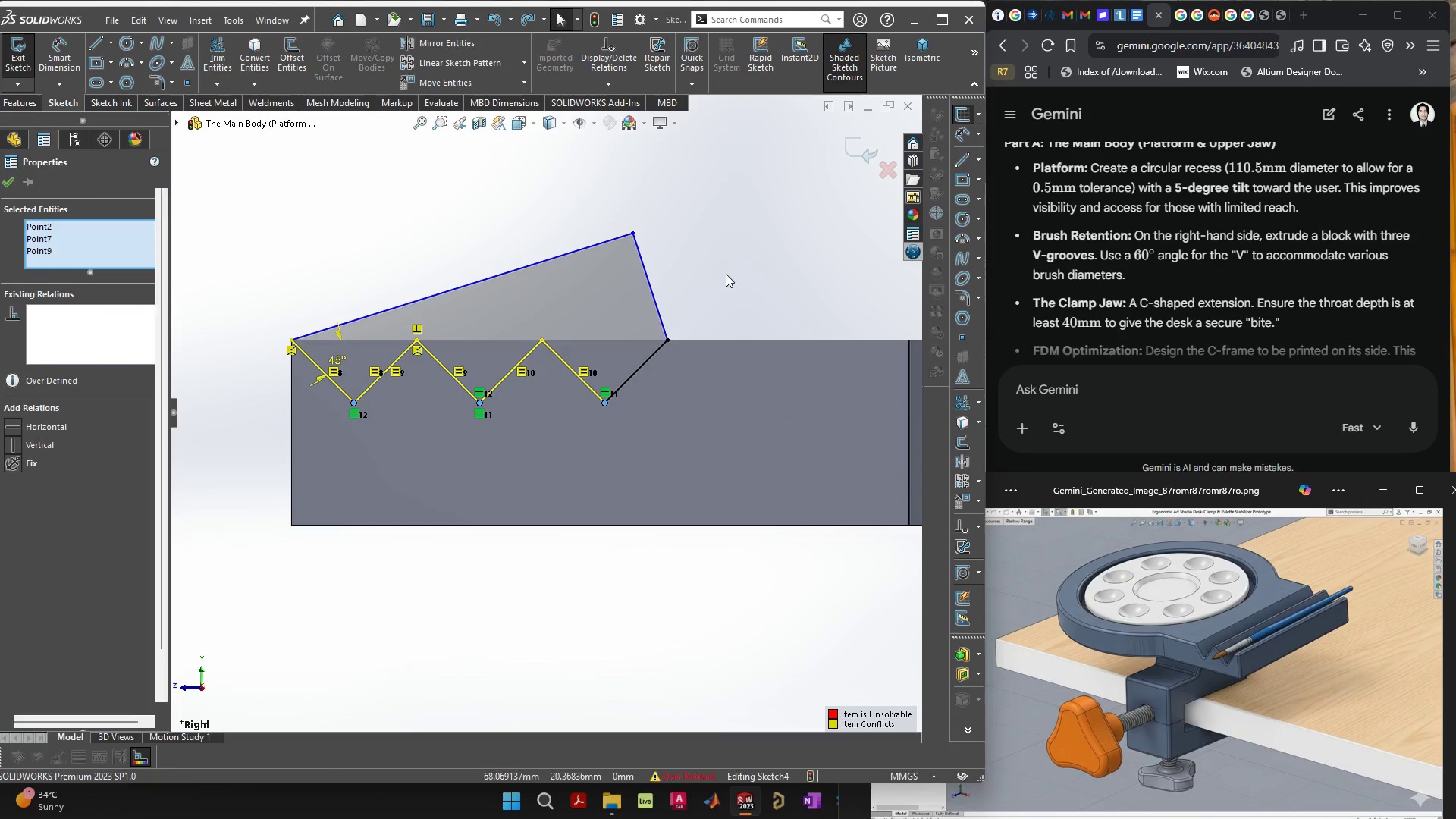 
key(Control+Z)
 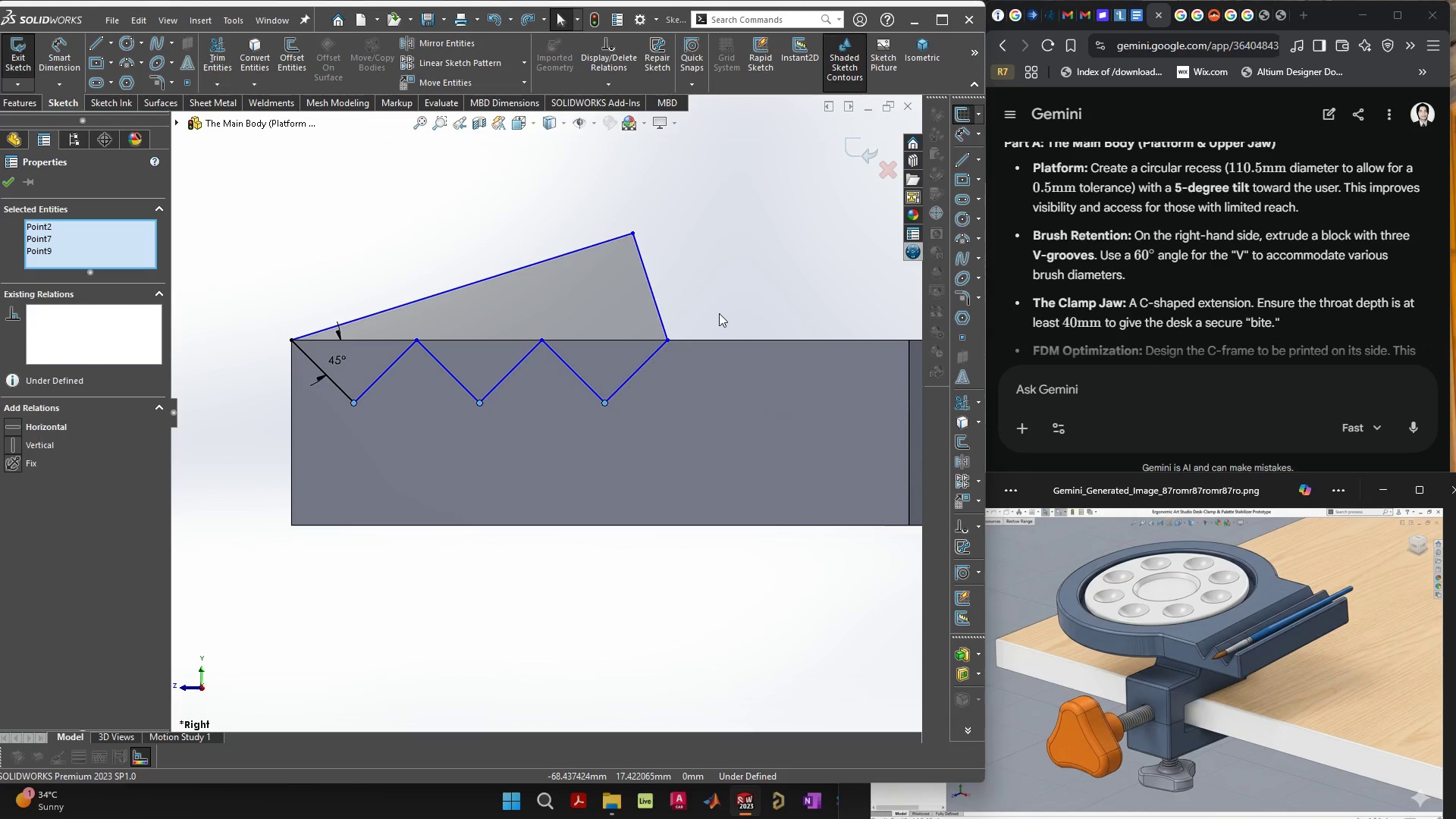 
left_click([734, 283])
 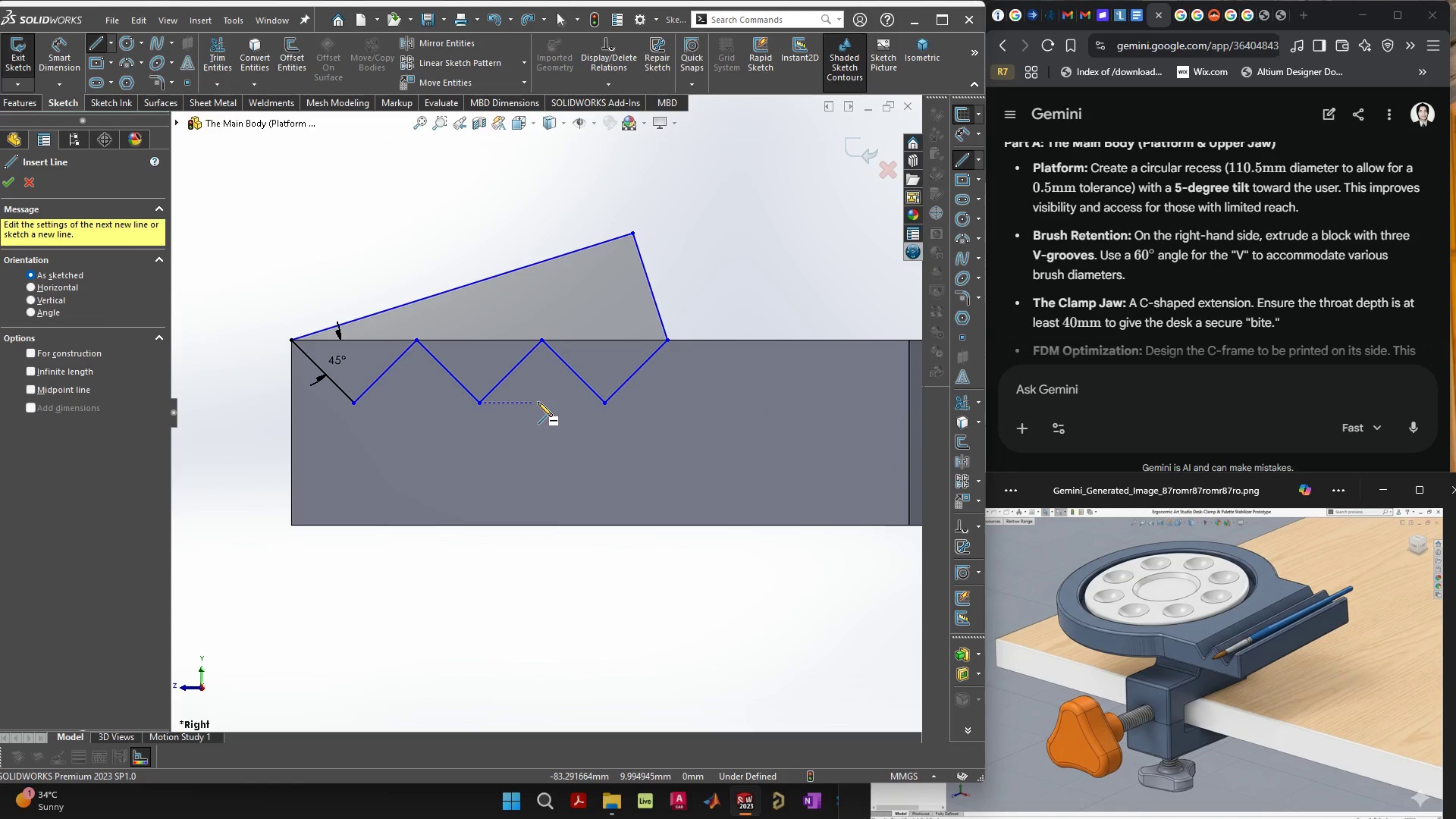 
wait(7.67)
 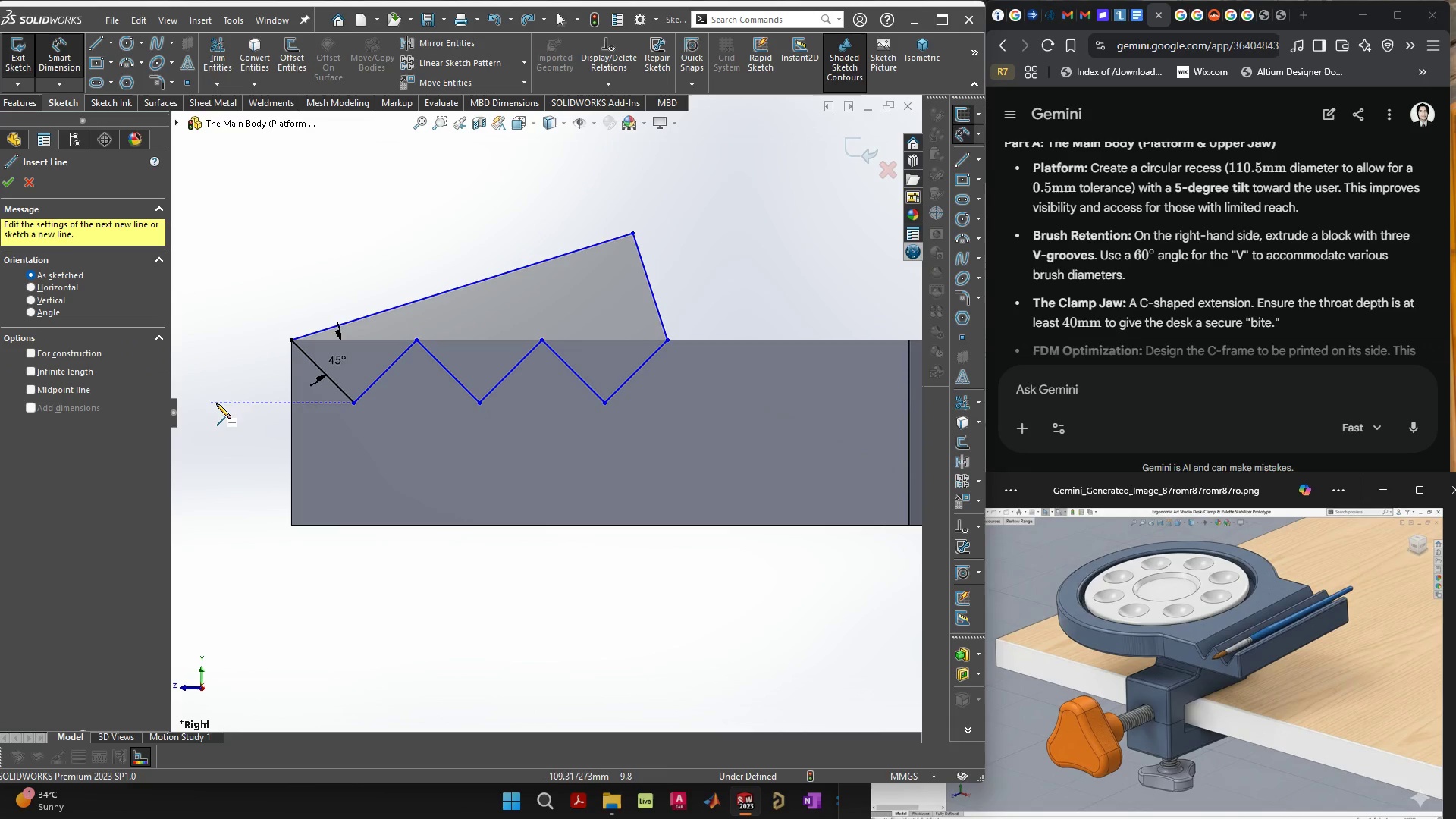 
left_click_drag(start_coordinate=[603, 403], to_coordinate=[351, 407])
 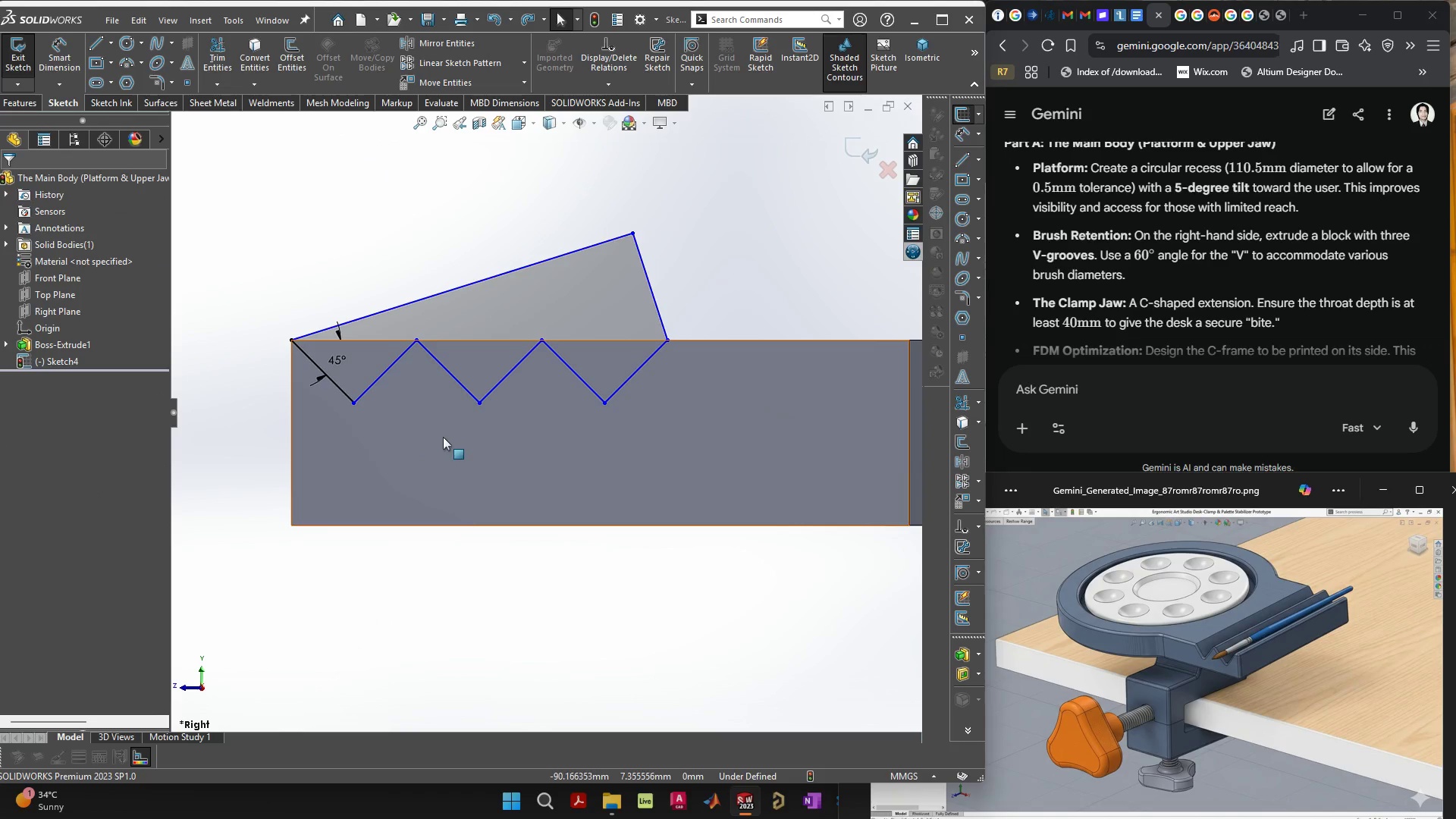 
key(Escape)
 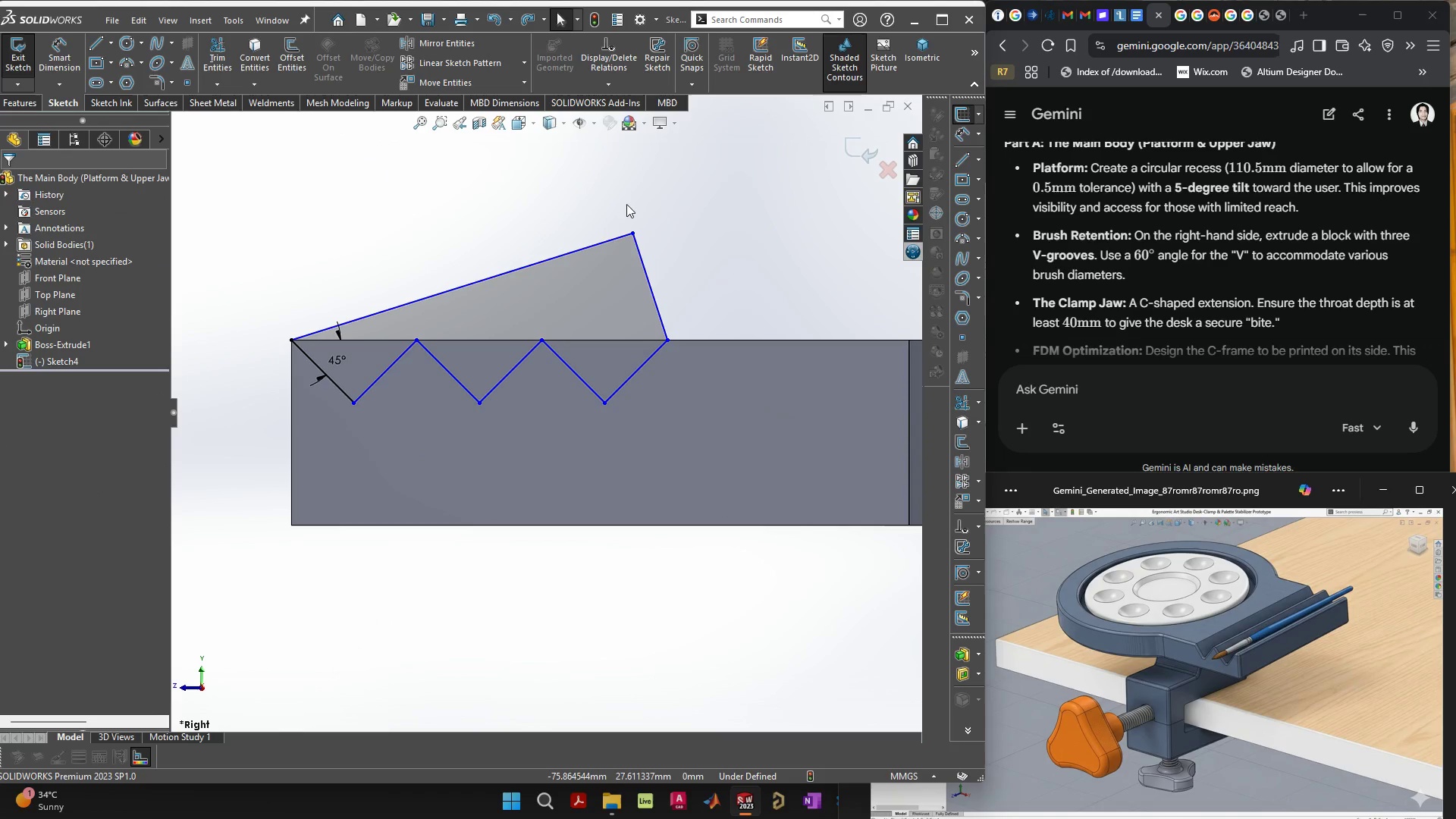 
hold_key(key=Escape, duration=23.62)
 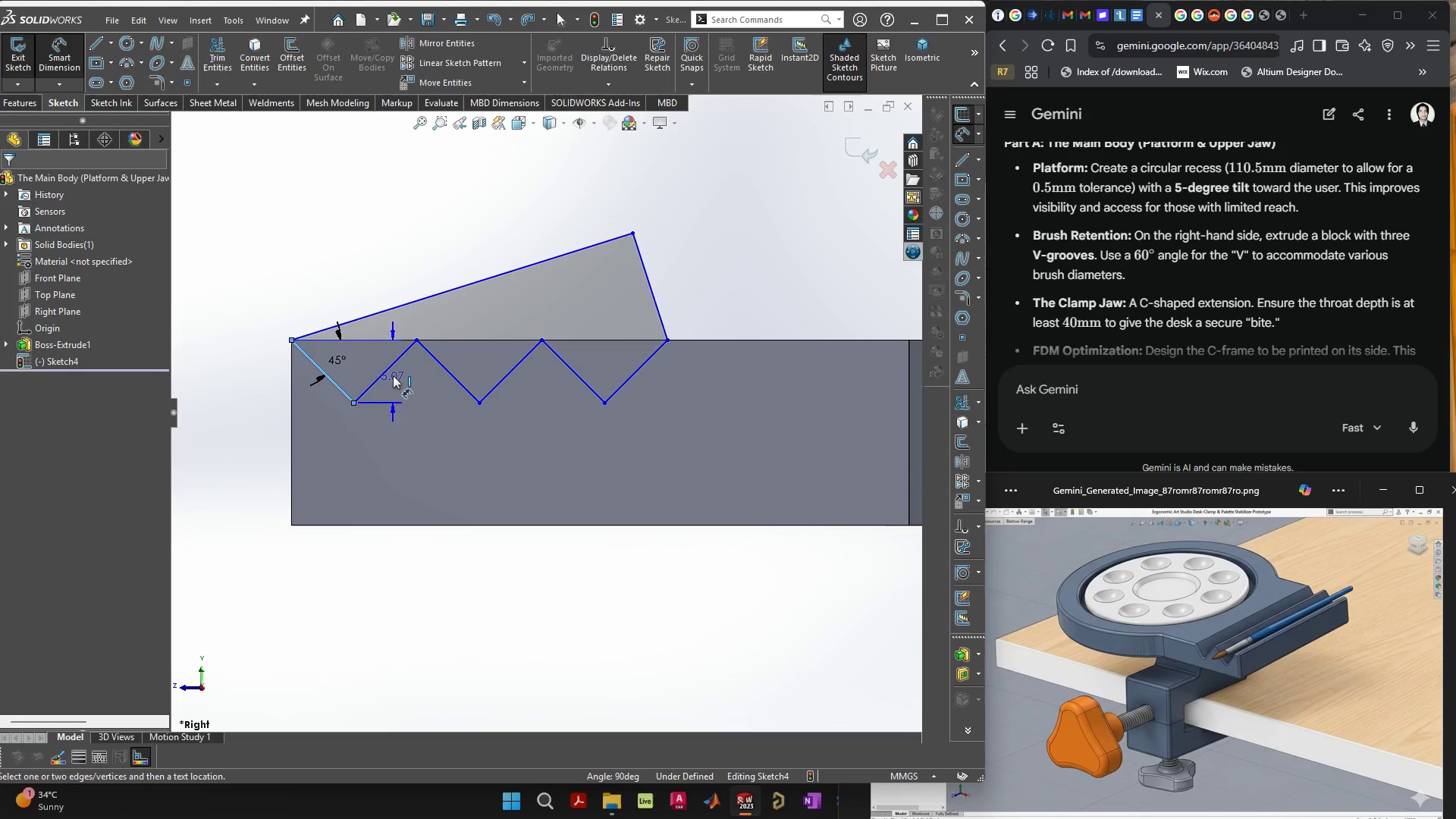 
left_click([719, 229])
 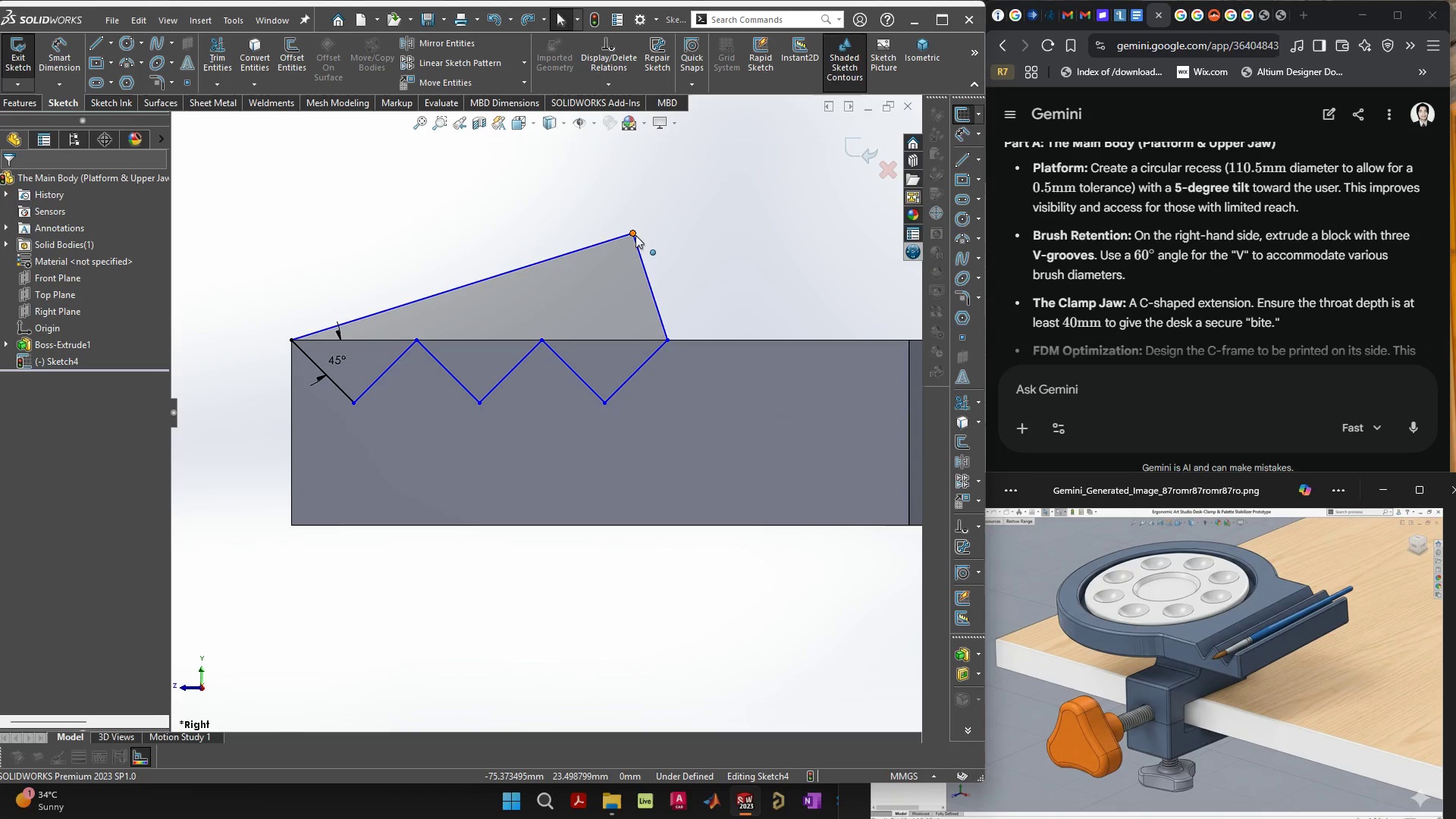 
left_click([635, 235])
 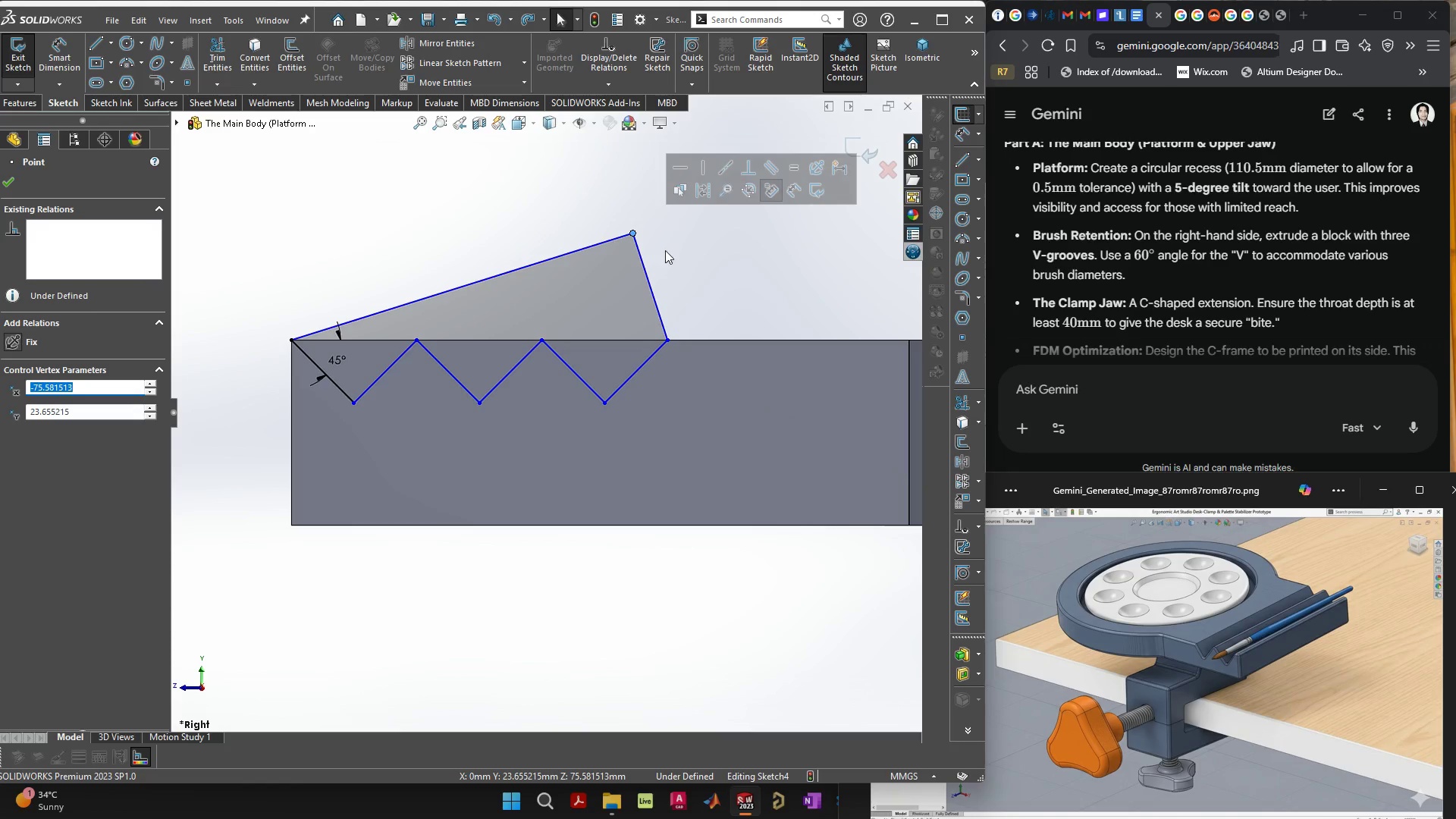 
key(Delete)
 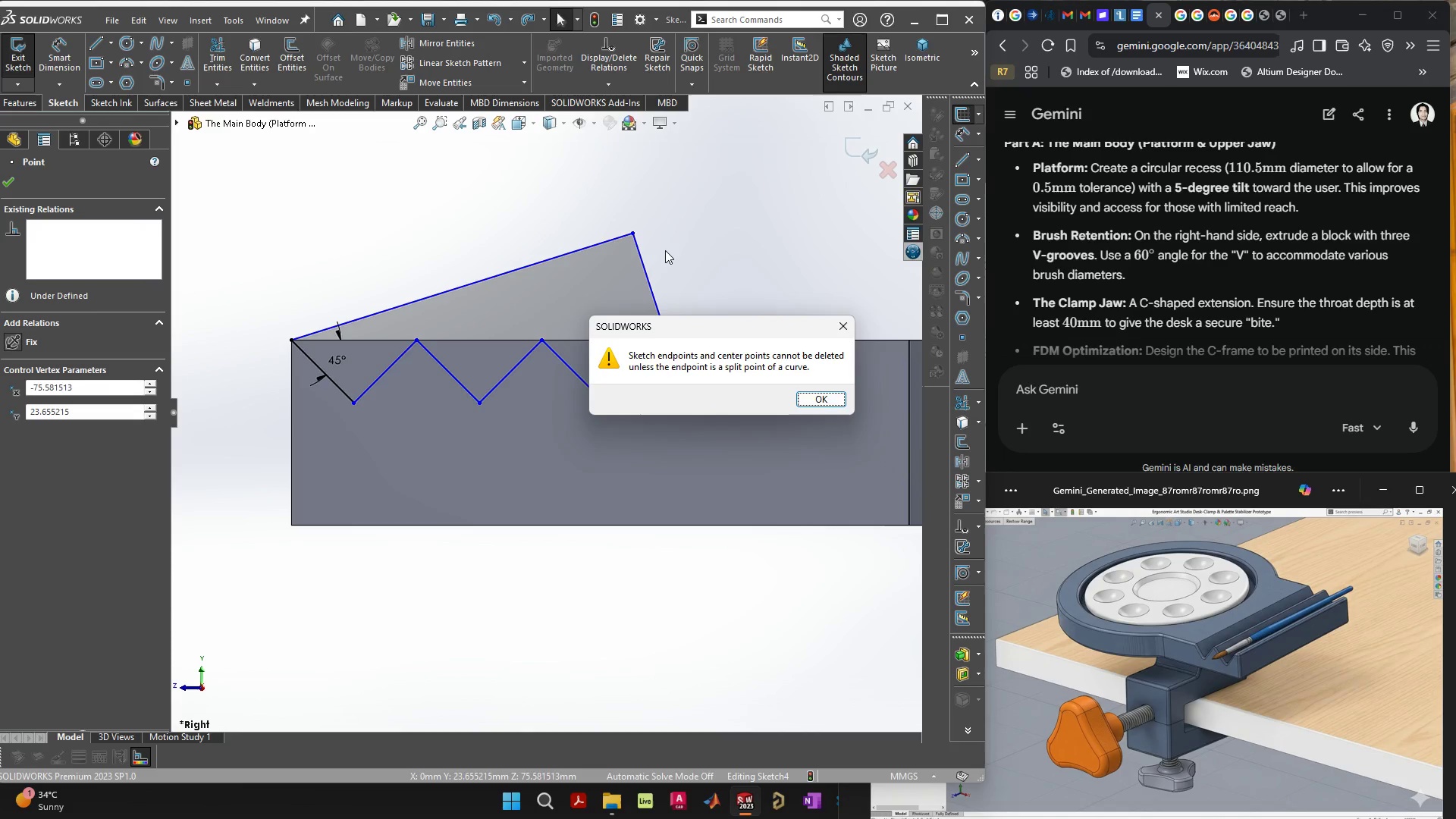 
key(Space)
 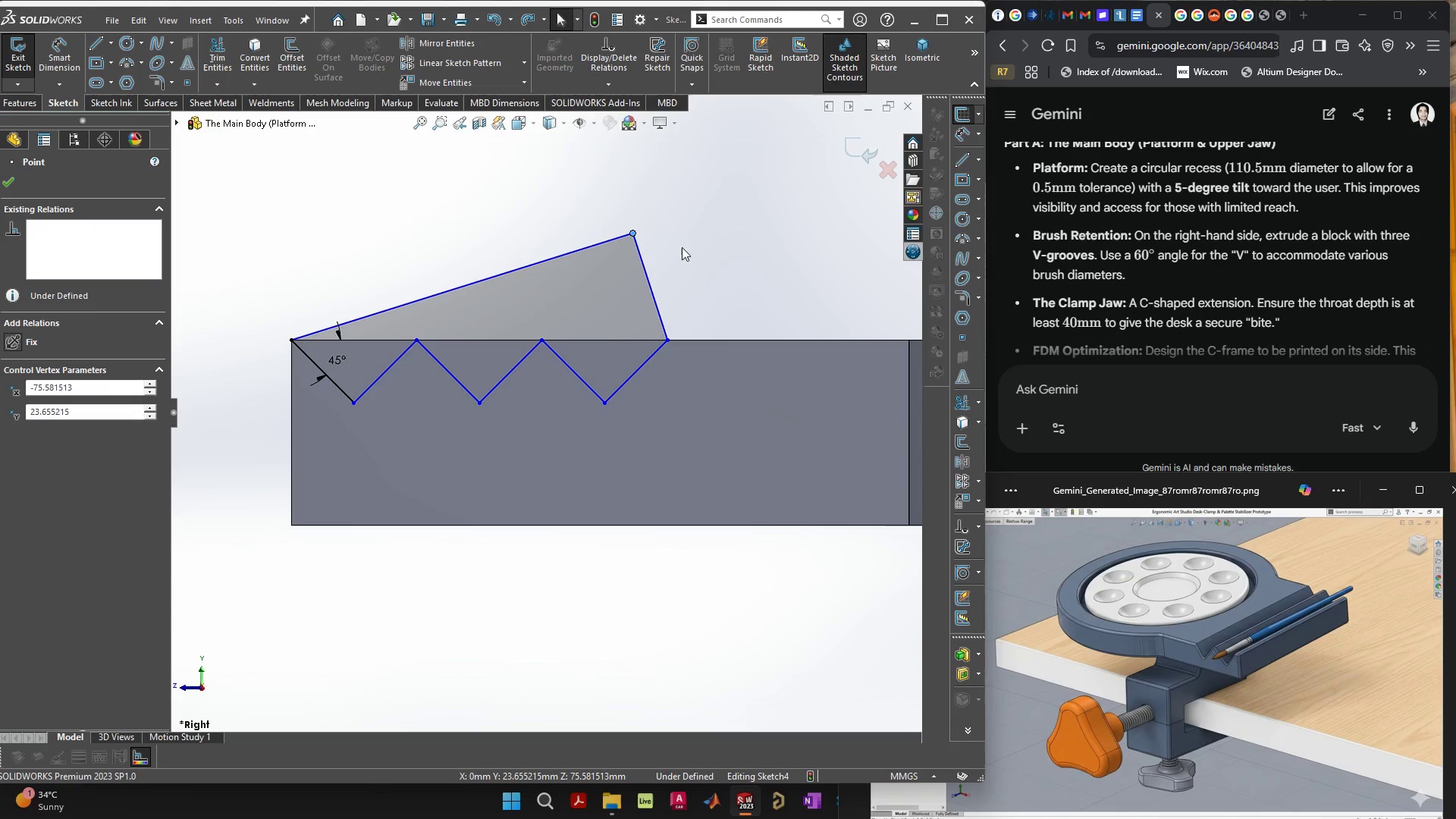 
left_click([692, 257])
 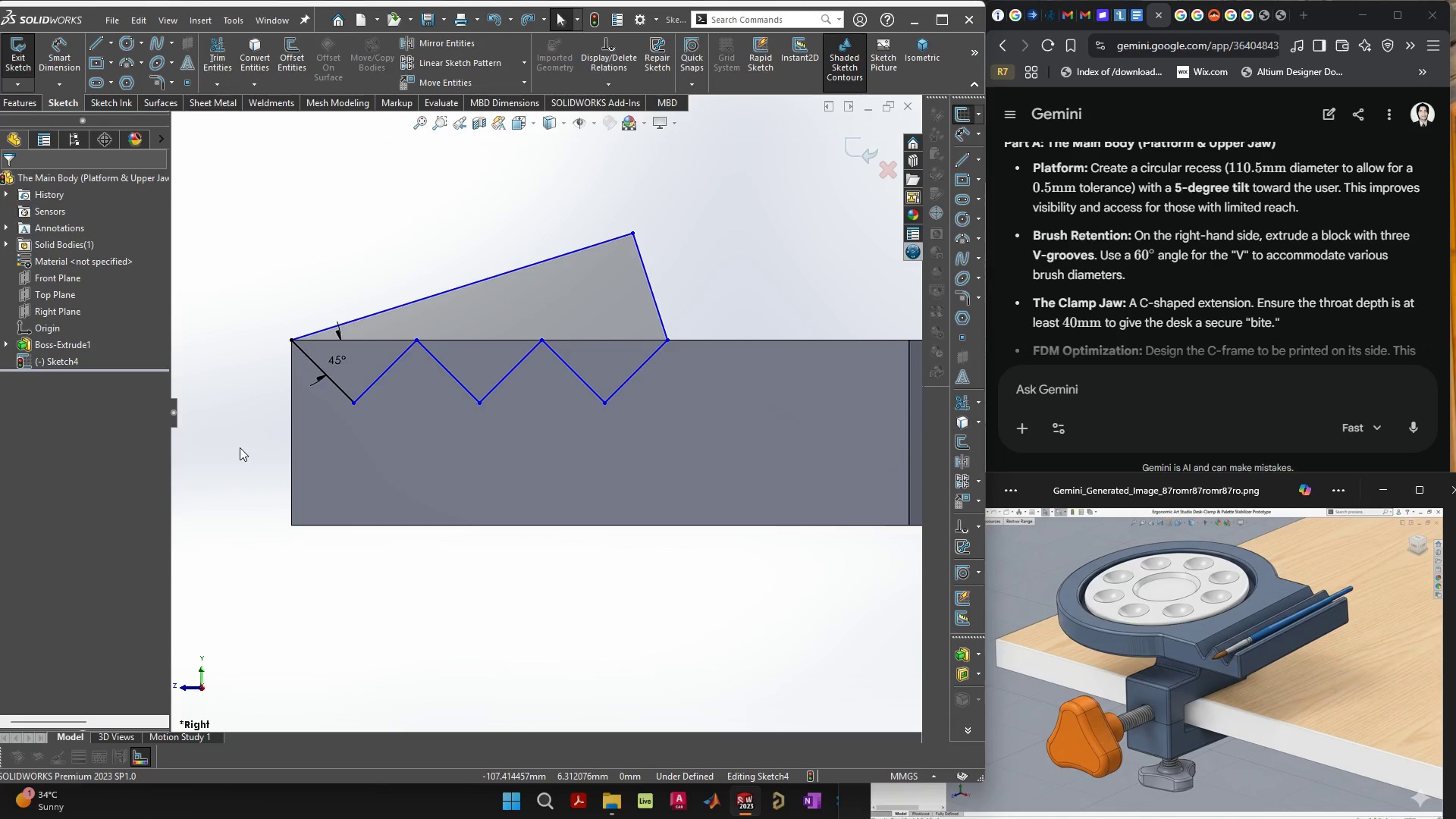 
left_click([337, 387])
 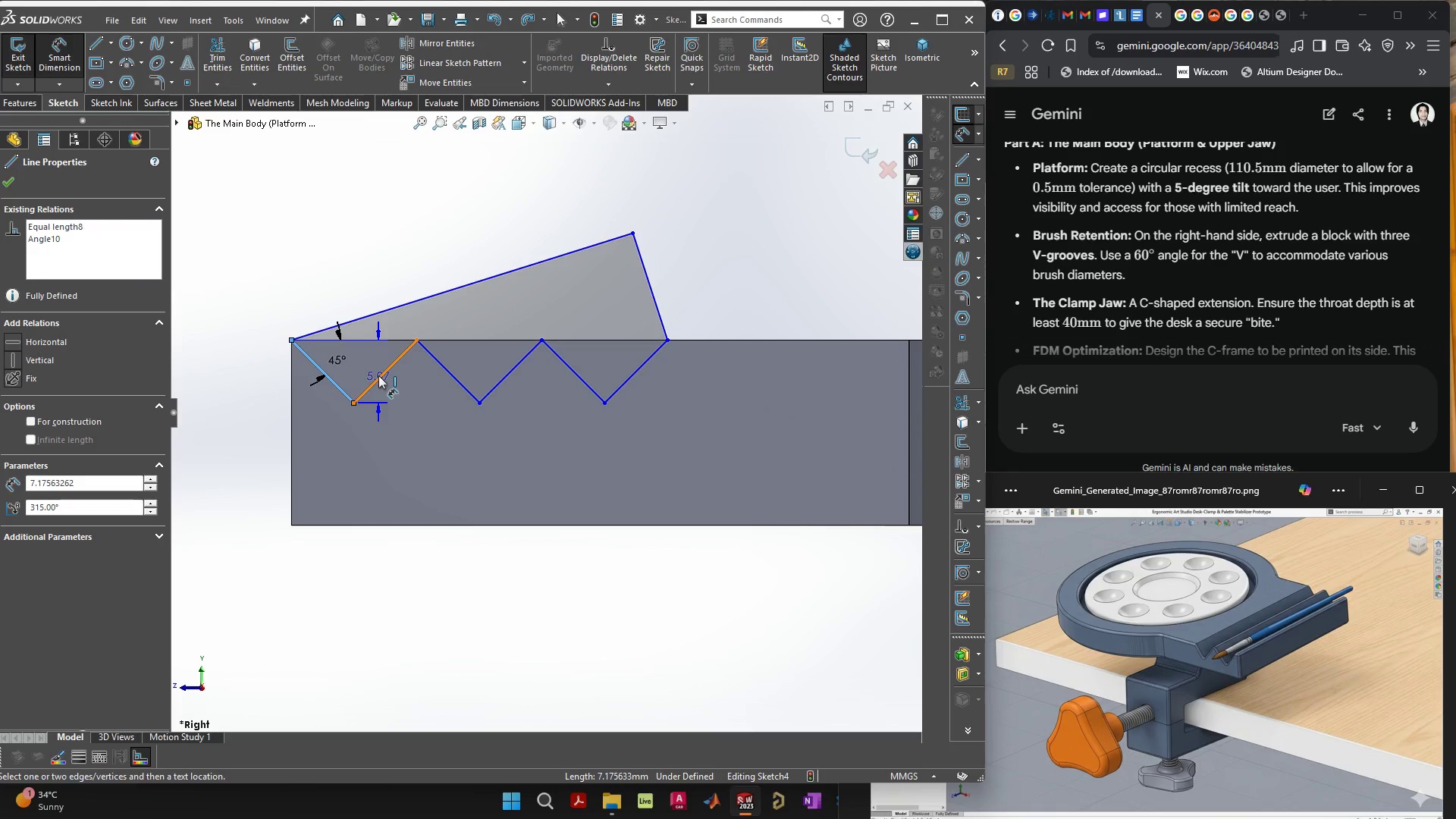 
left_click([378, 375])
 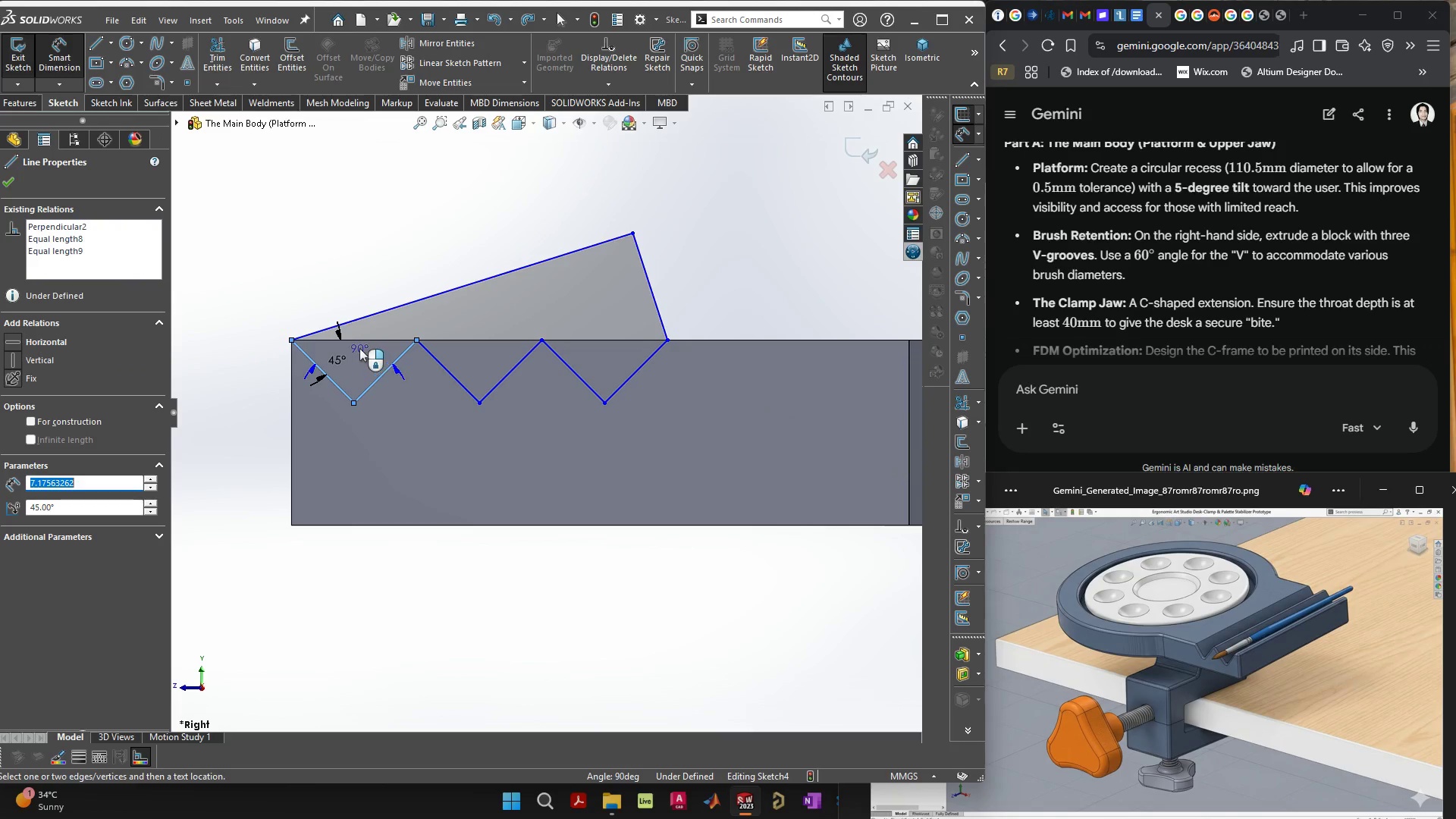 
key(Escape)
 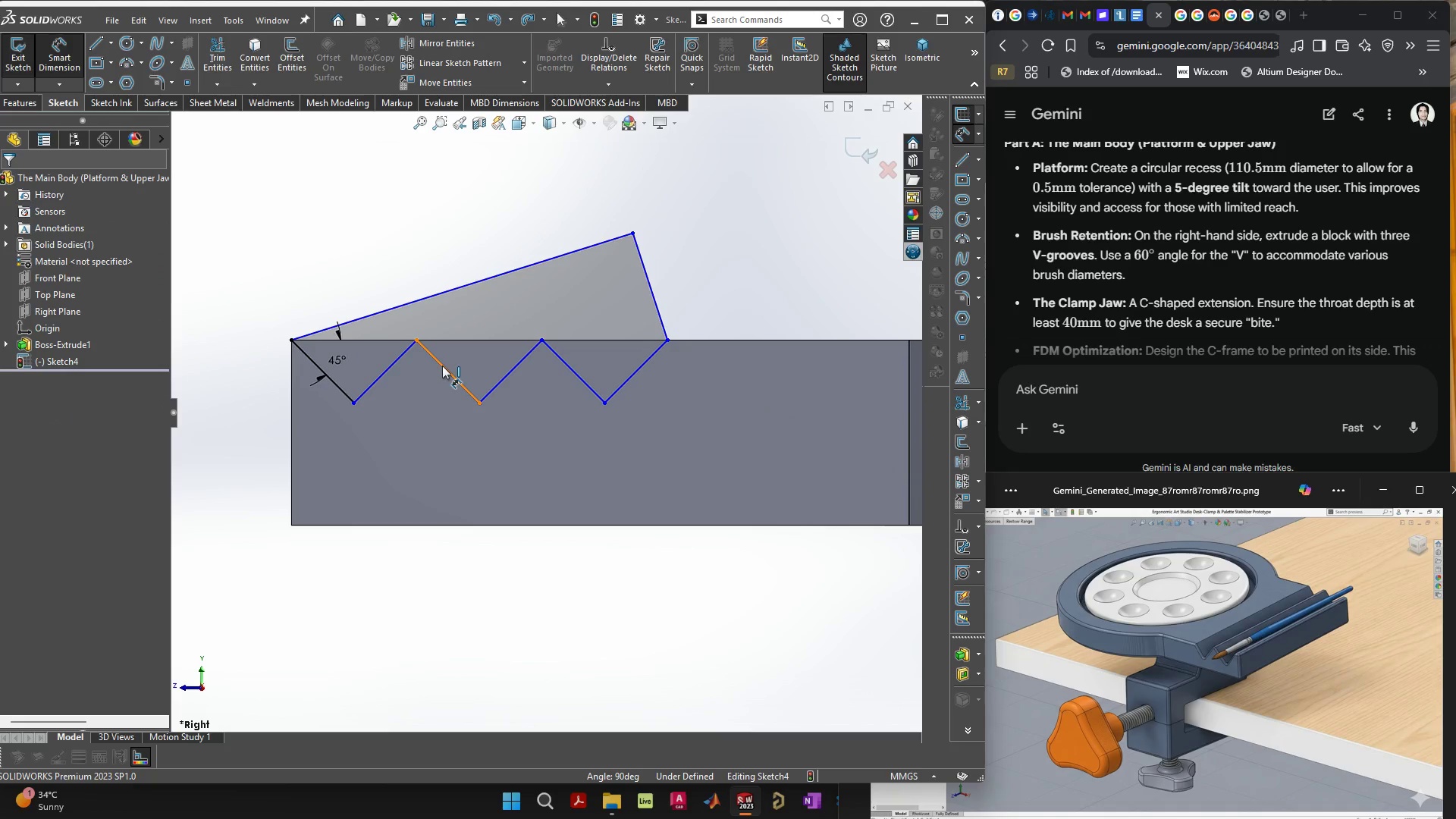 
left_click([442, 366])
 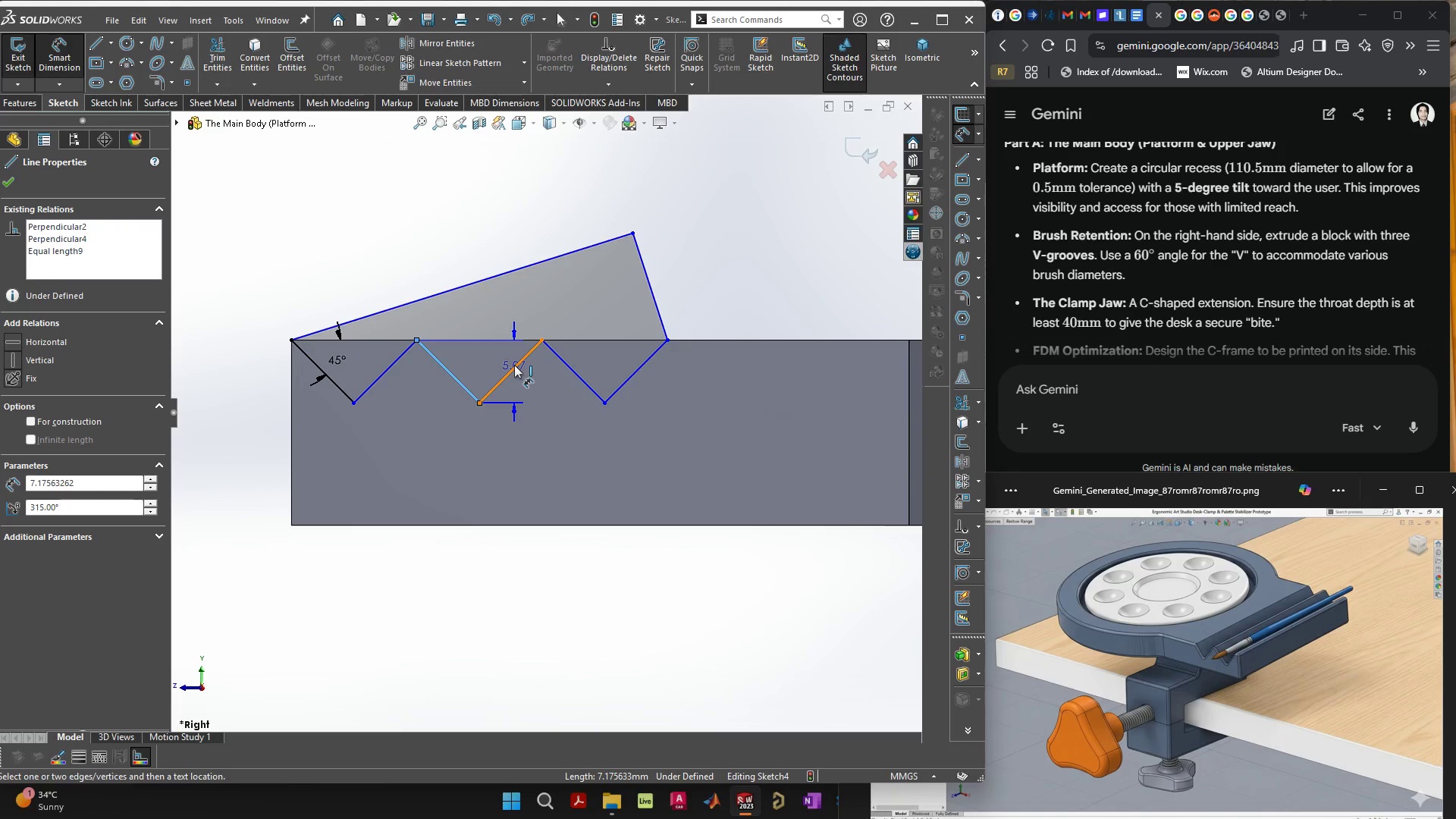 
left_click([514, 365])
 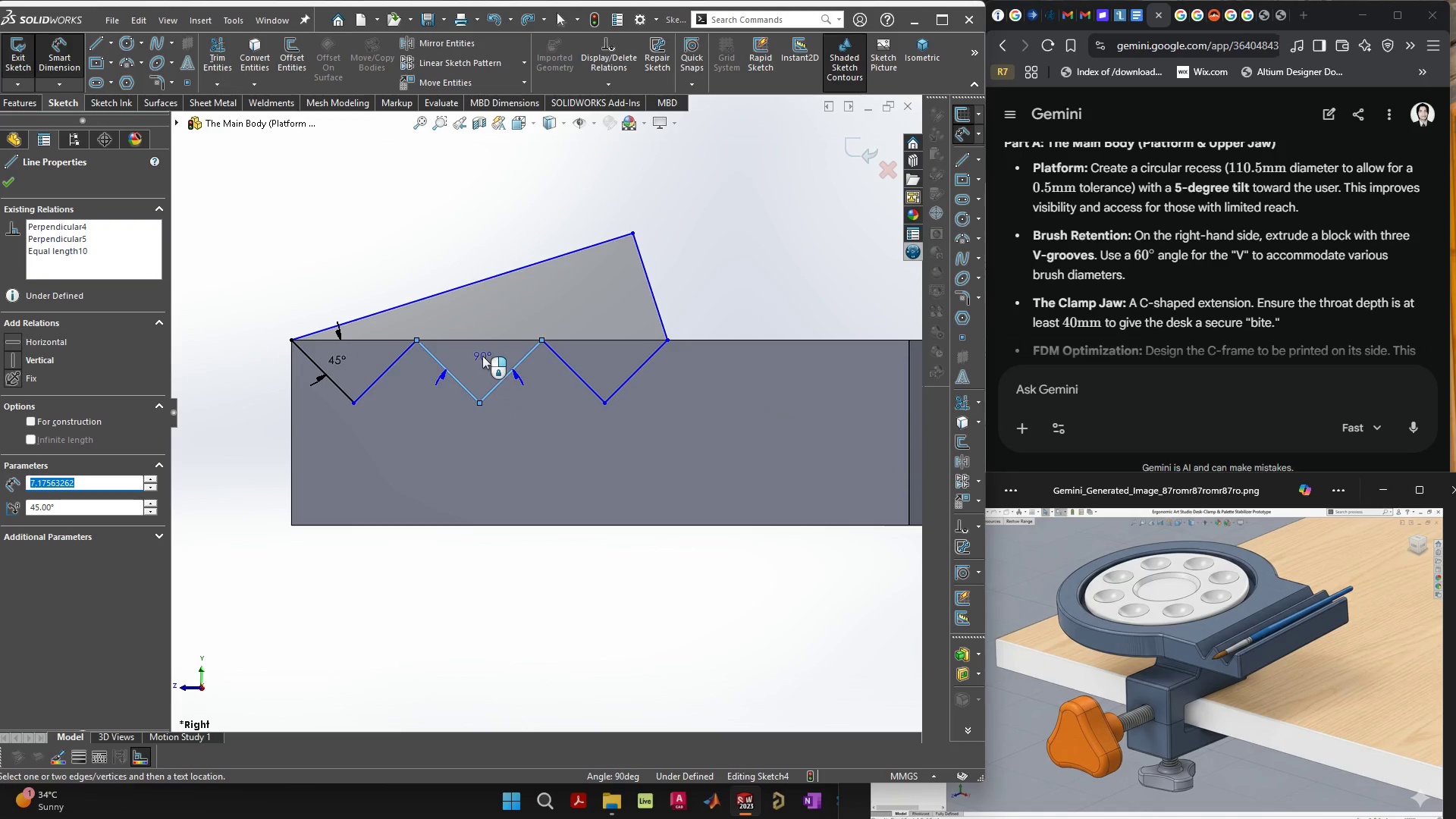 
left_click([482, 356])
 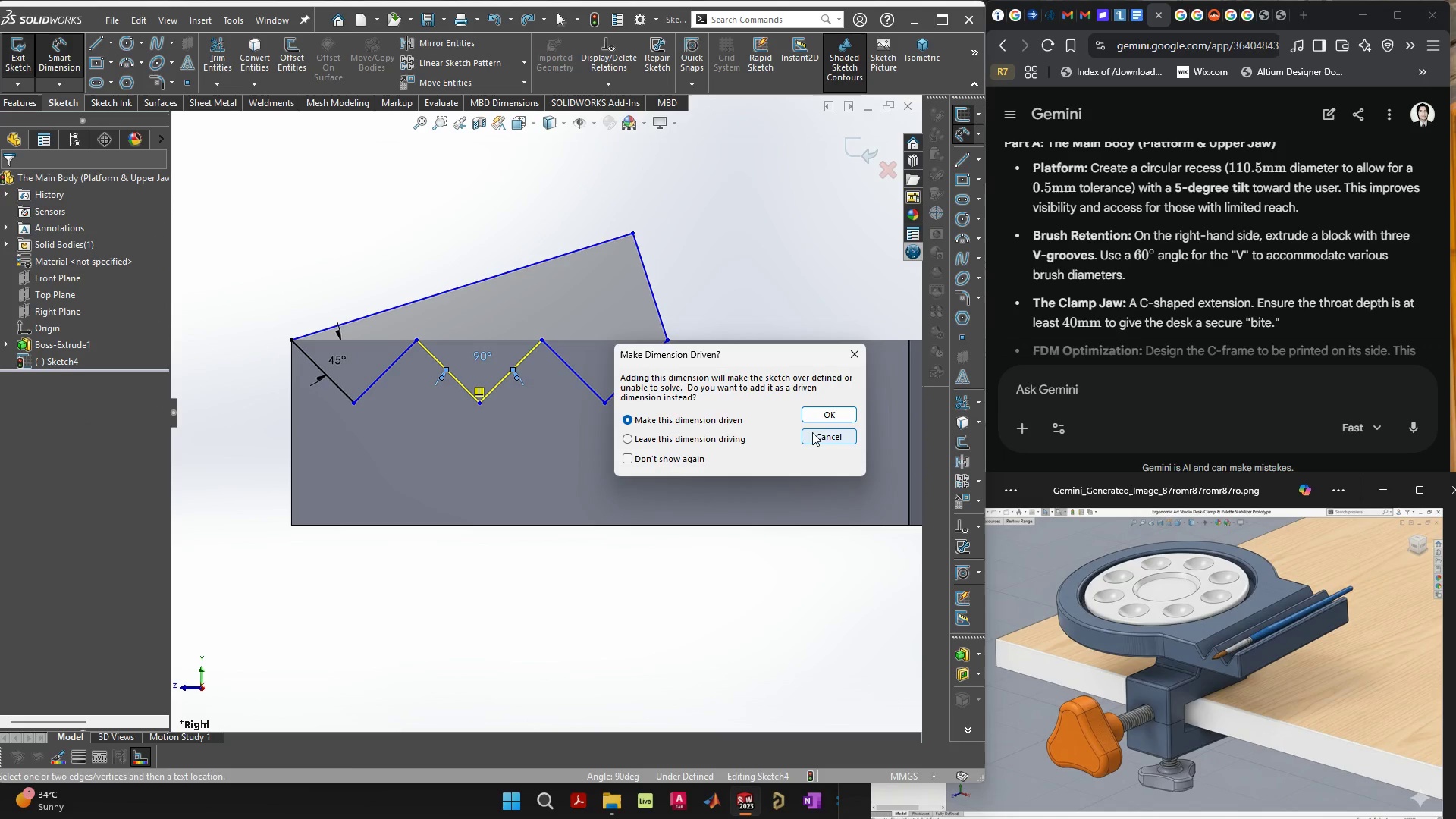 
left_click([817, 436])
 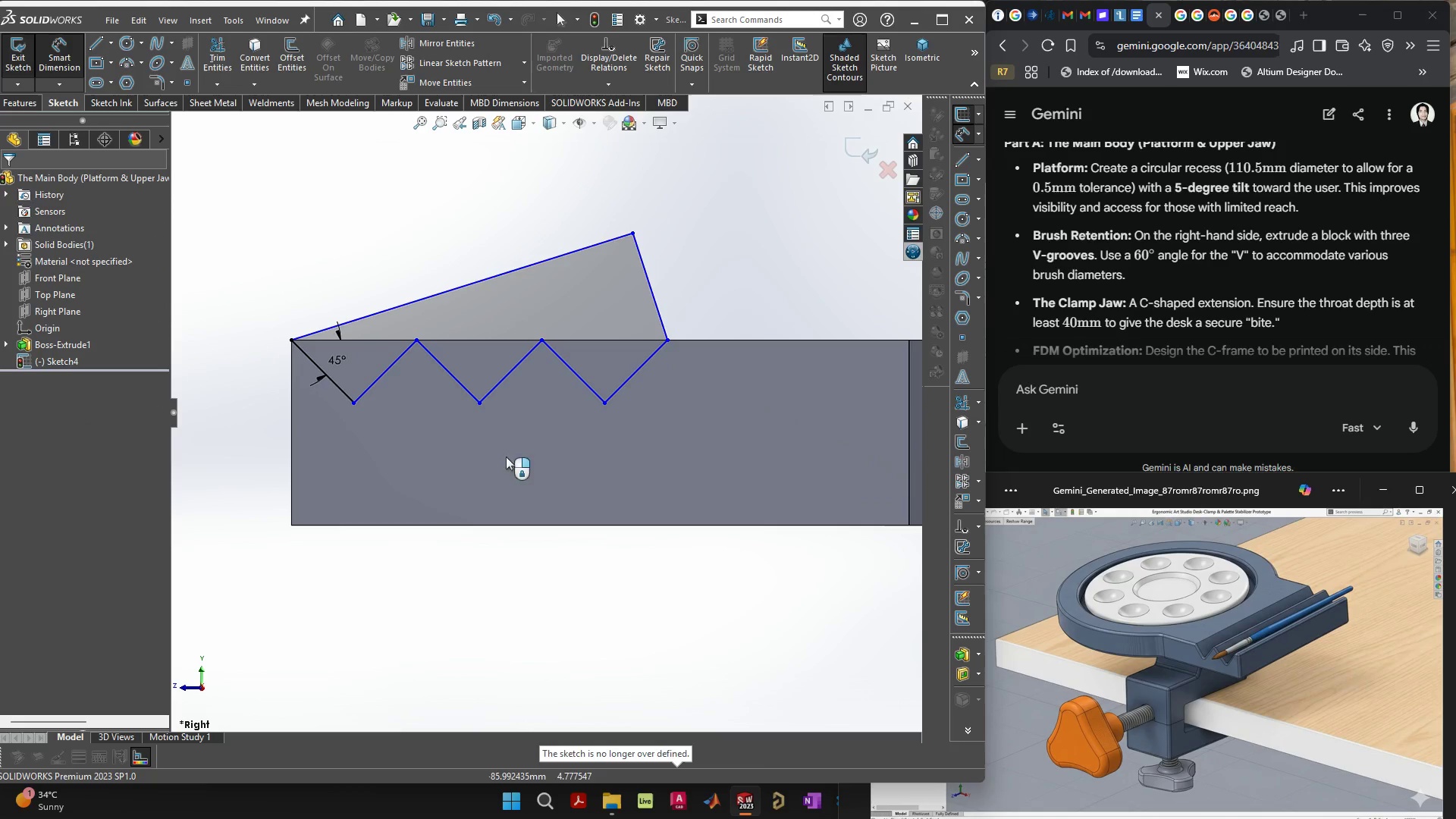 
left_click([496, 564])
 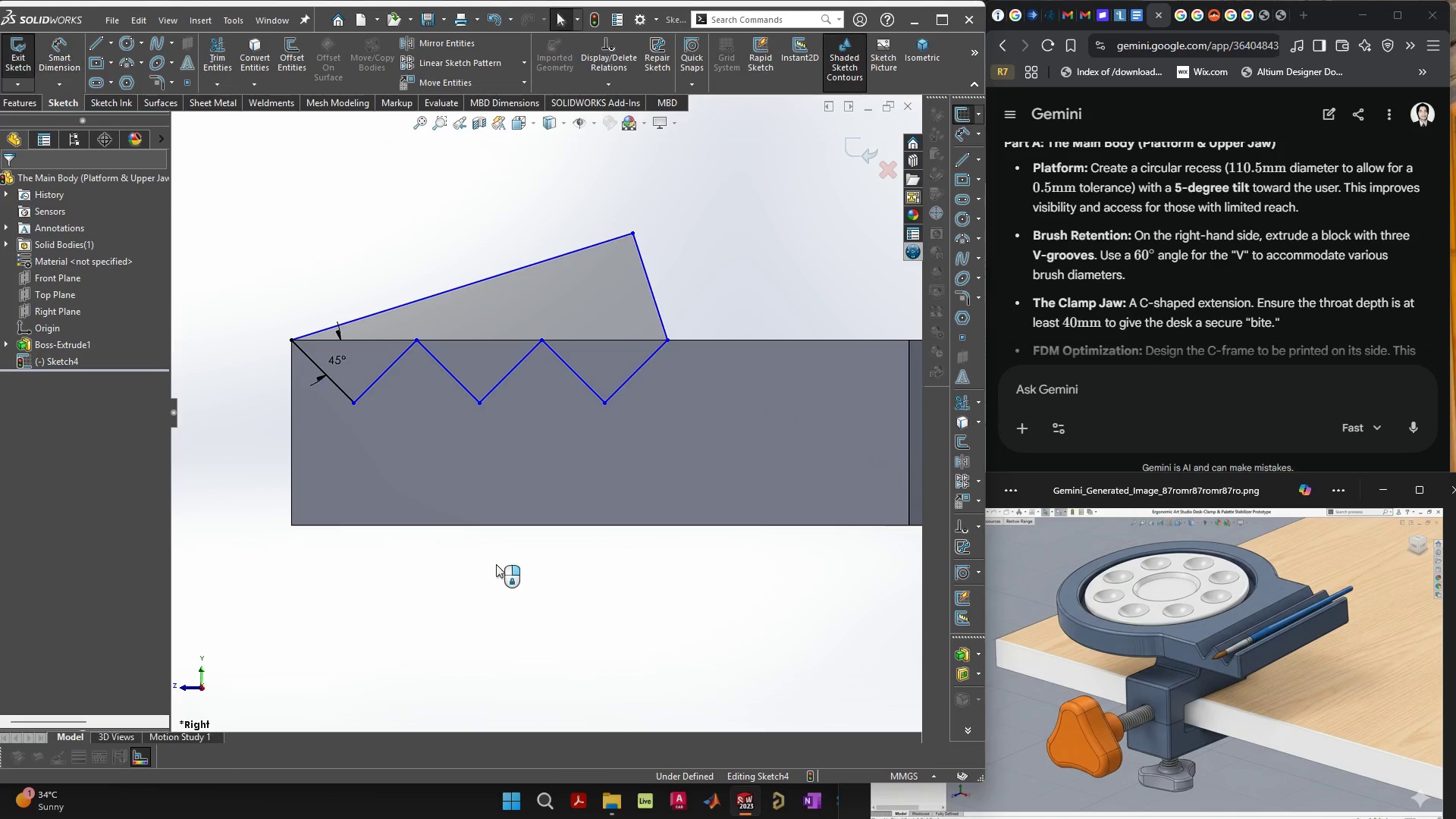 
key(Escape)
 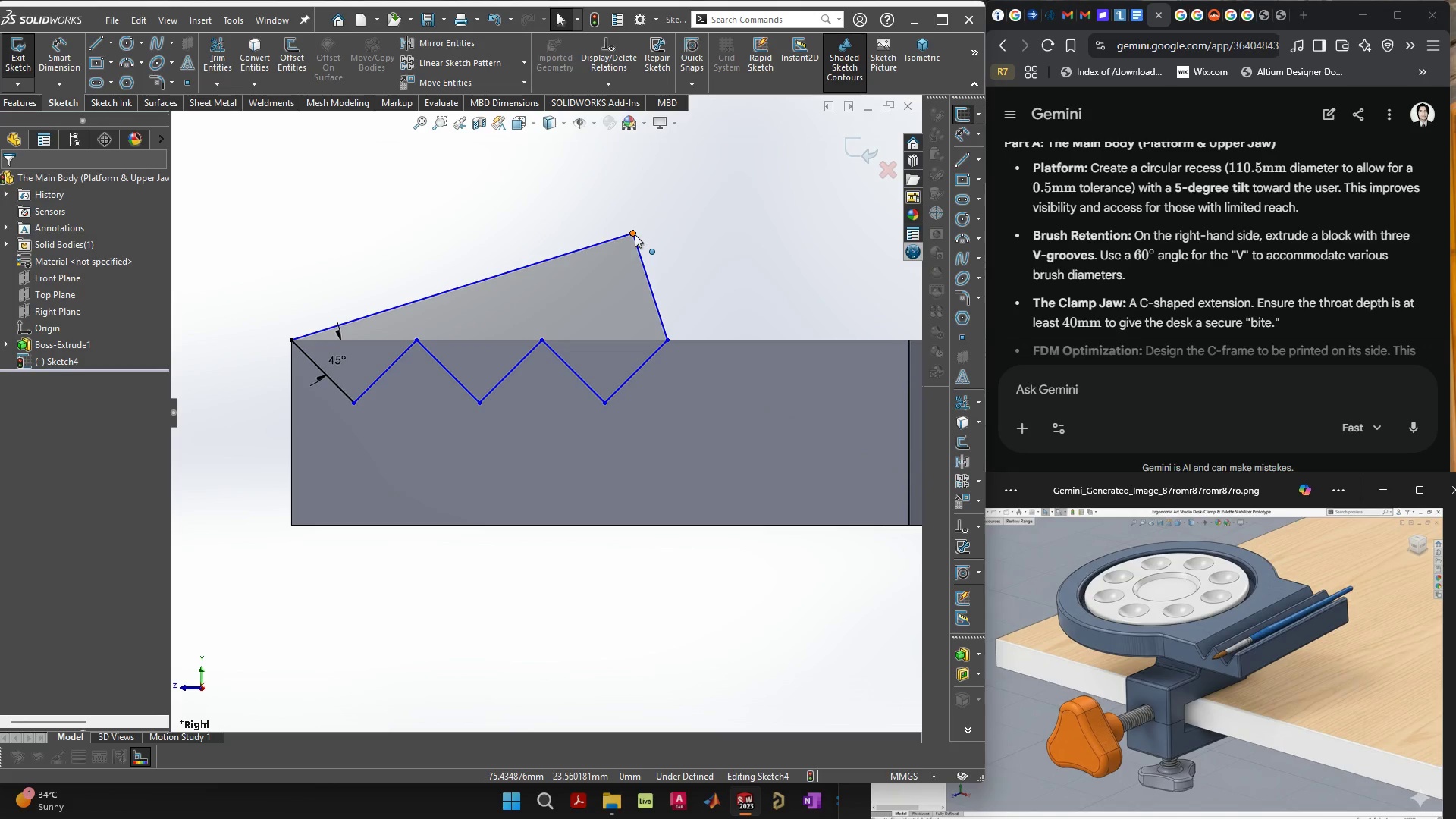 
left_click([635, 253])
 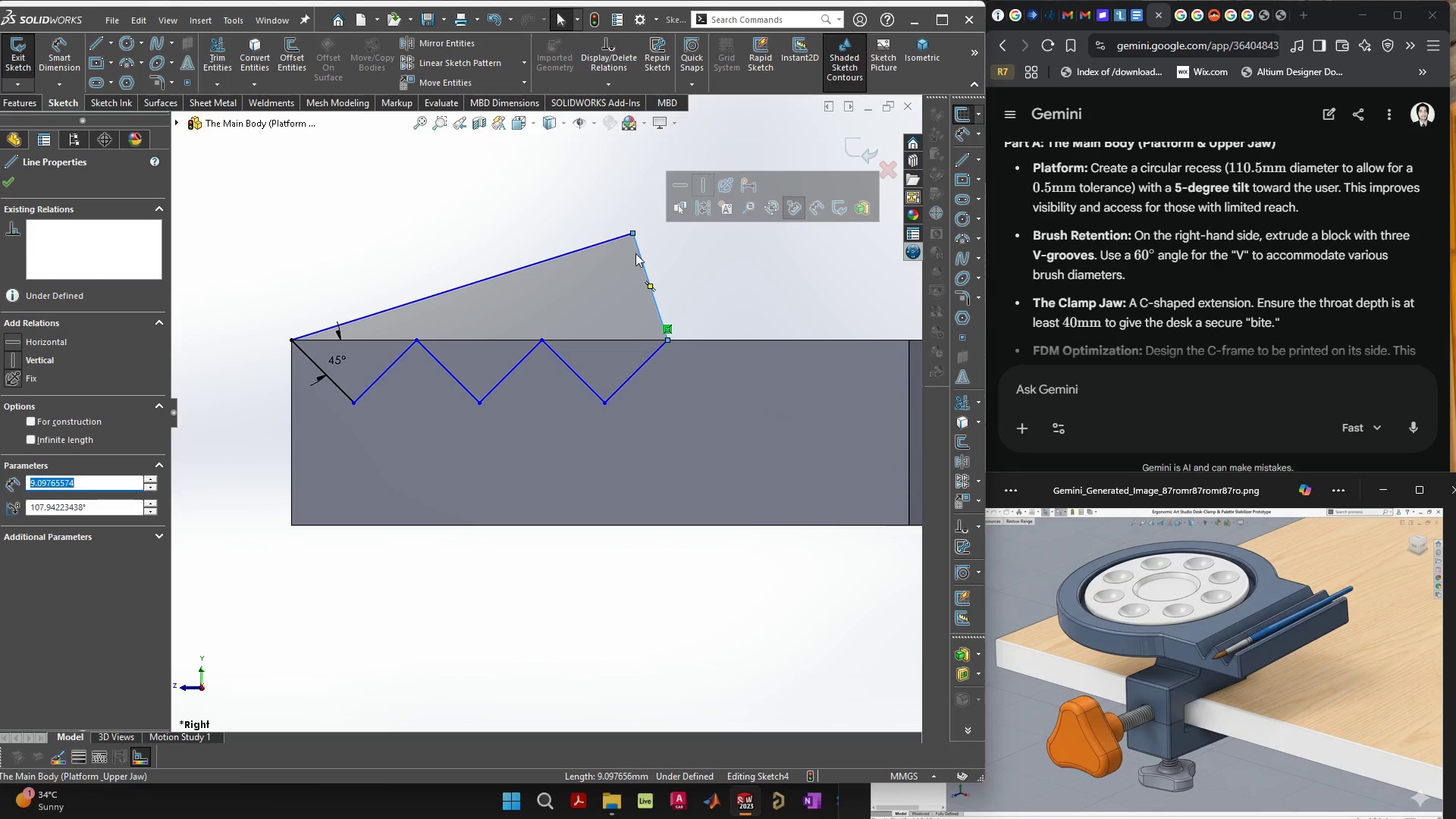 
key(Delete)
 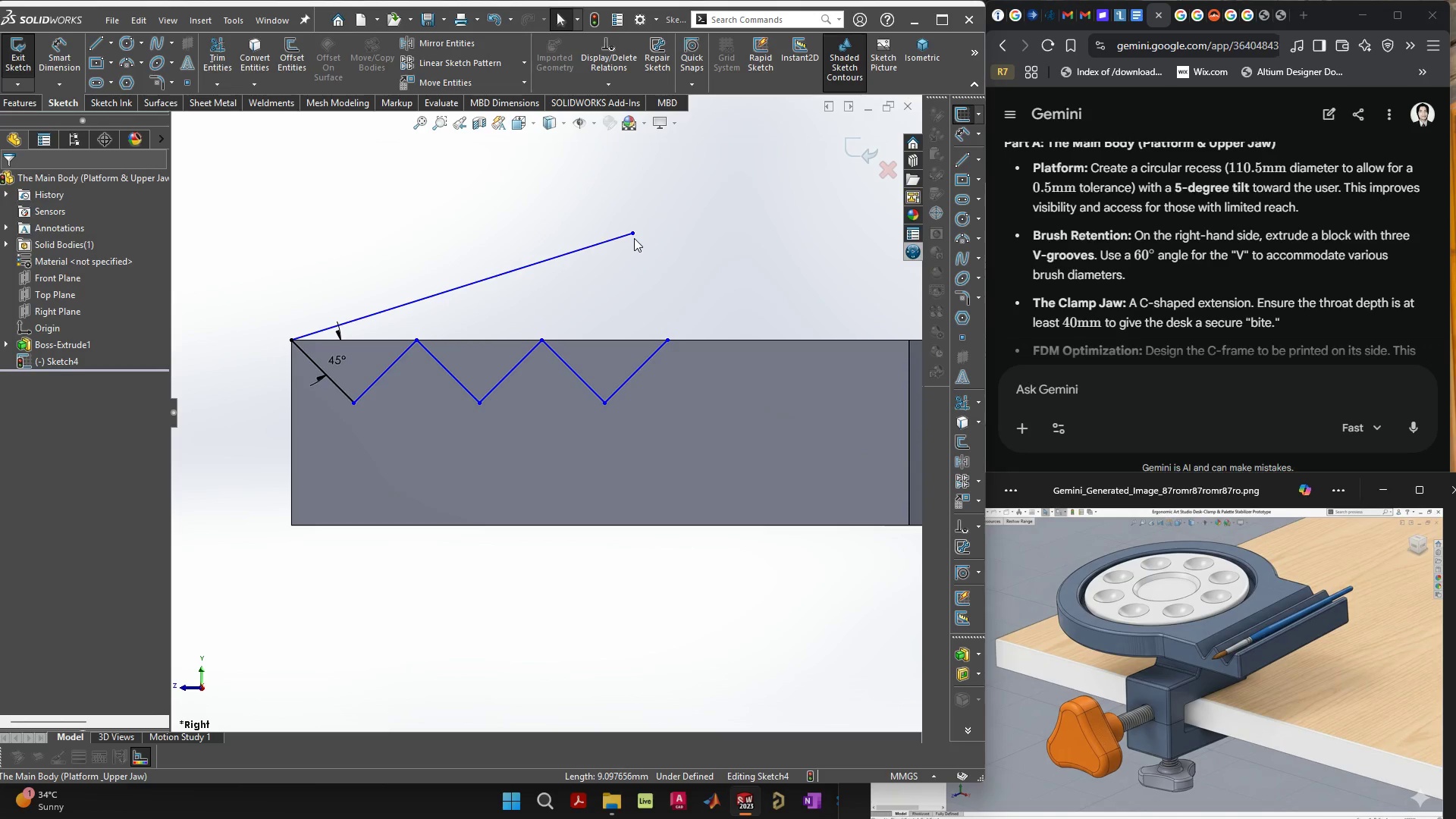 
left_click([634, 235])
 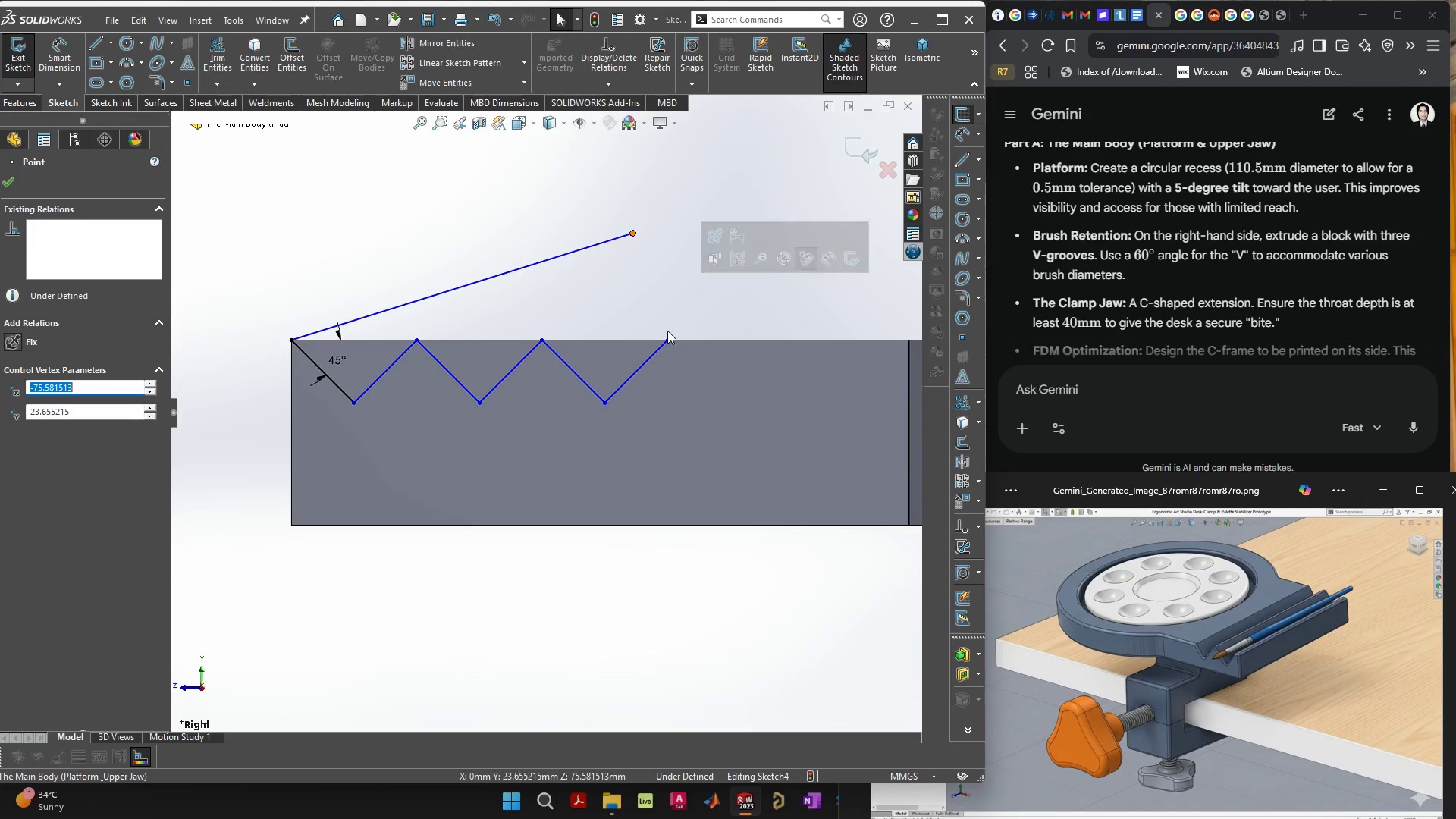 
hold_key(key=ControlLeft, duration=0.84)
left_click([667, 340])
 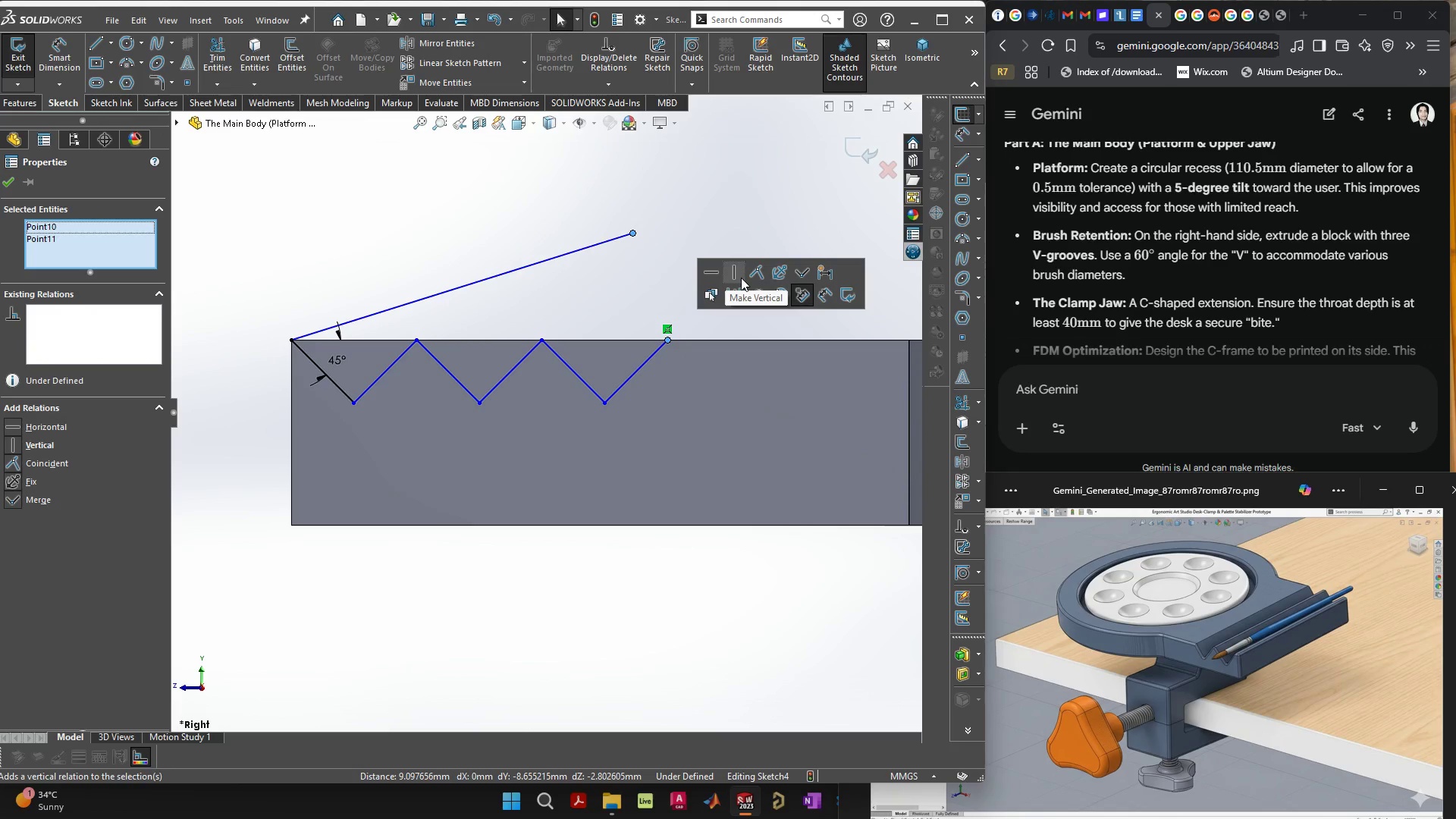 
left_click([755, 275])
 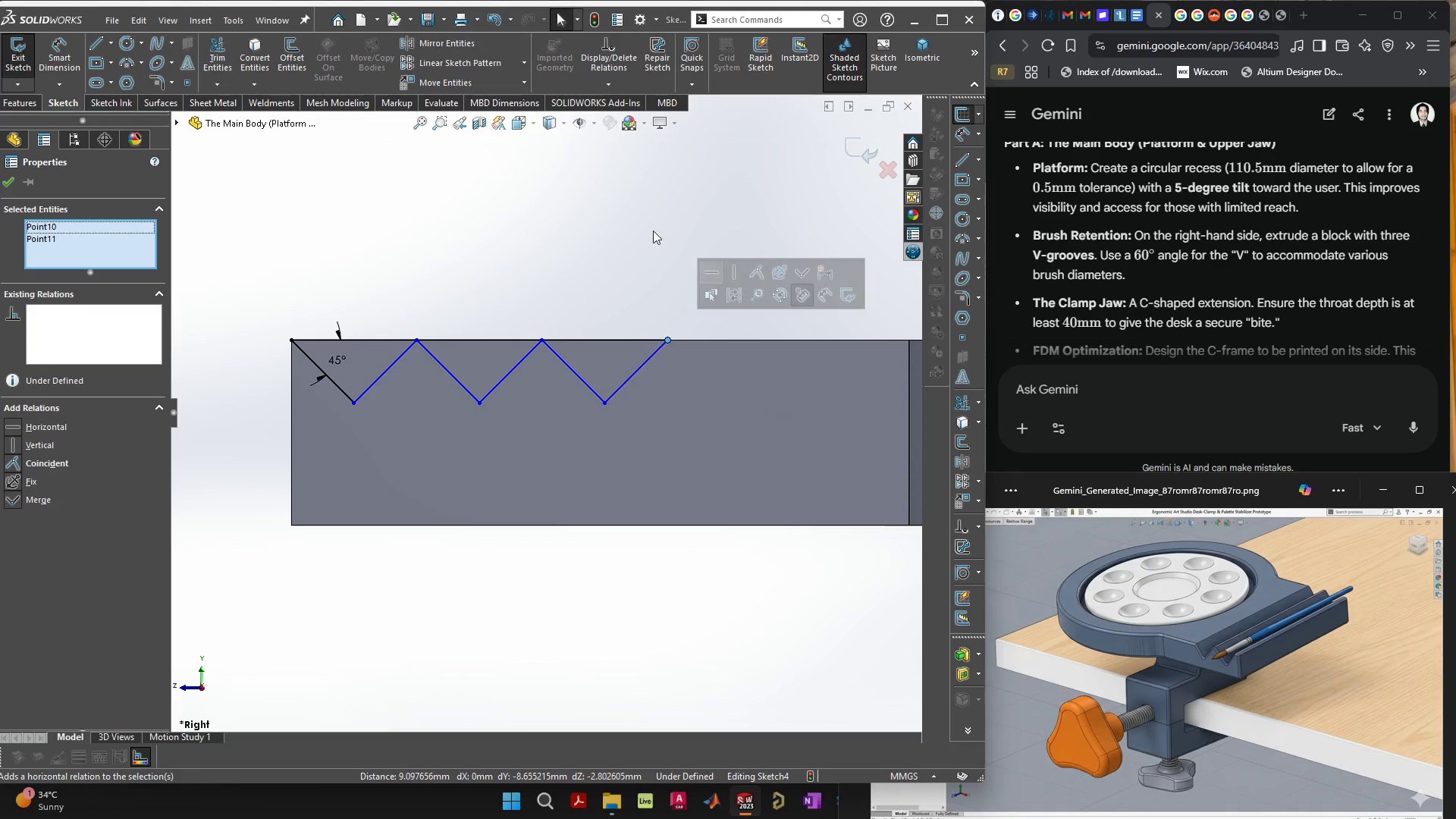 
left_click([656, 218])
 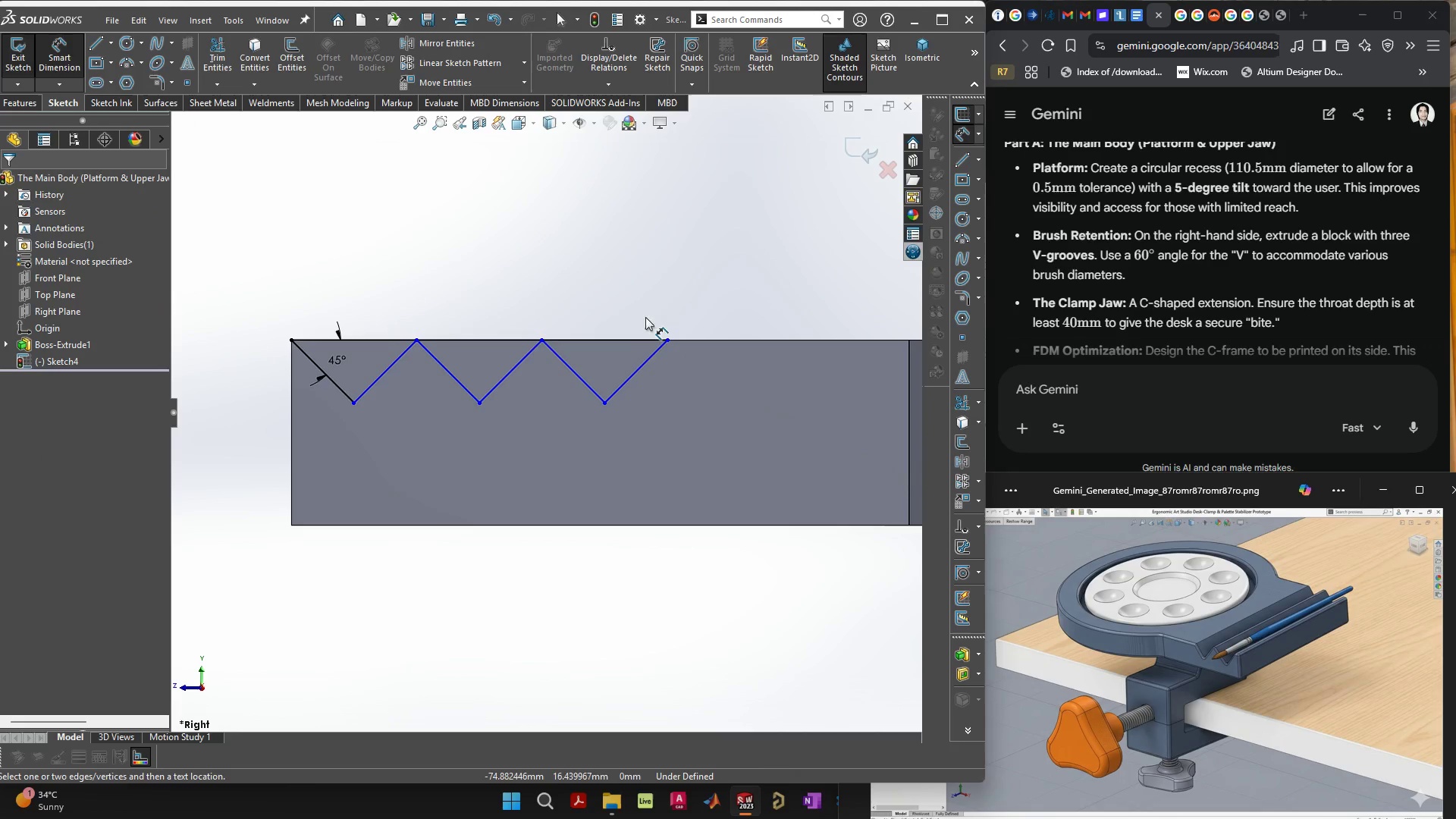 
left_click([636, 337])
 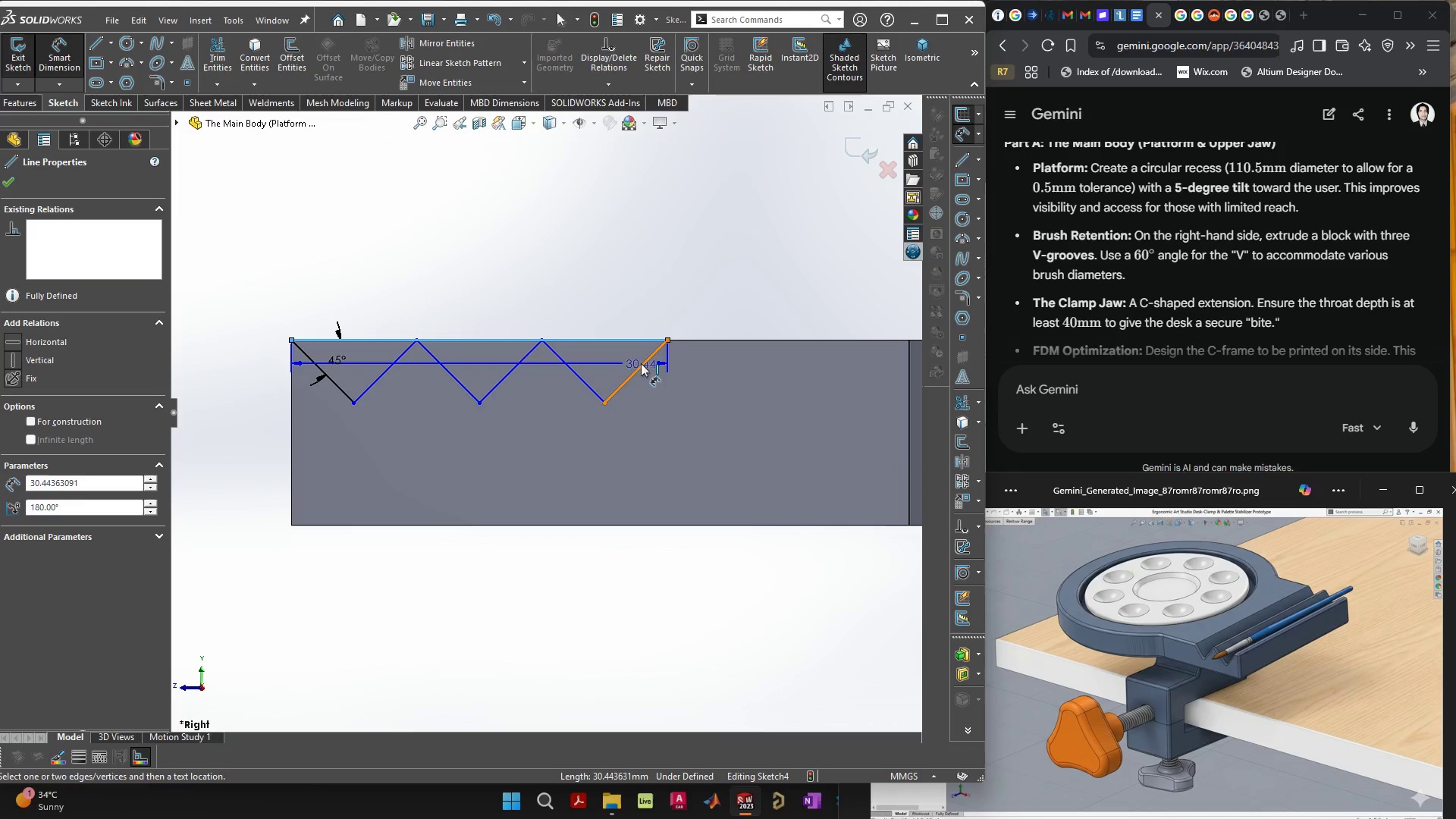 
left_click([641, 363])
 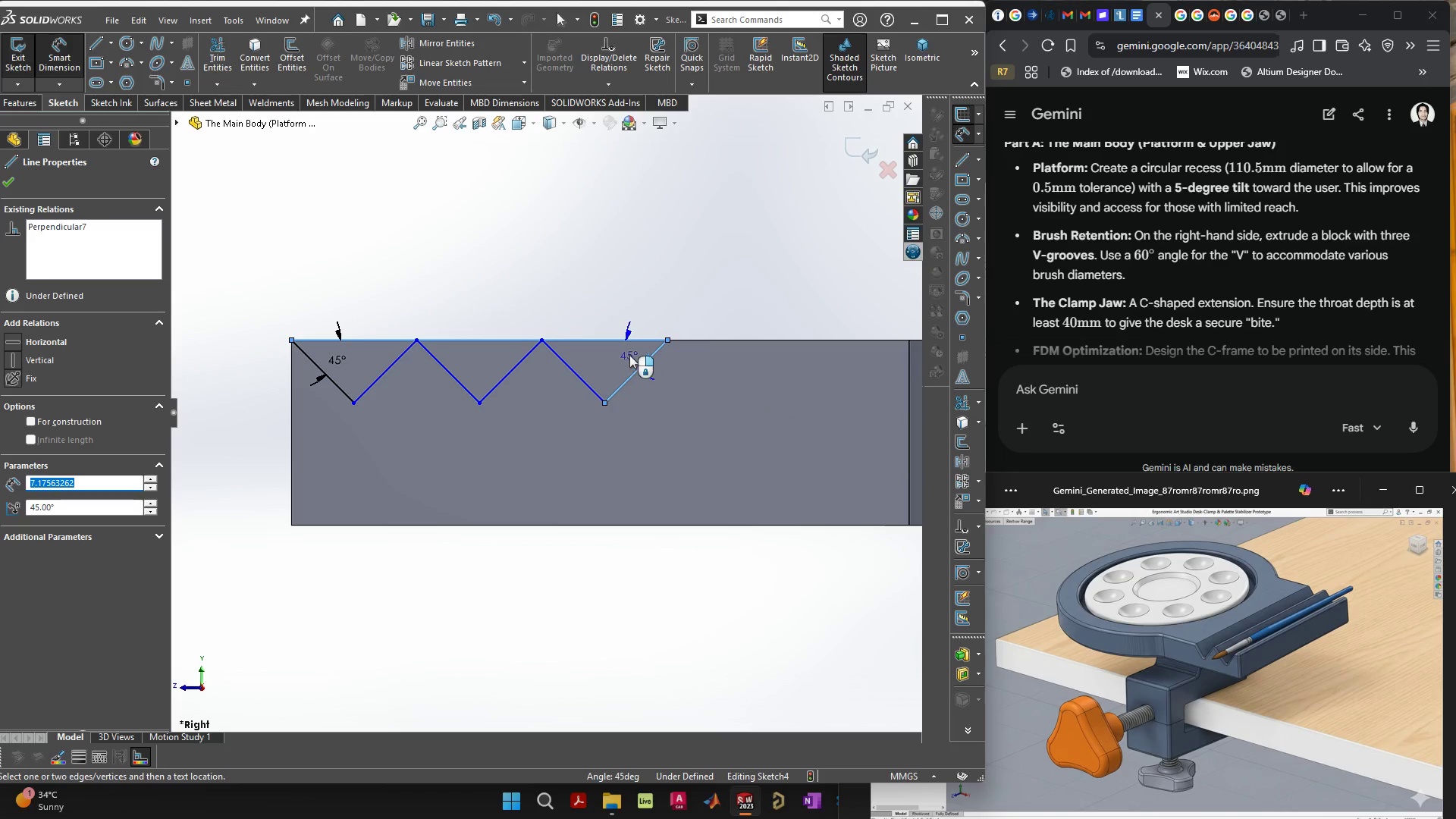 
left_click([629, 355])
 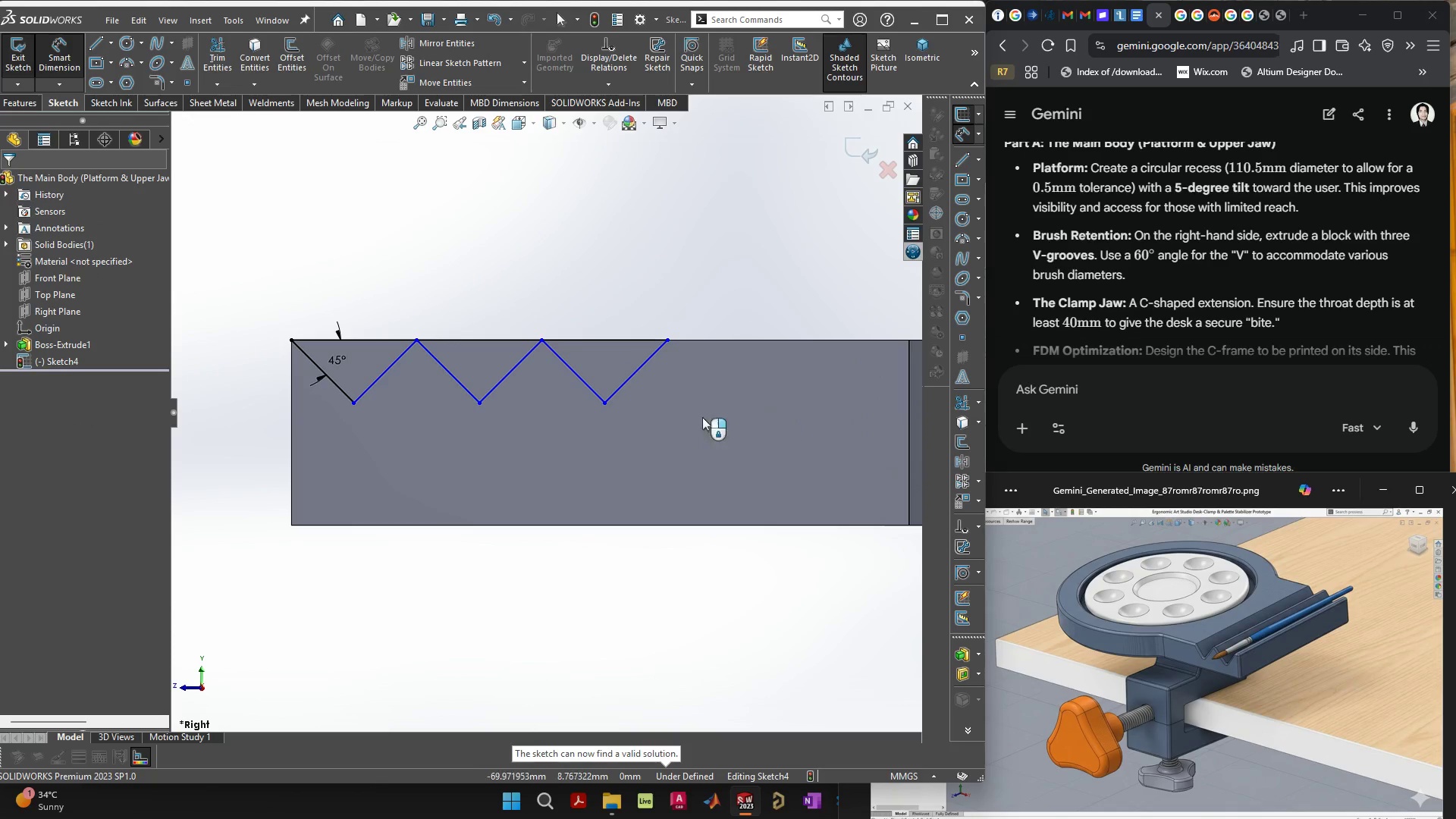 
left_click([597, 271])
 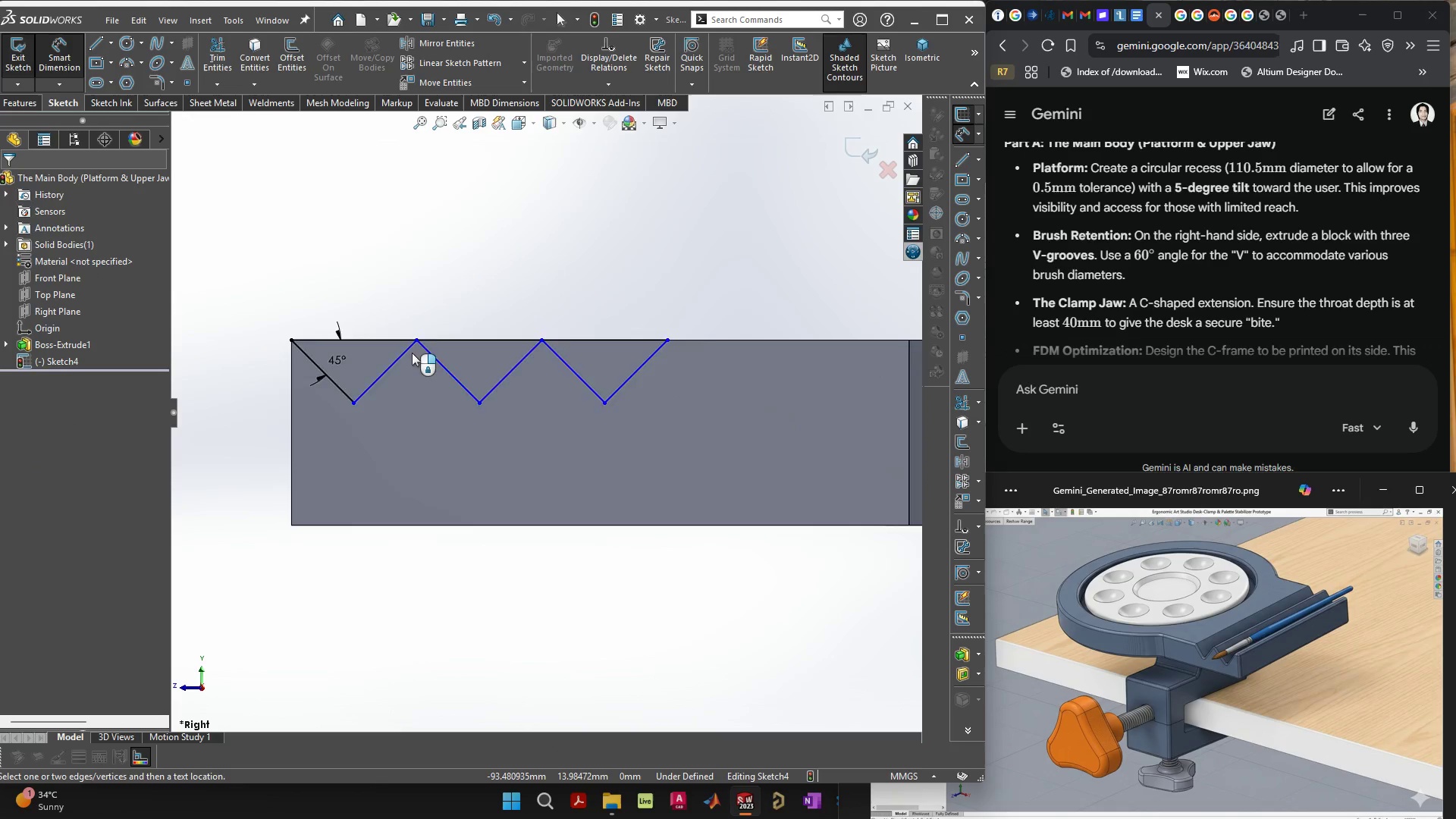 
scroll: coordinate [412, 353], scroll_direction: up, amount: 4.0
 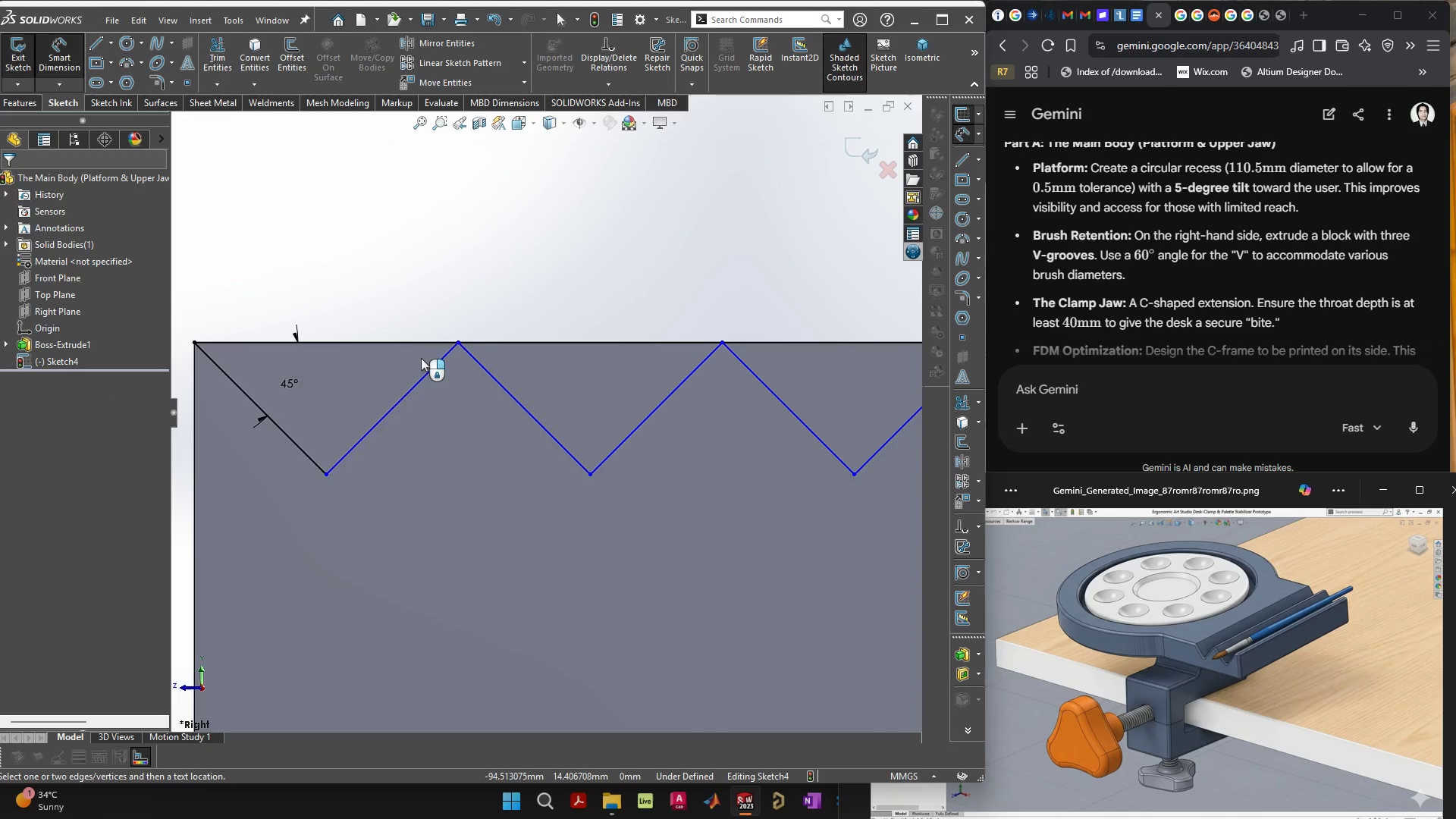 
scroll: coordinate [474, 367], scroll_direction: down, amount: 2.0
 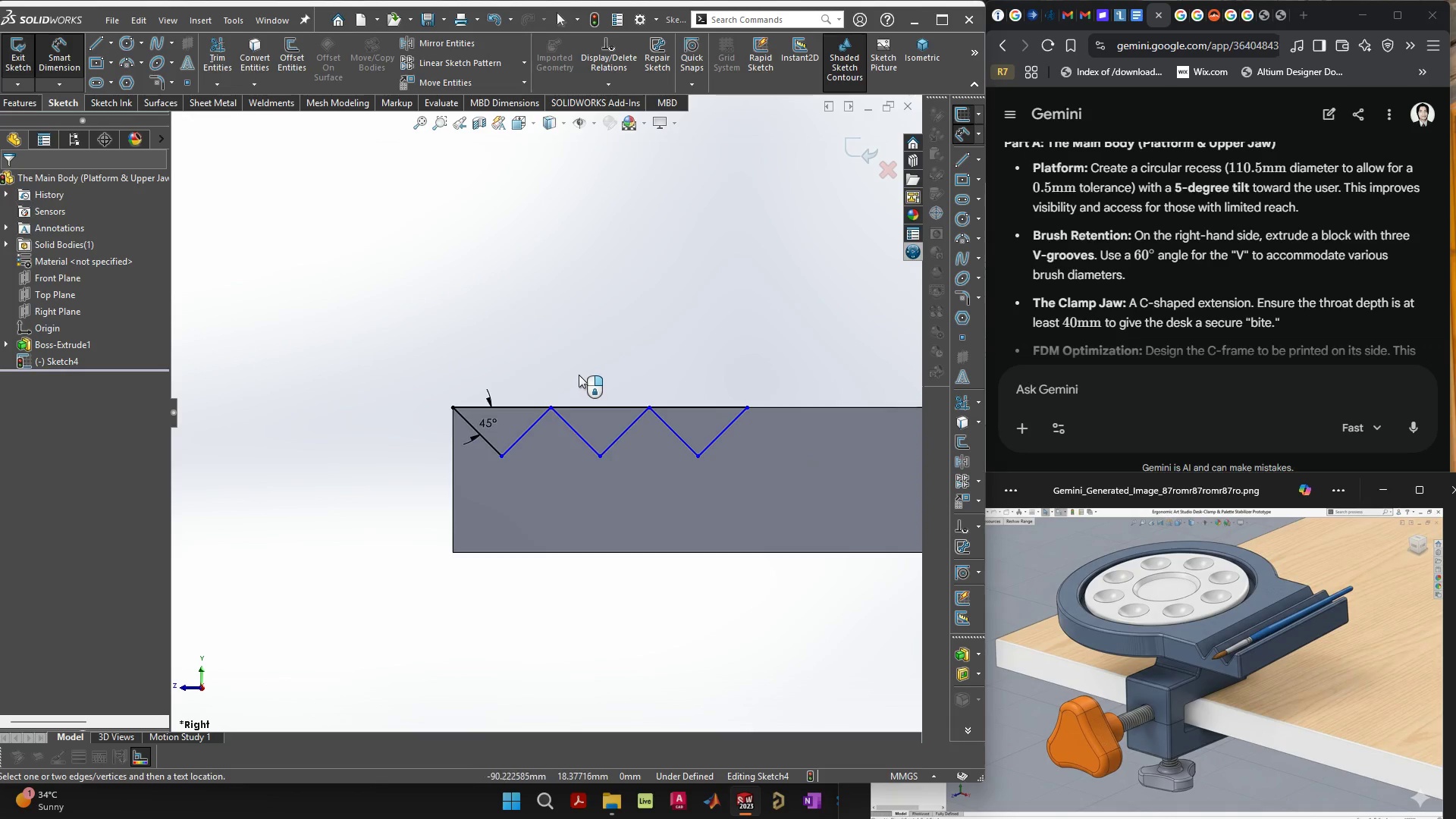 
scroll: coordinate [582, 375], scroll_direction: up, amount: 4.0
 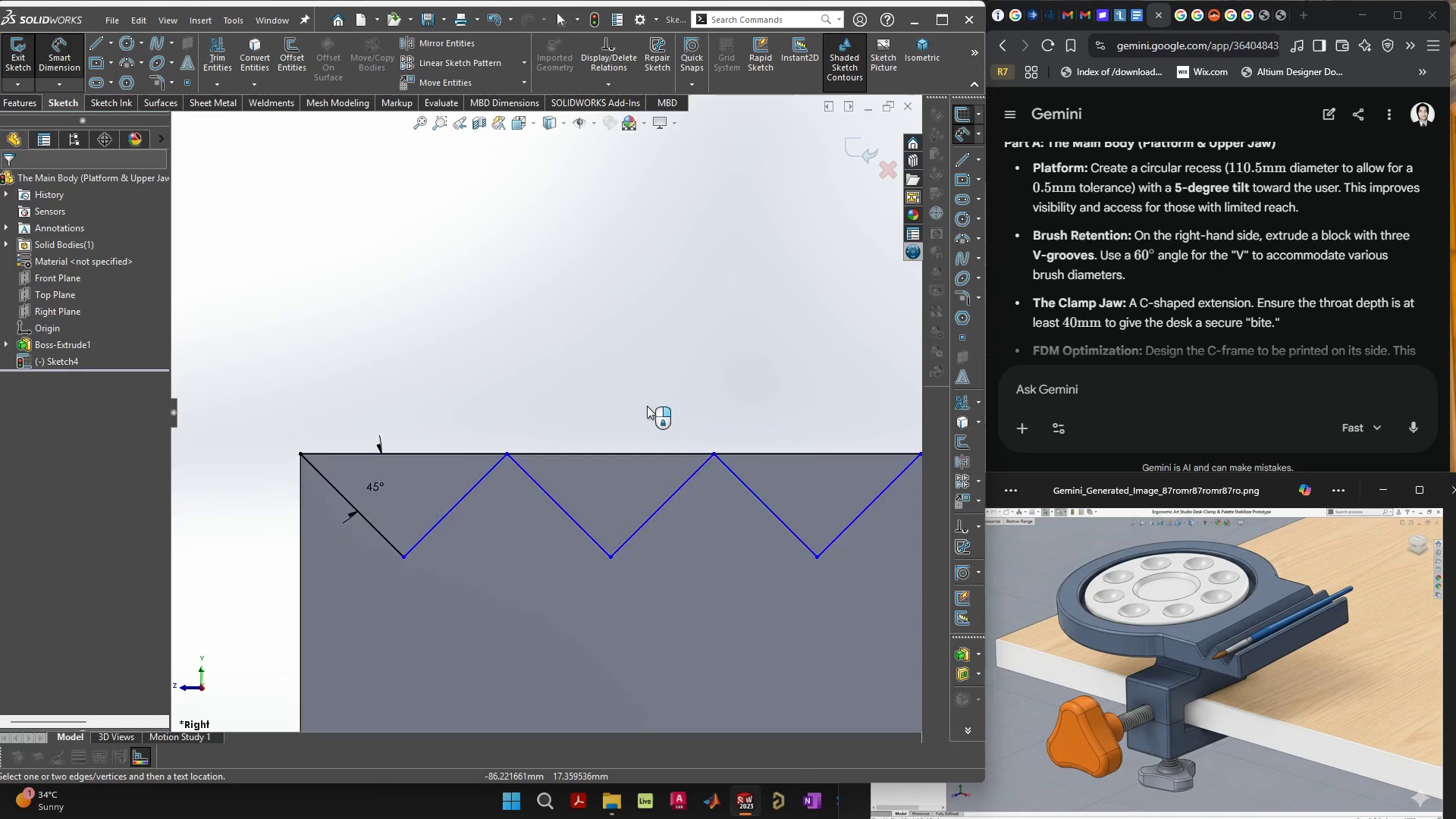 
scroll: coordinate [644, 405], scroll_direction: down, amount: 2.0
 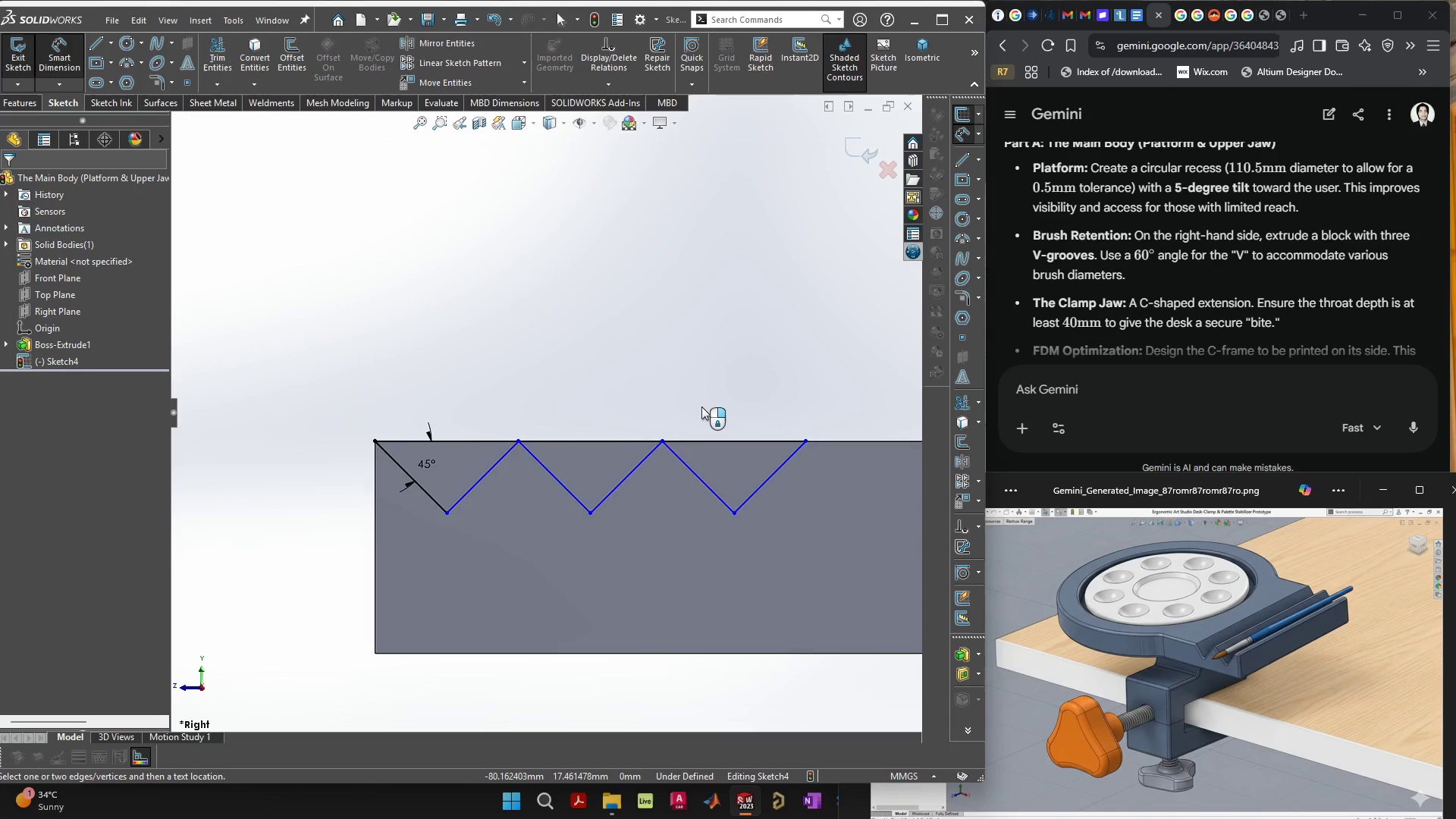 
scroll: coordinate [701, 406], scroll_direction: up, amount: 1.0
 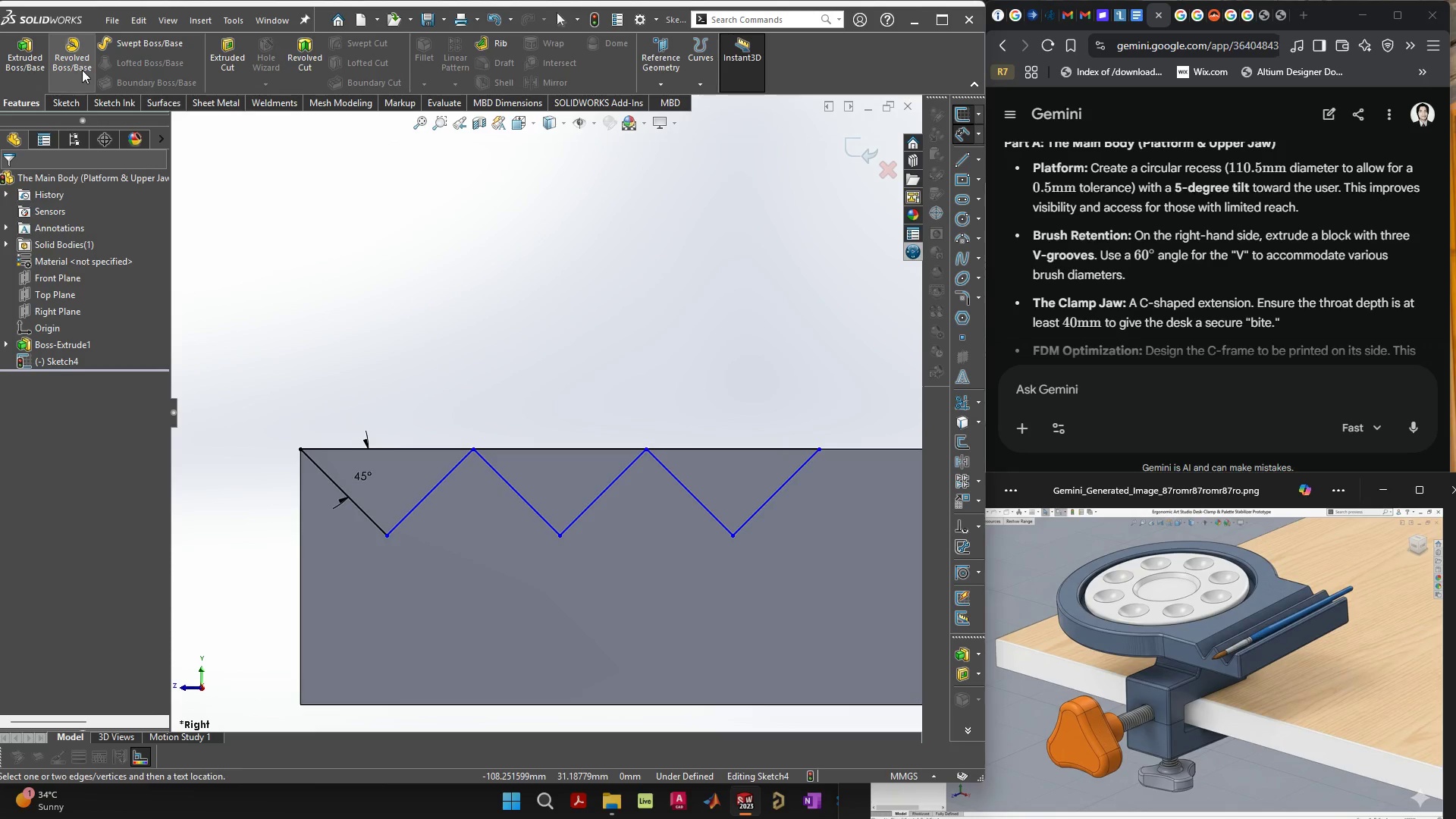 
left_click([231, 57])
 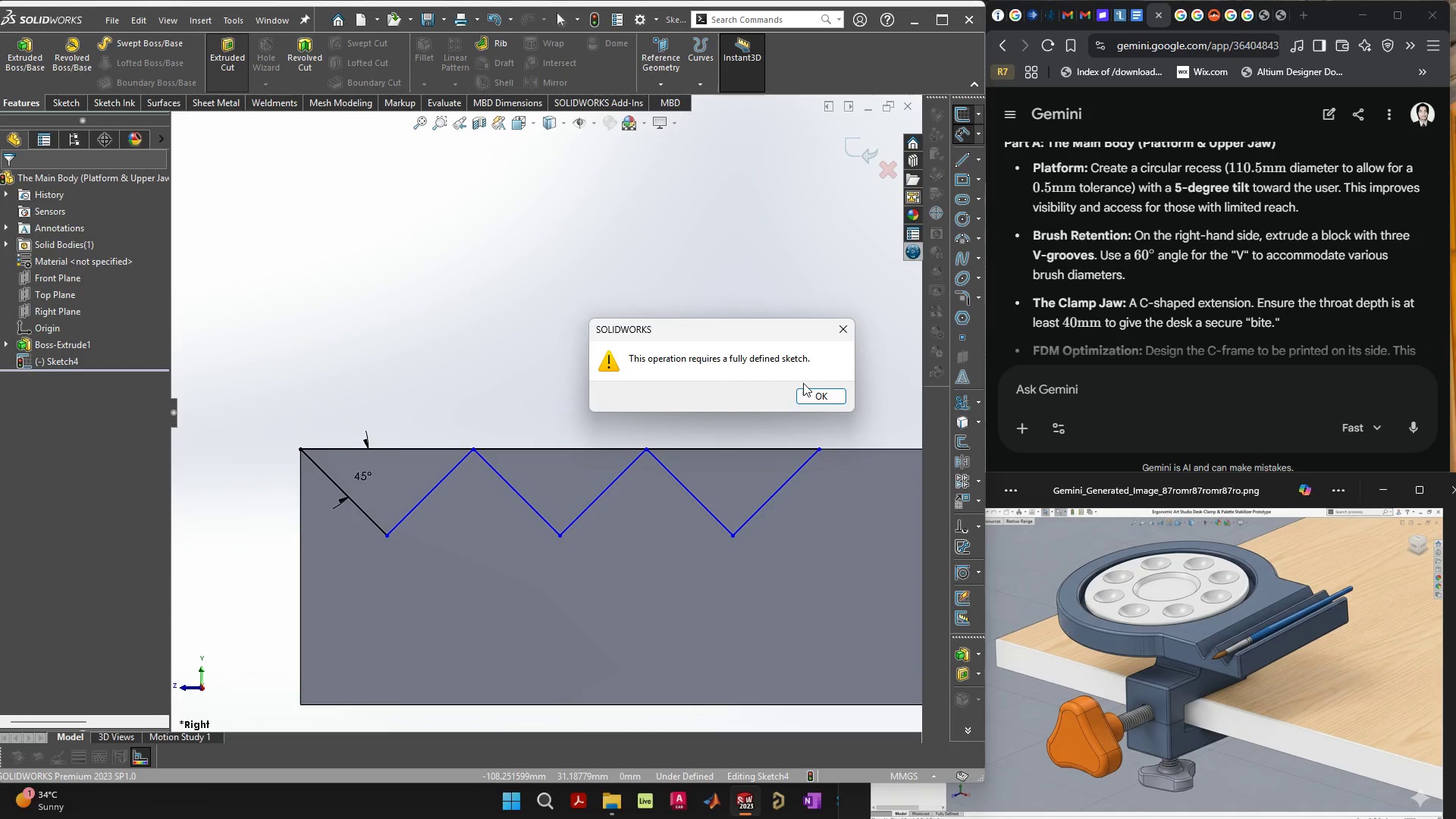 
double_click([813, 401])
 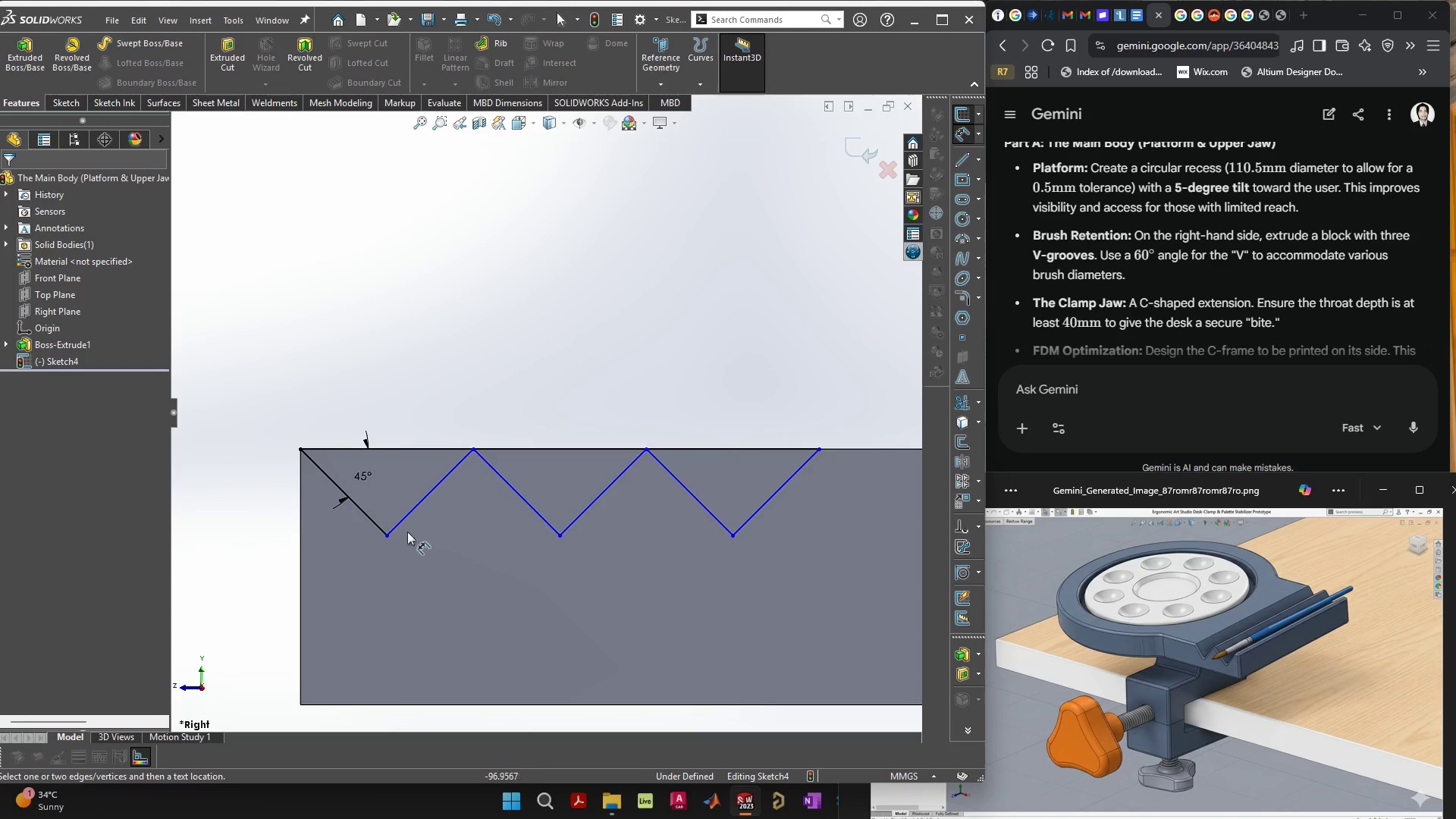 
left_click([384, 534])
 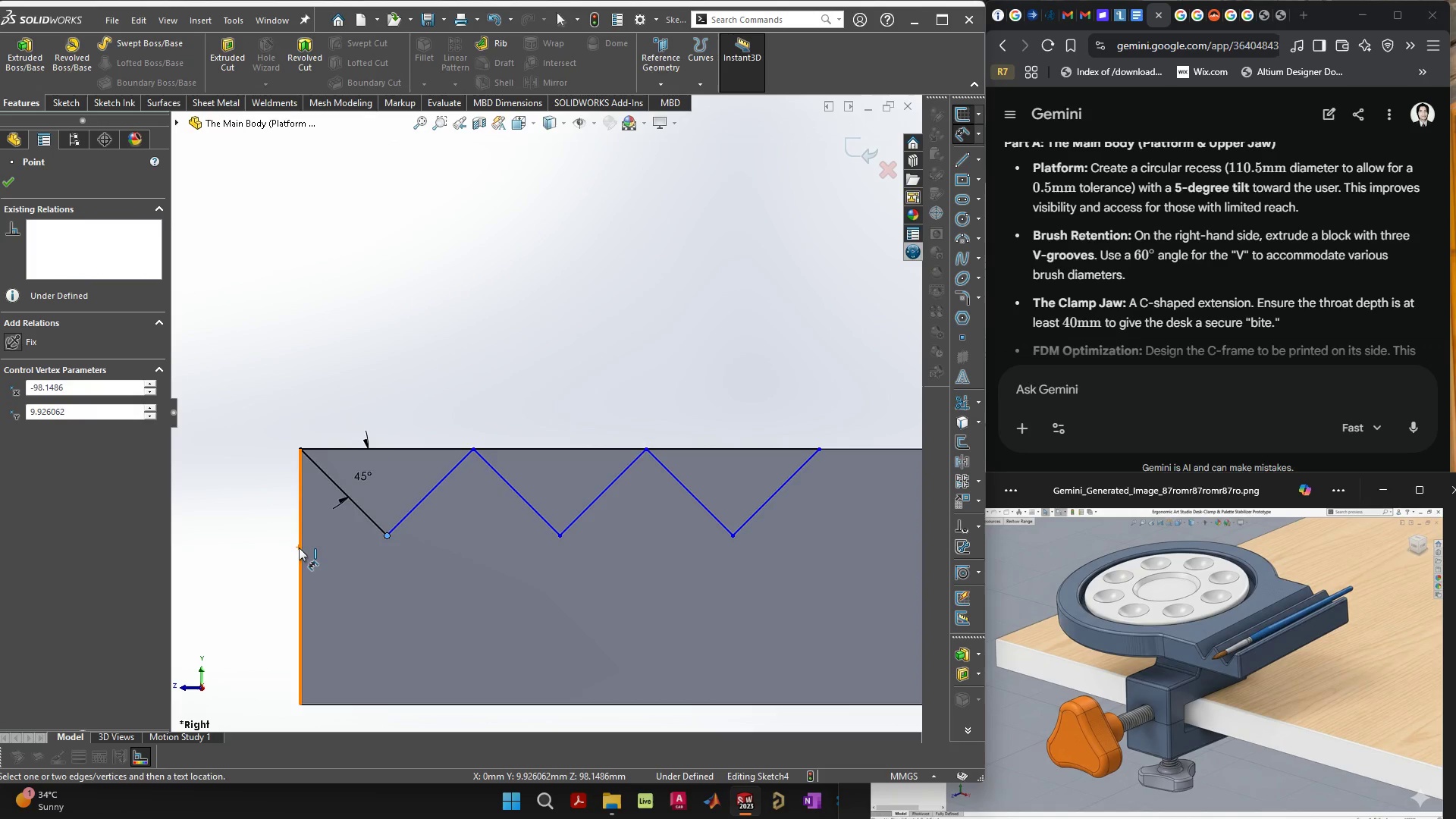 
left_click([299, 548])
 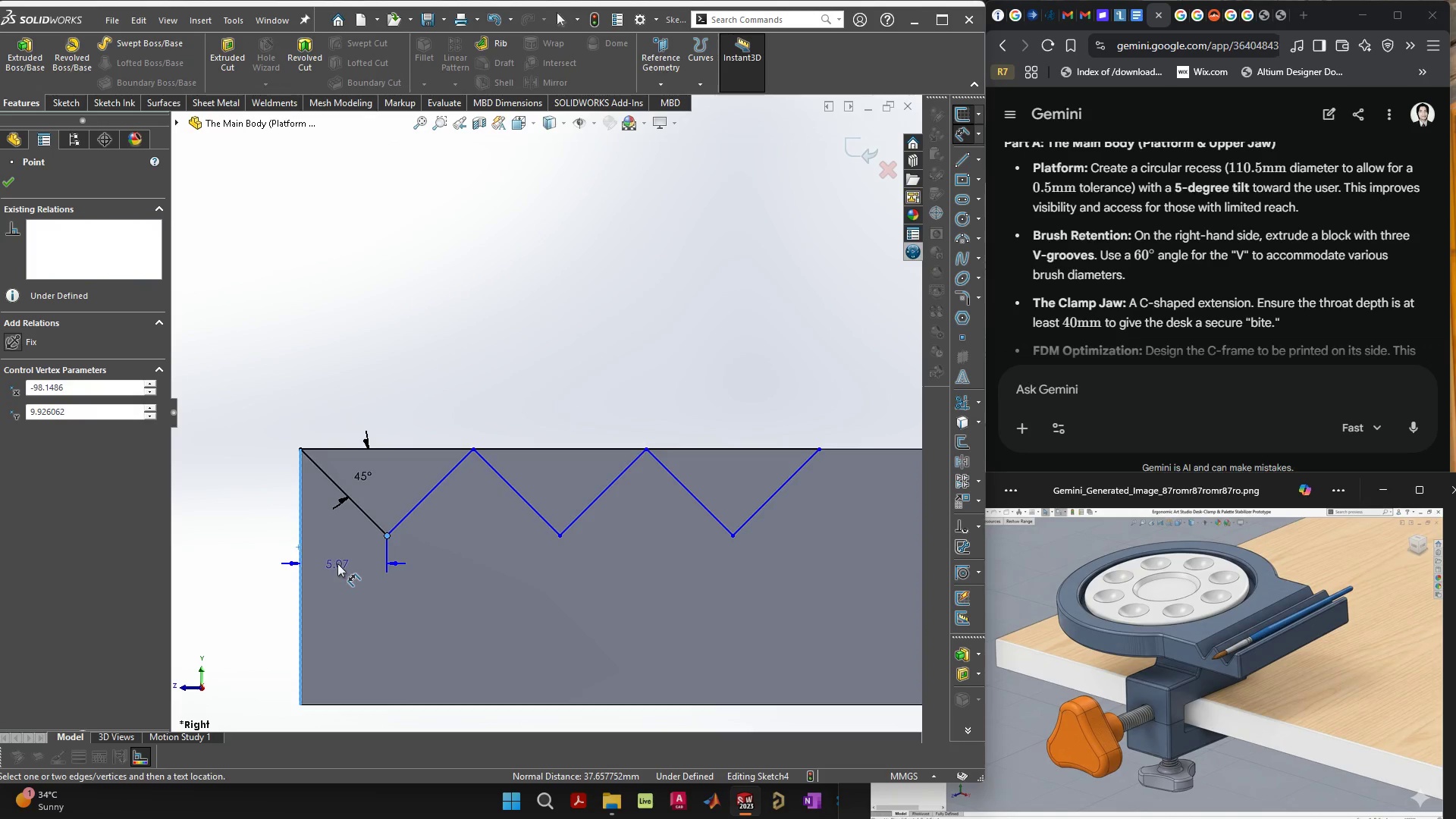 
left_click([338, 563])
 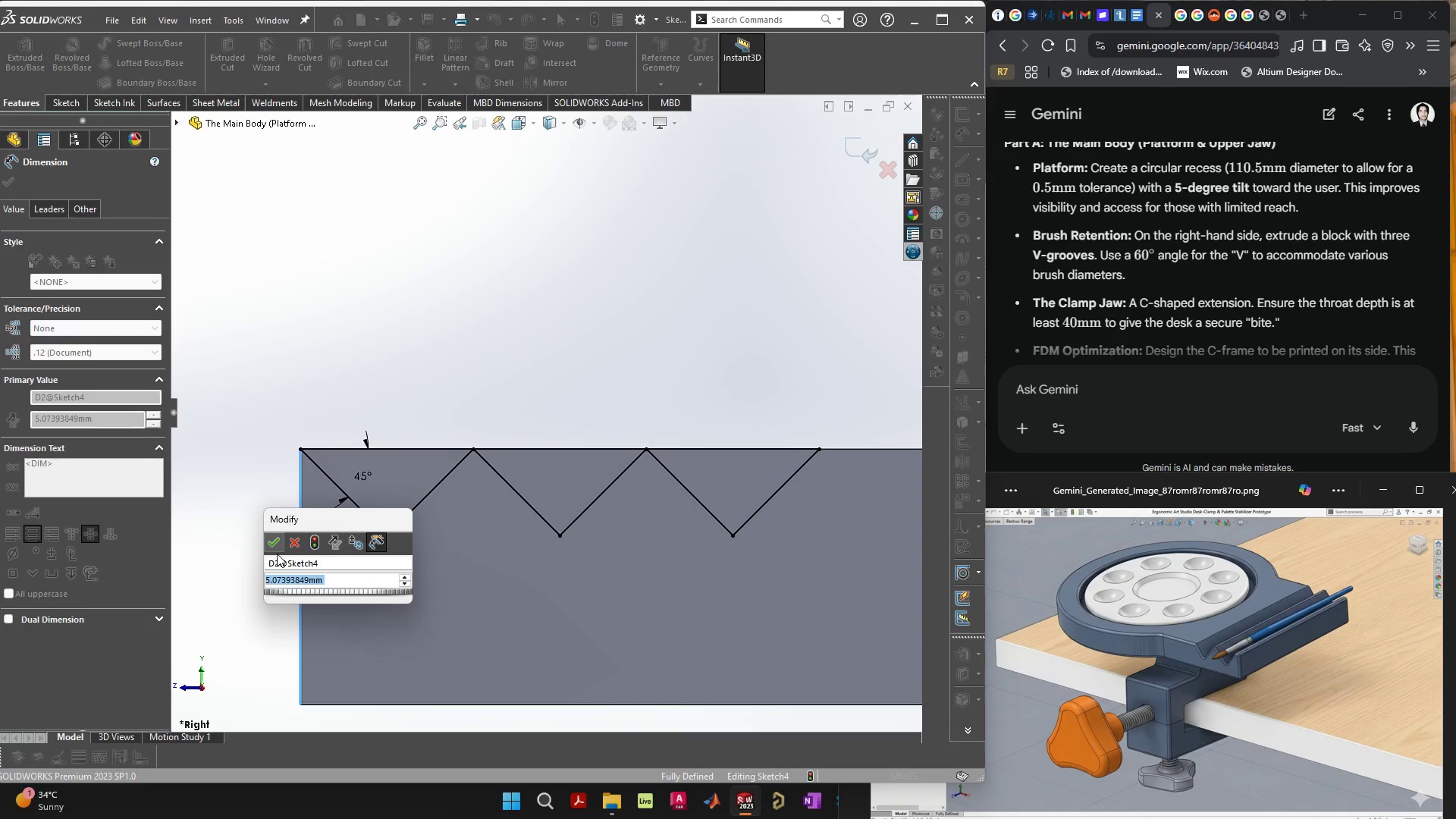 
left_click([270, 544])
 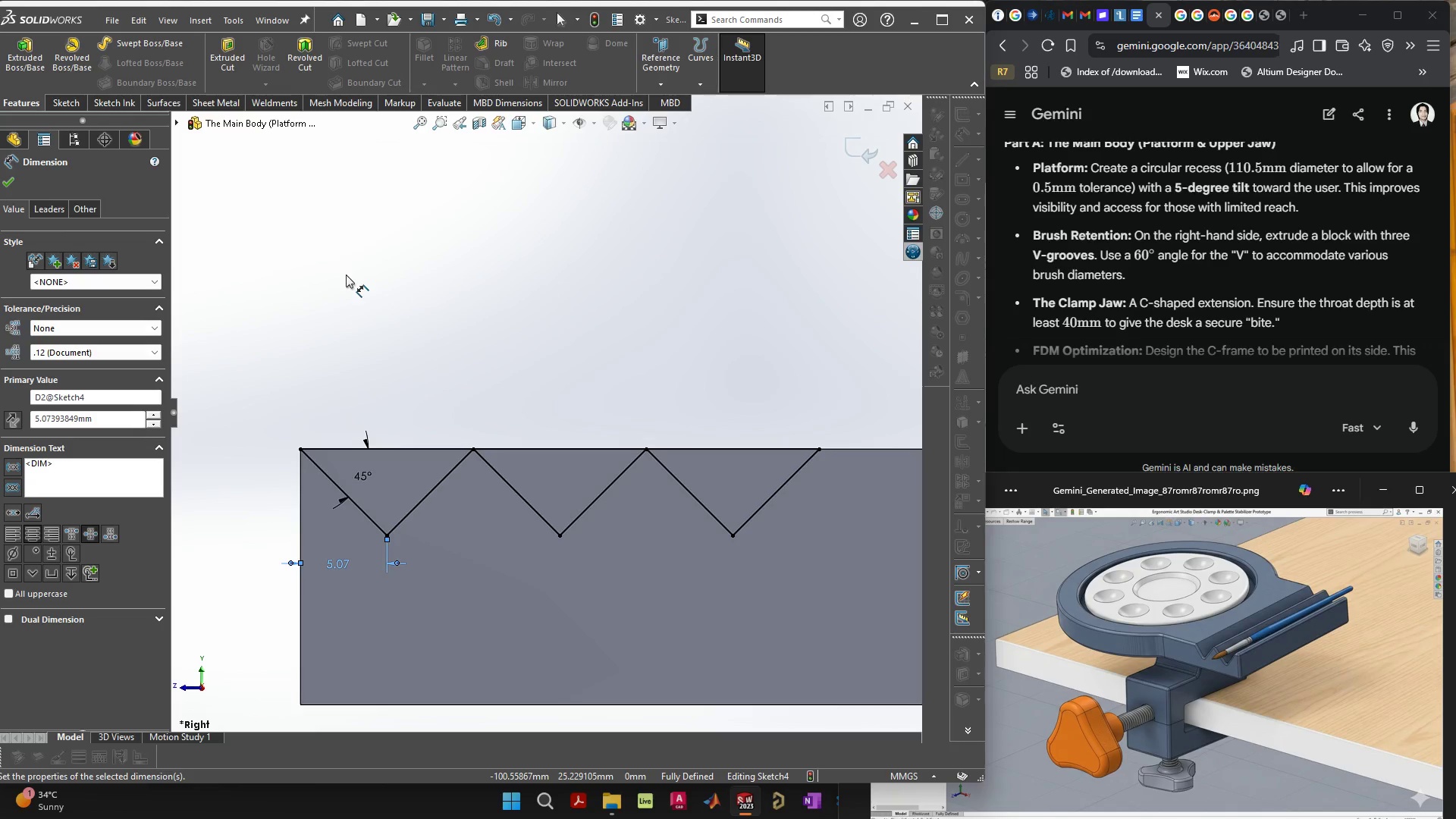 
left_click([346, 275])
 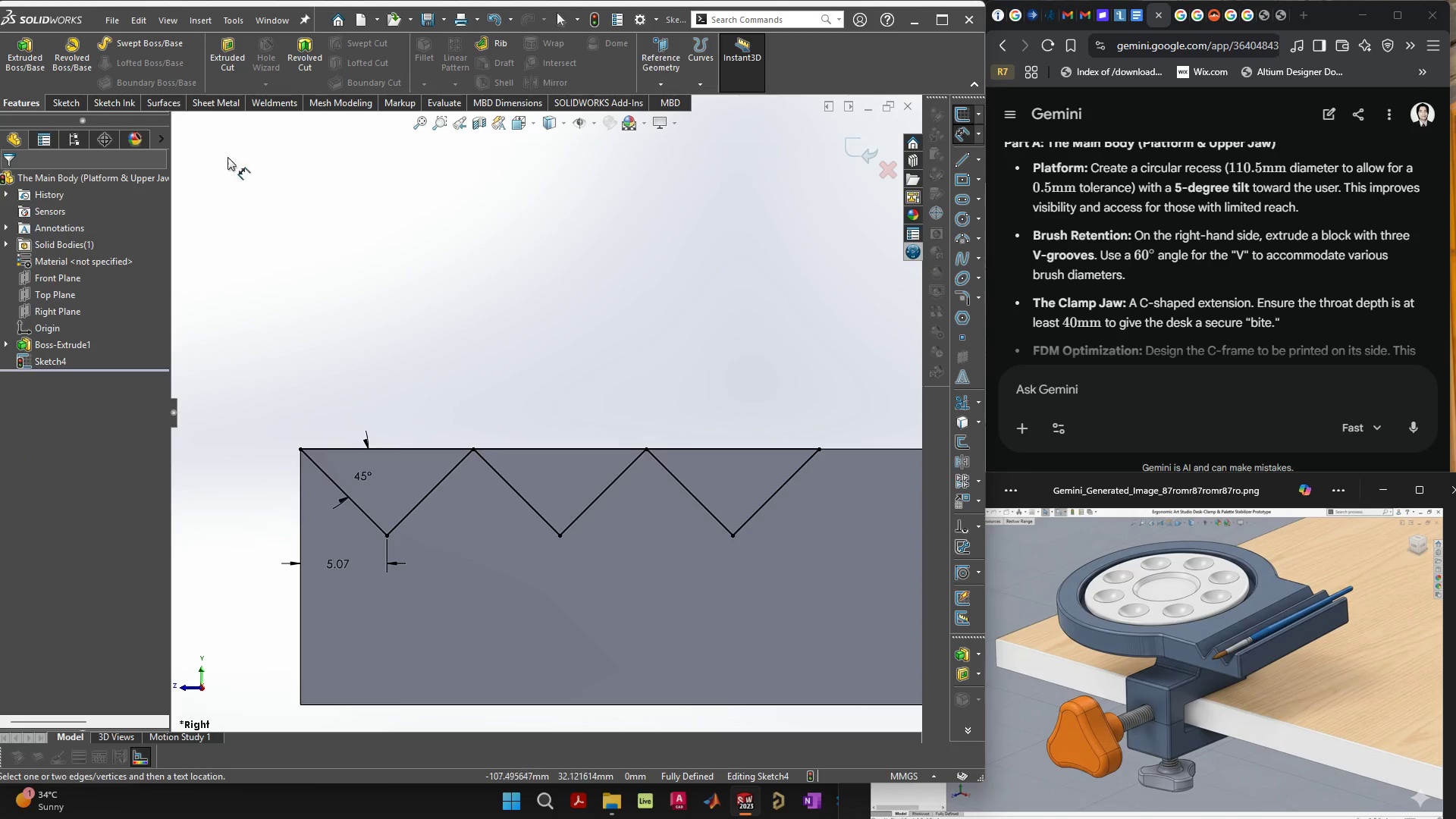 
left_click([216, 60])
 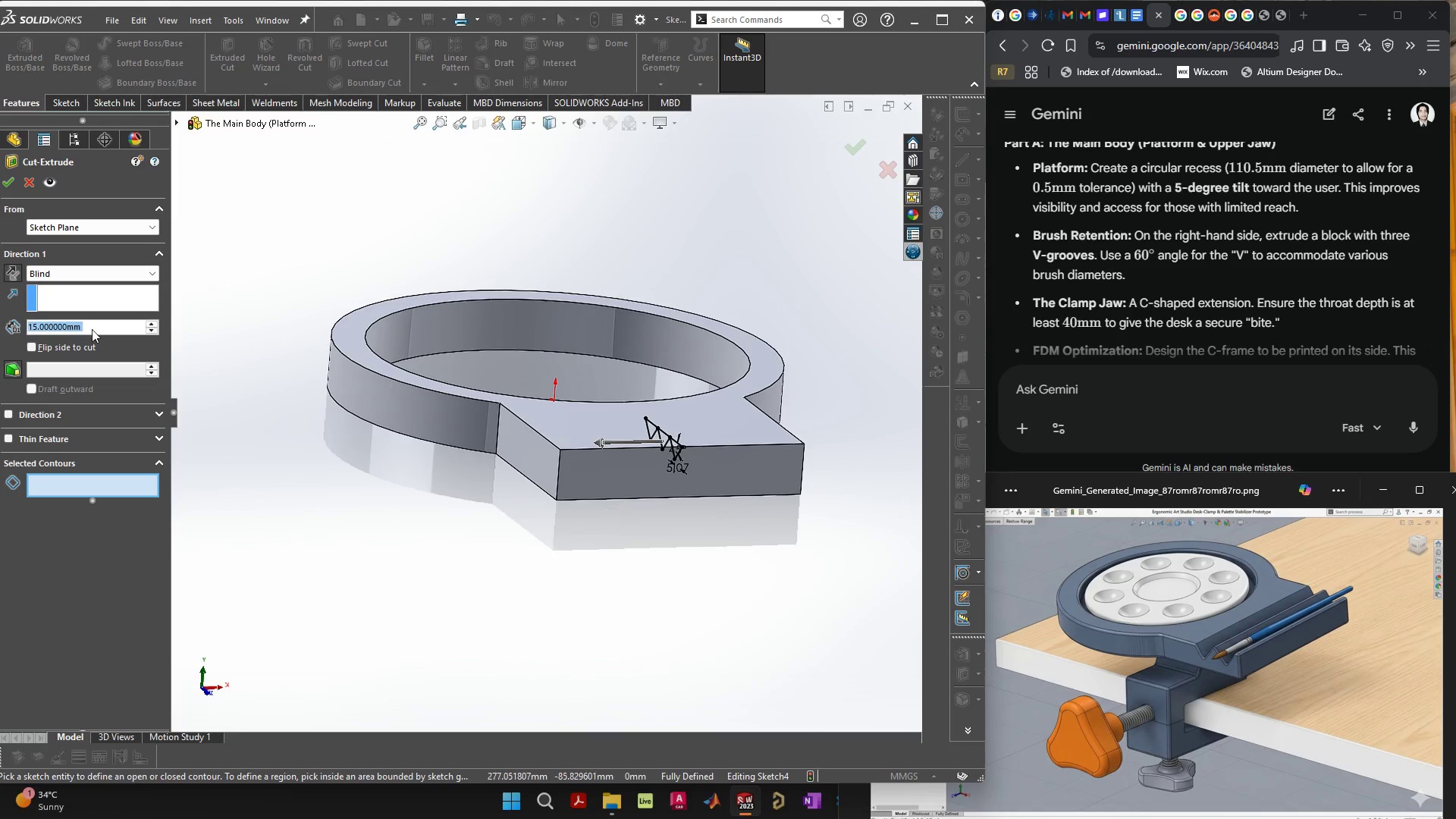 
left_click([52, 266])
 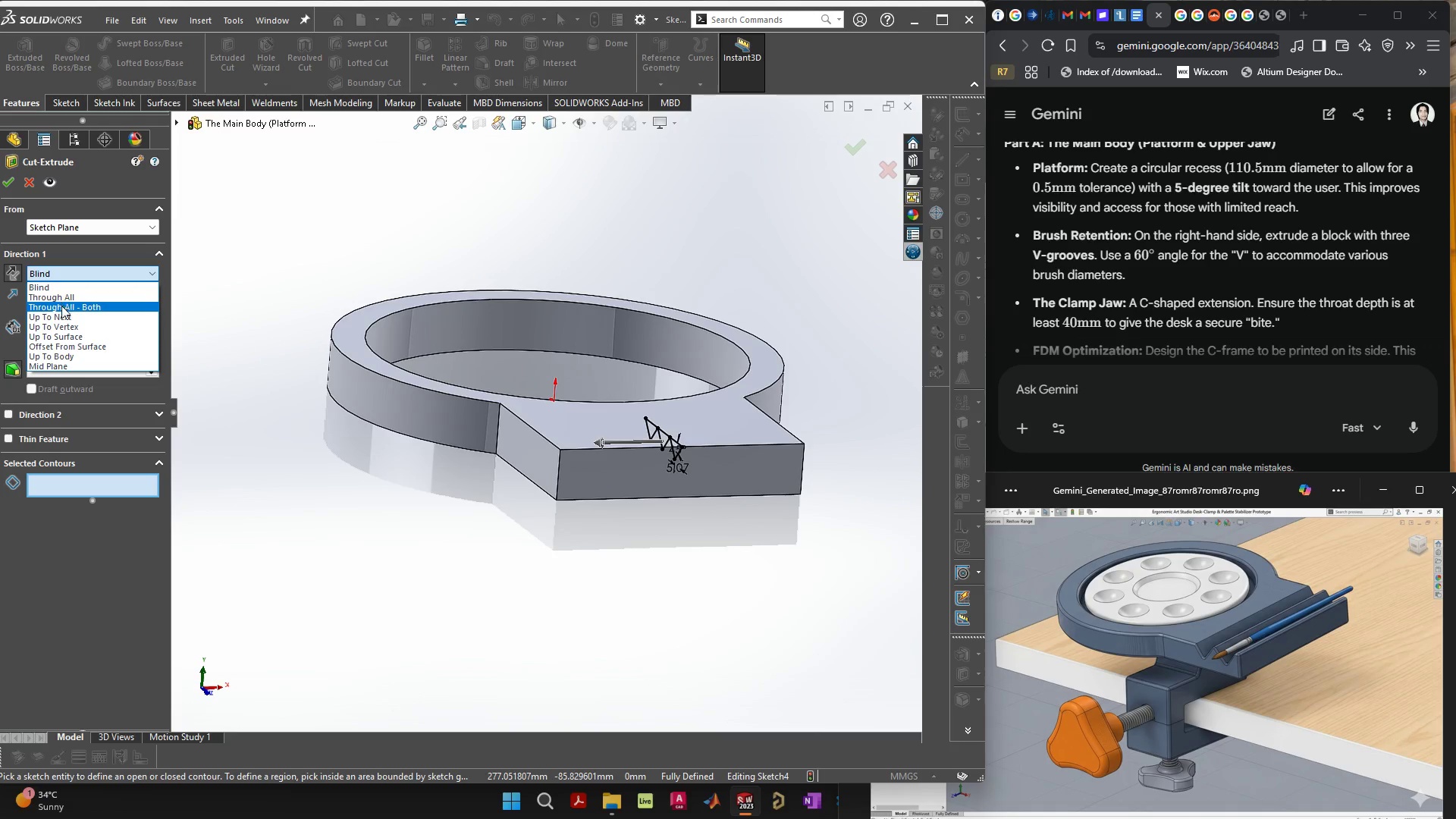 
left_click([62, 307])
 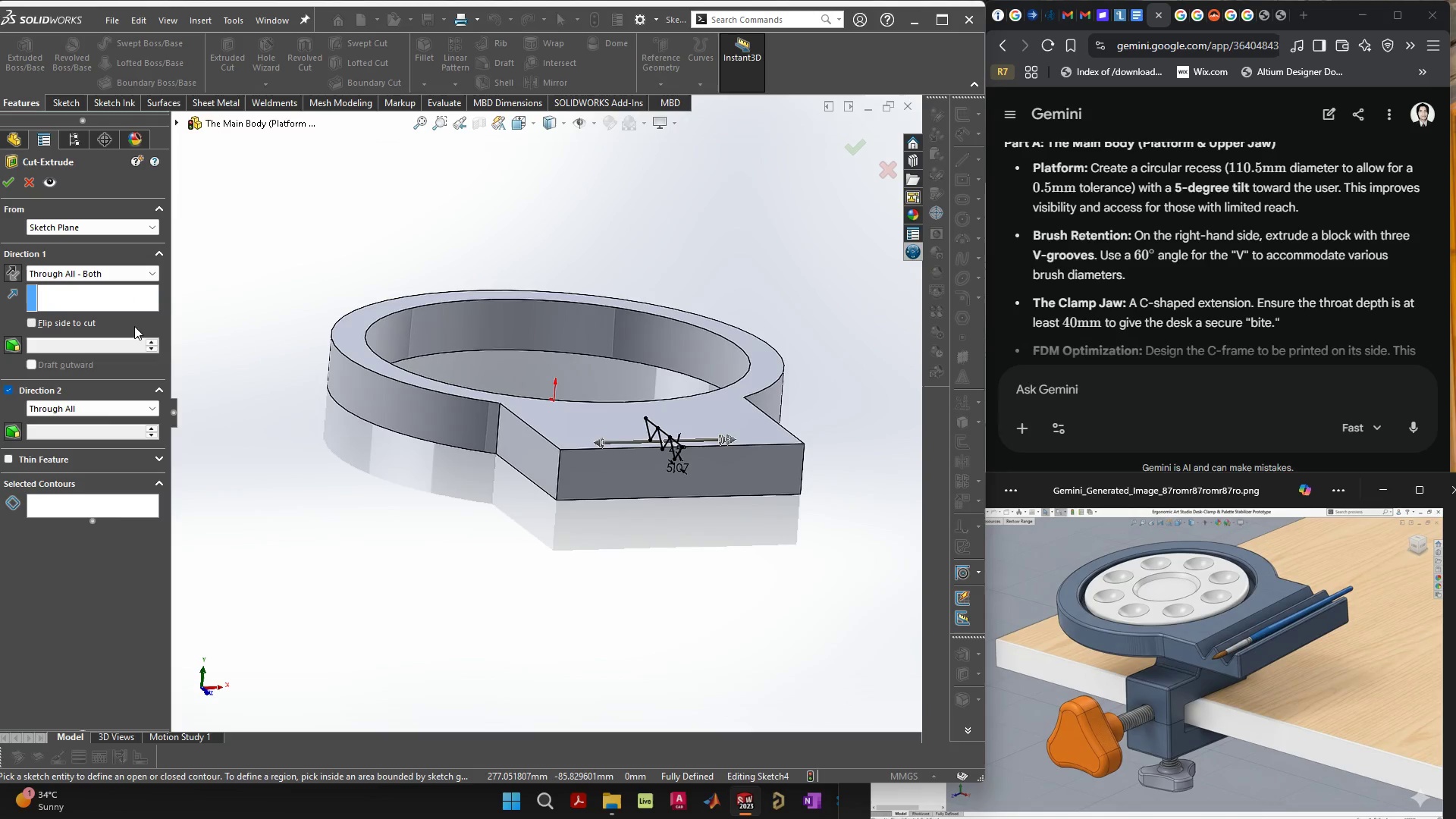 
wait(5.78)
 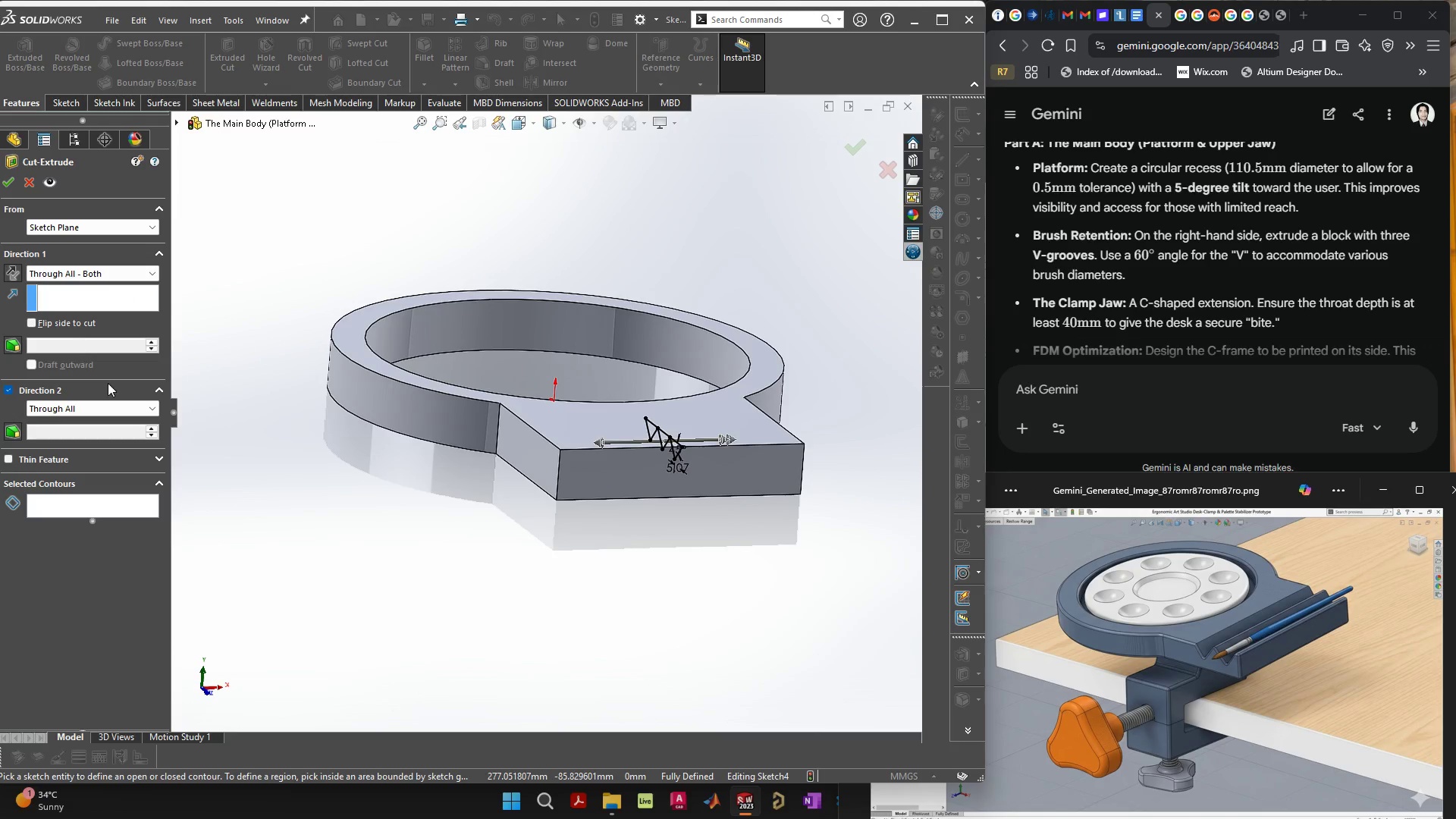 
left_click([129, 513])
 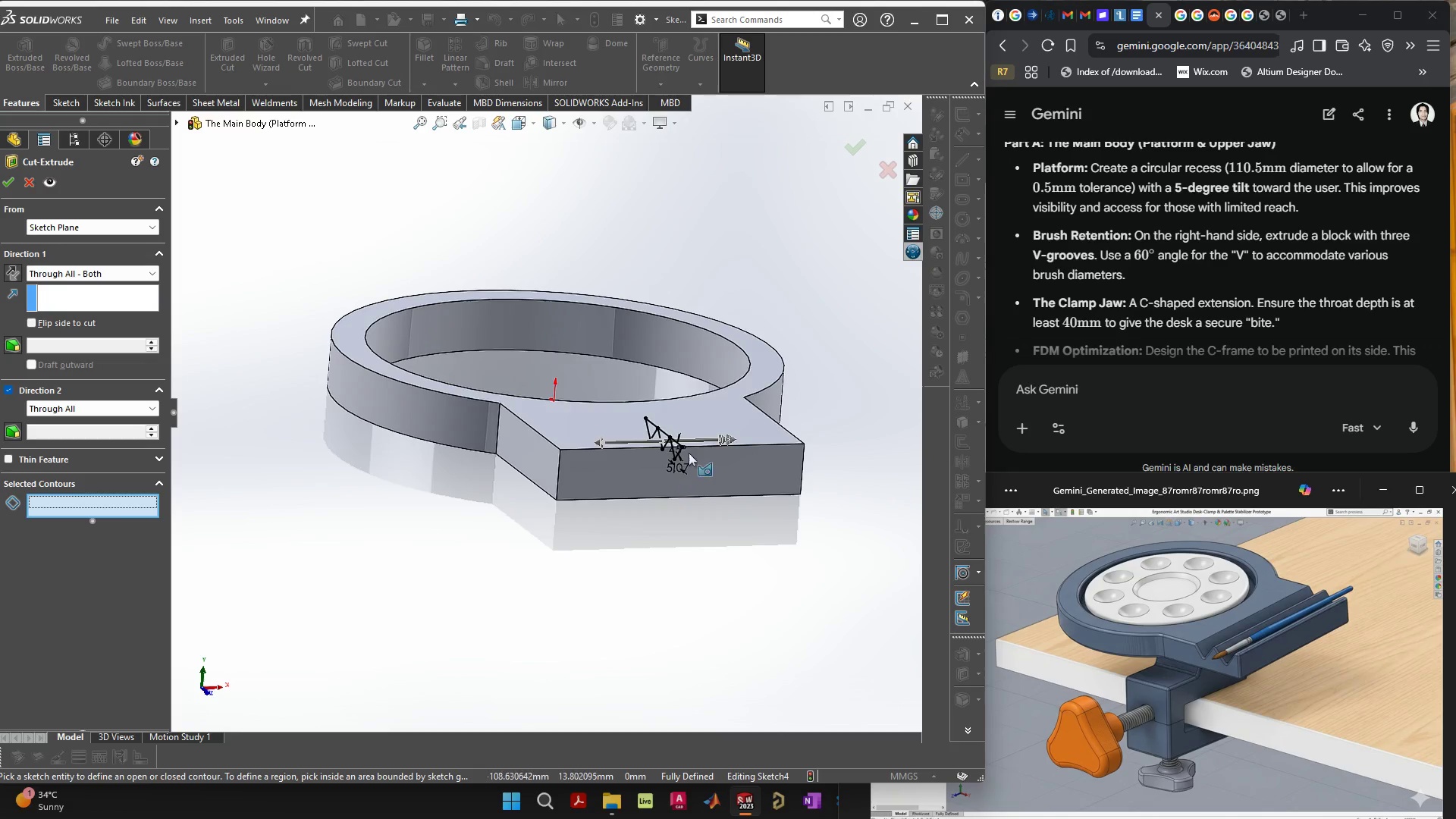 
scroll: coordinate [585, 469], scroll_direction: up, amount: 8.0
 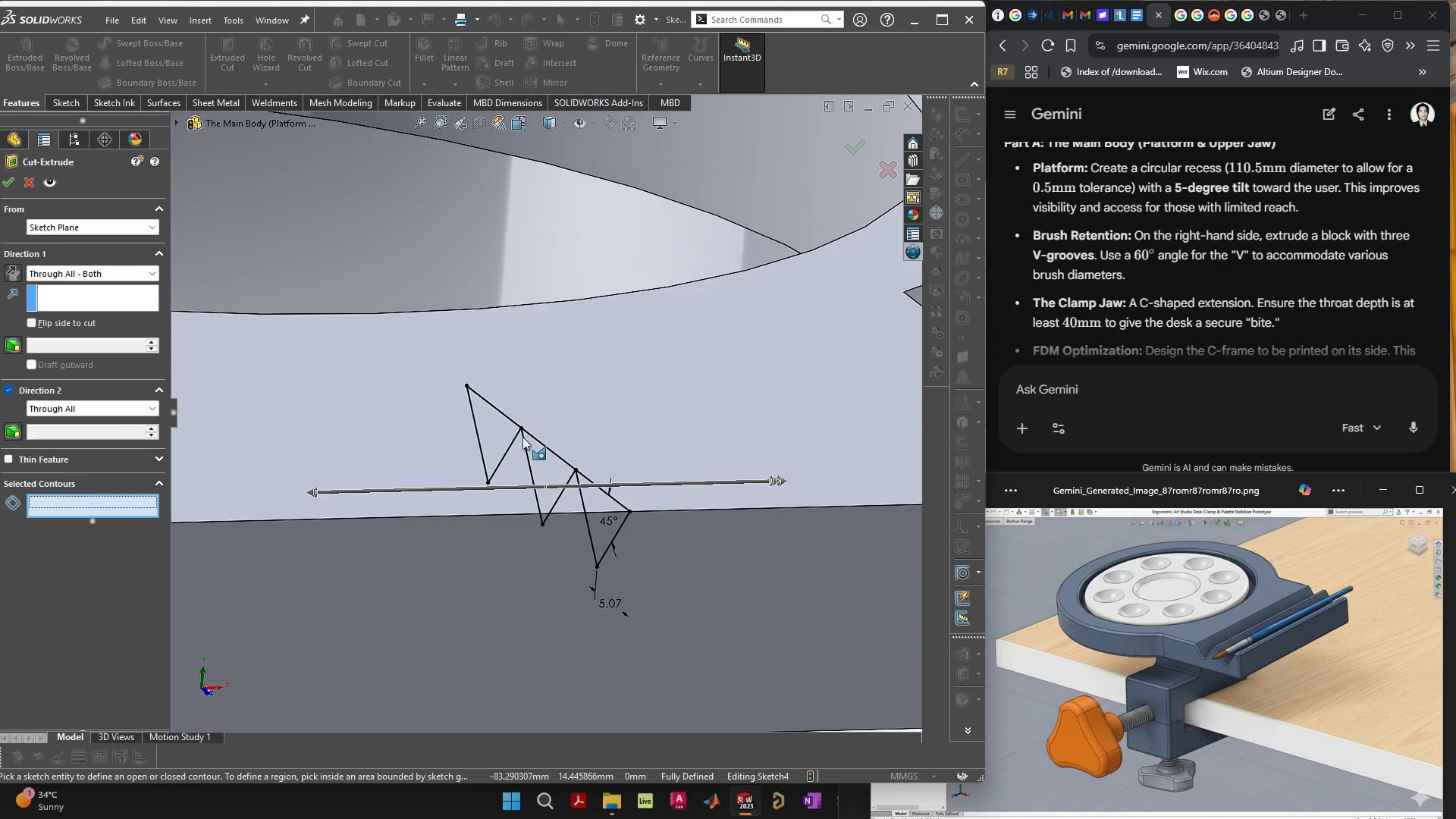 
scroll: coordinate [575, 484], scroll_direction: down, amount: 1.0
 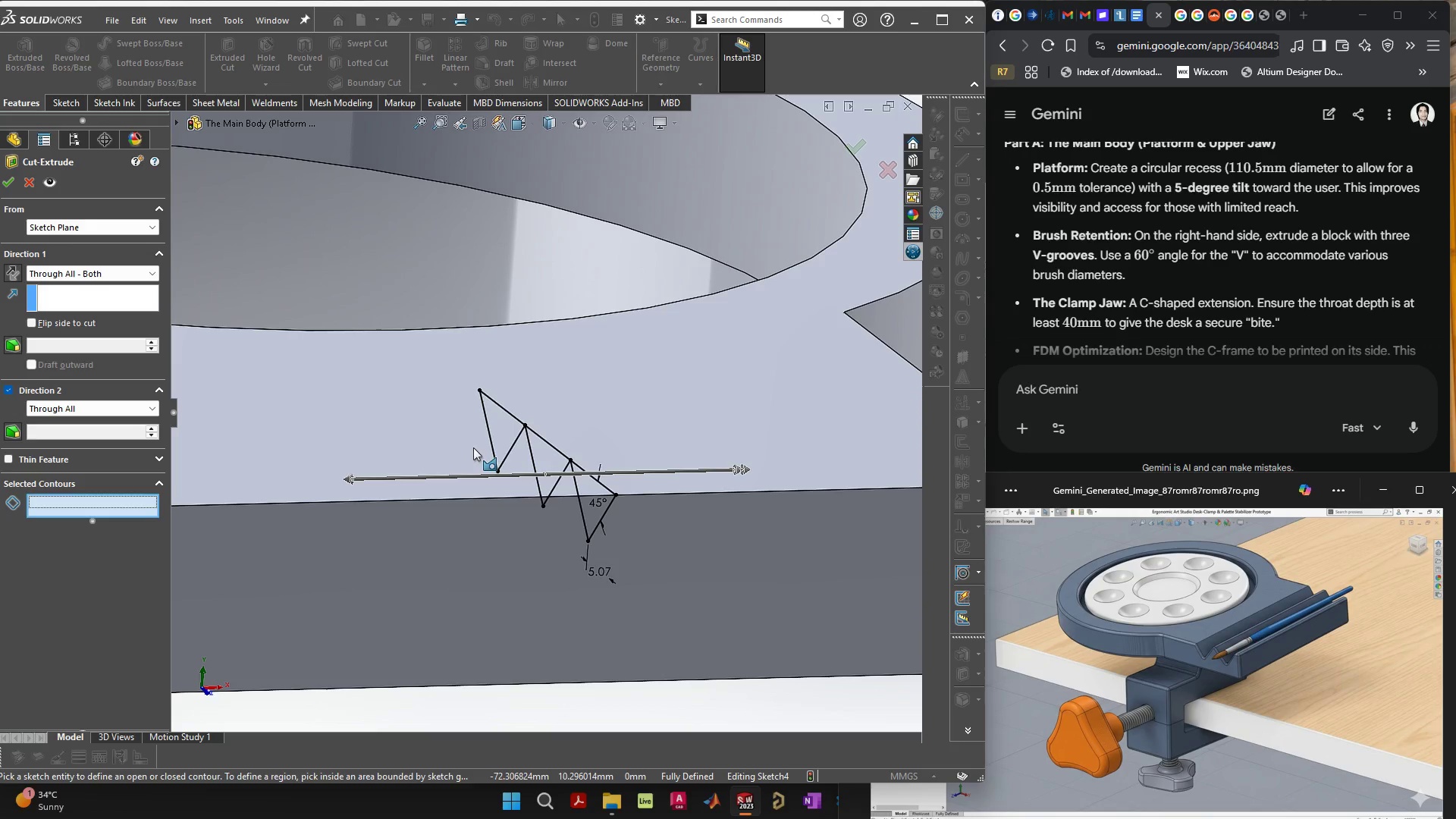 
key(Escape)
 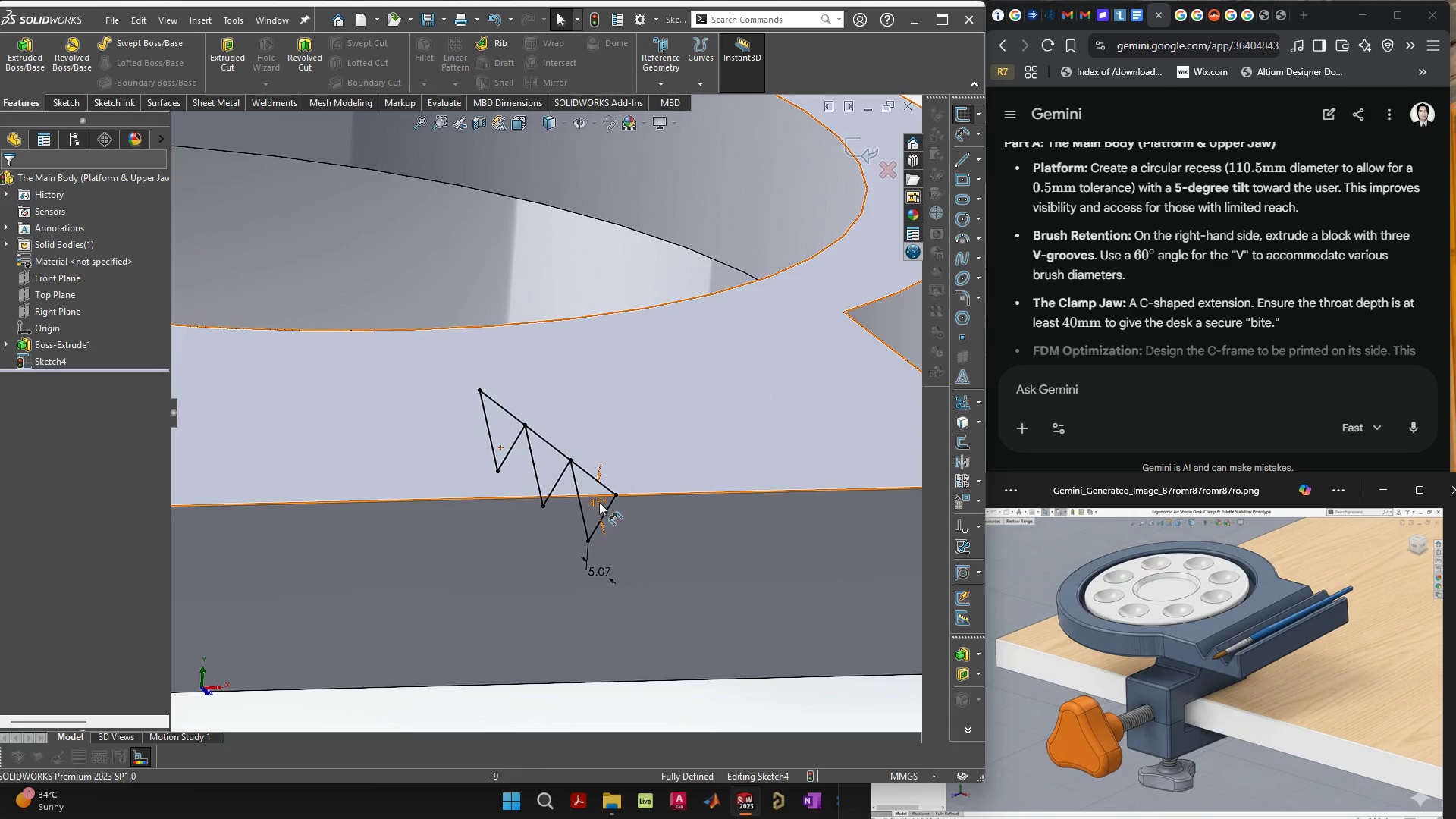 
scroll: coordinate [563, 472], scroll_direction: up, amount: 8.0
 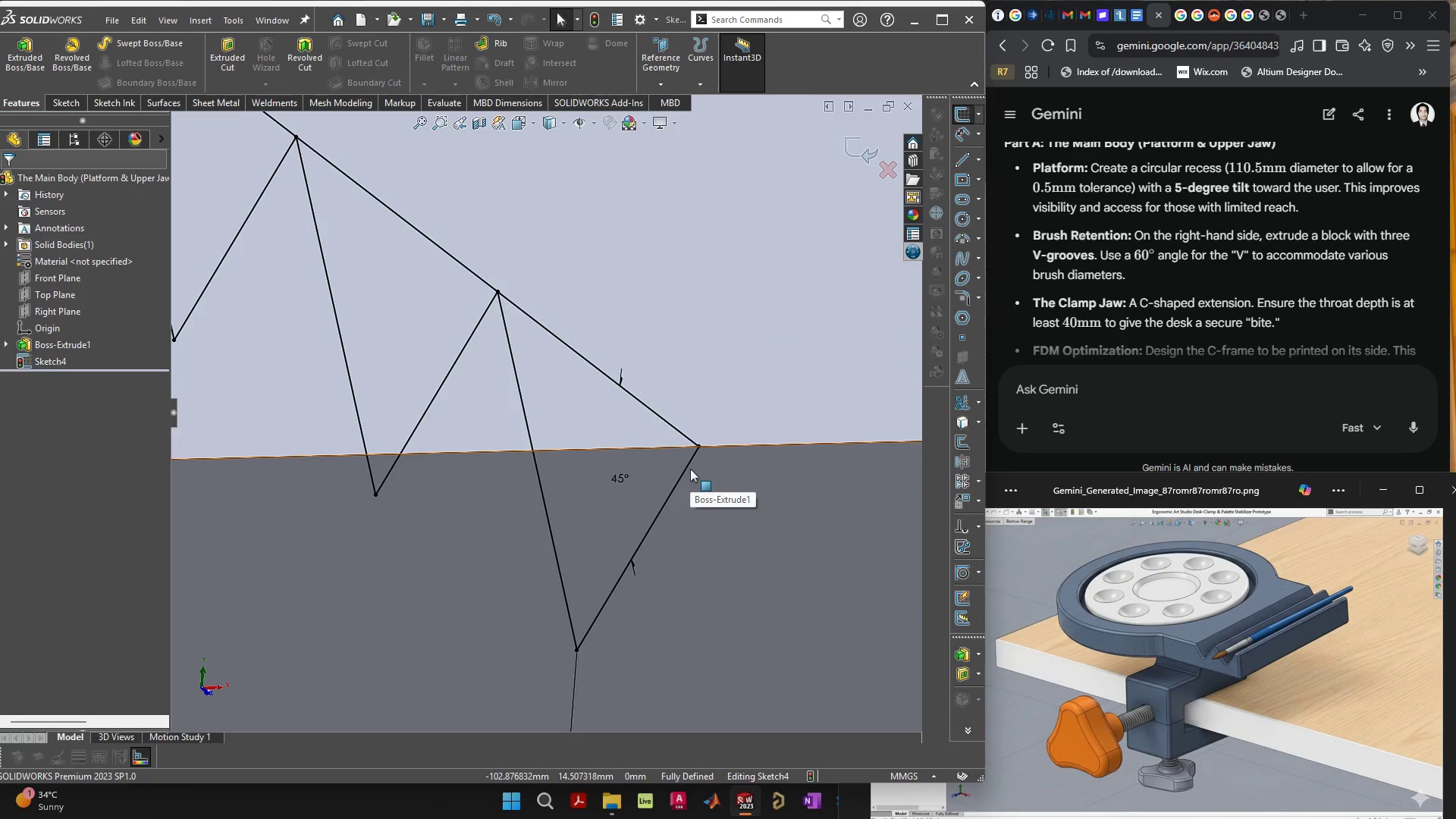 
key(Control+8)
 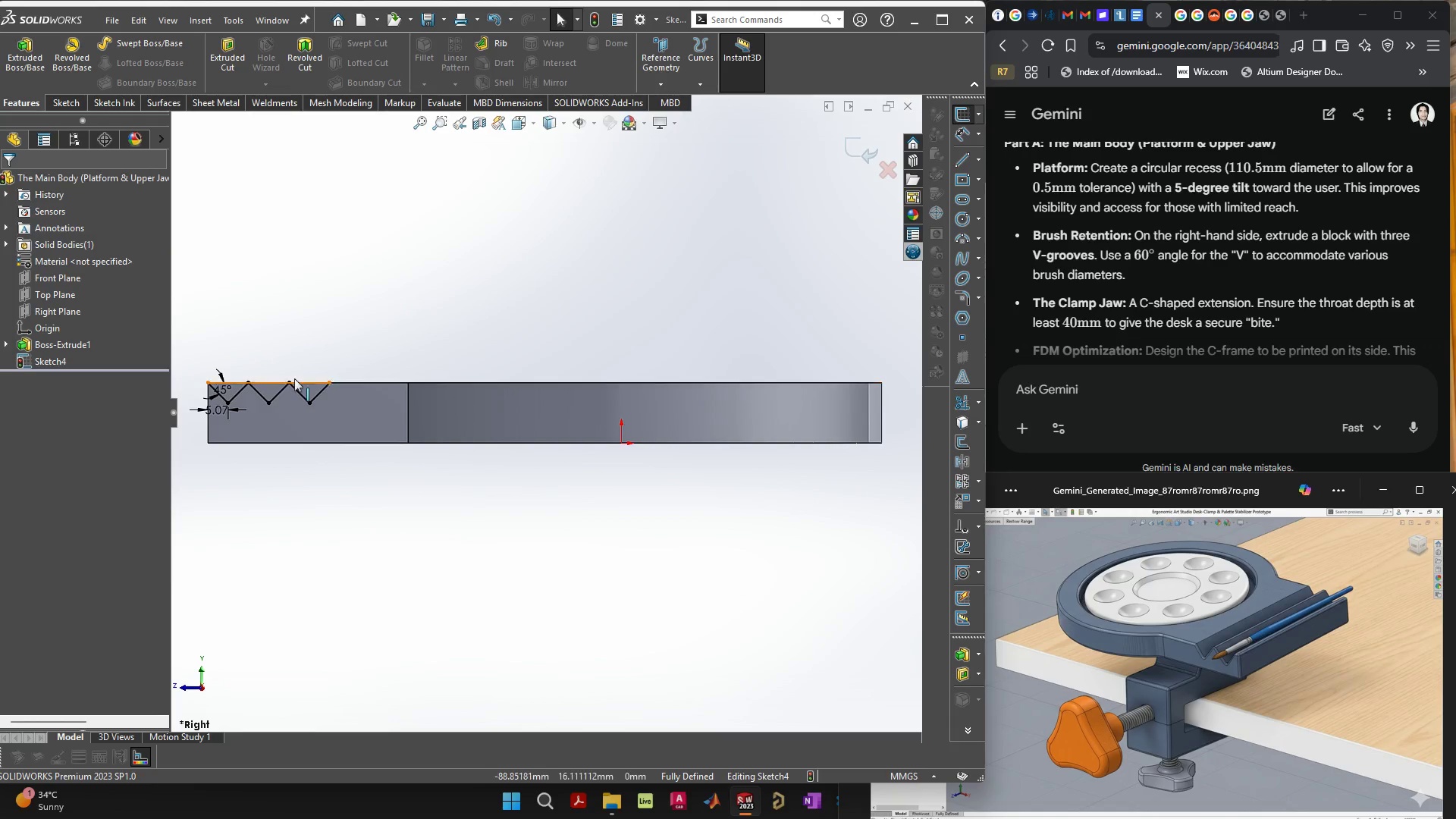 
scroll: coordinate [388, 414], scroll_direction: up, amount: 7.0
 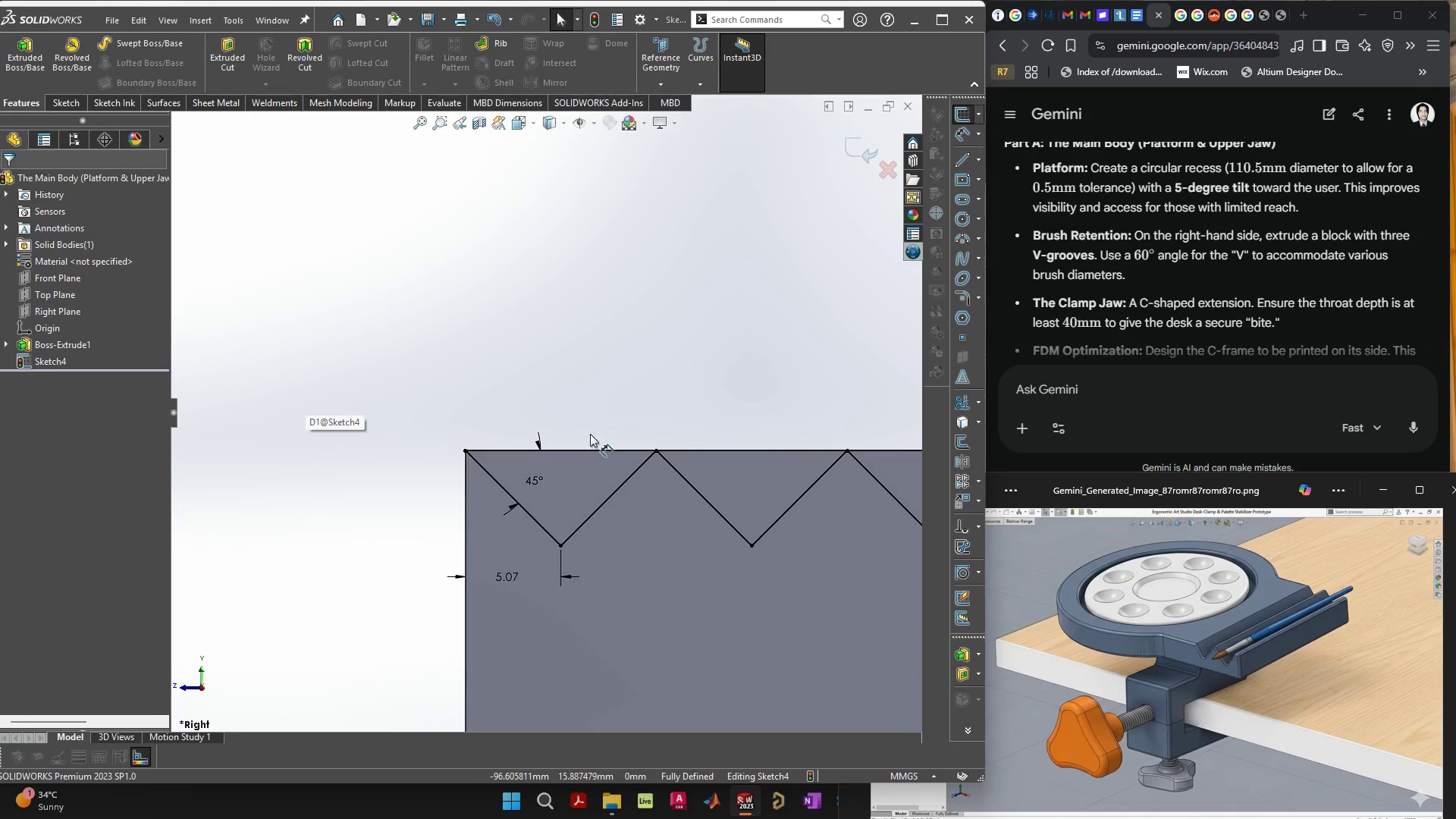 
scroll: coordinate [597, 430], scroll_direction: down, amount: 4.0
 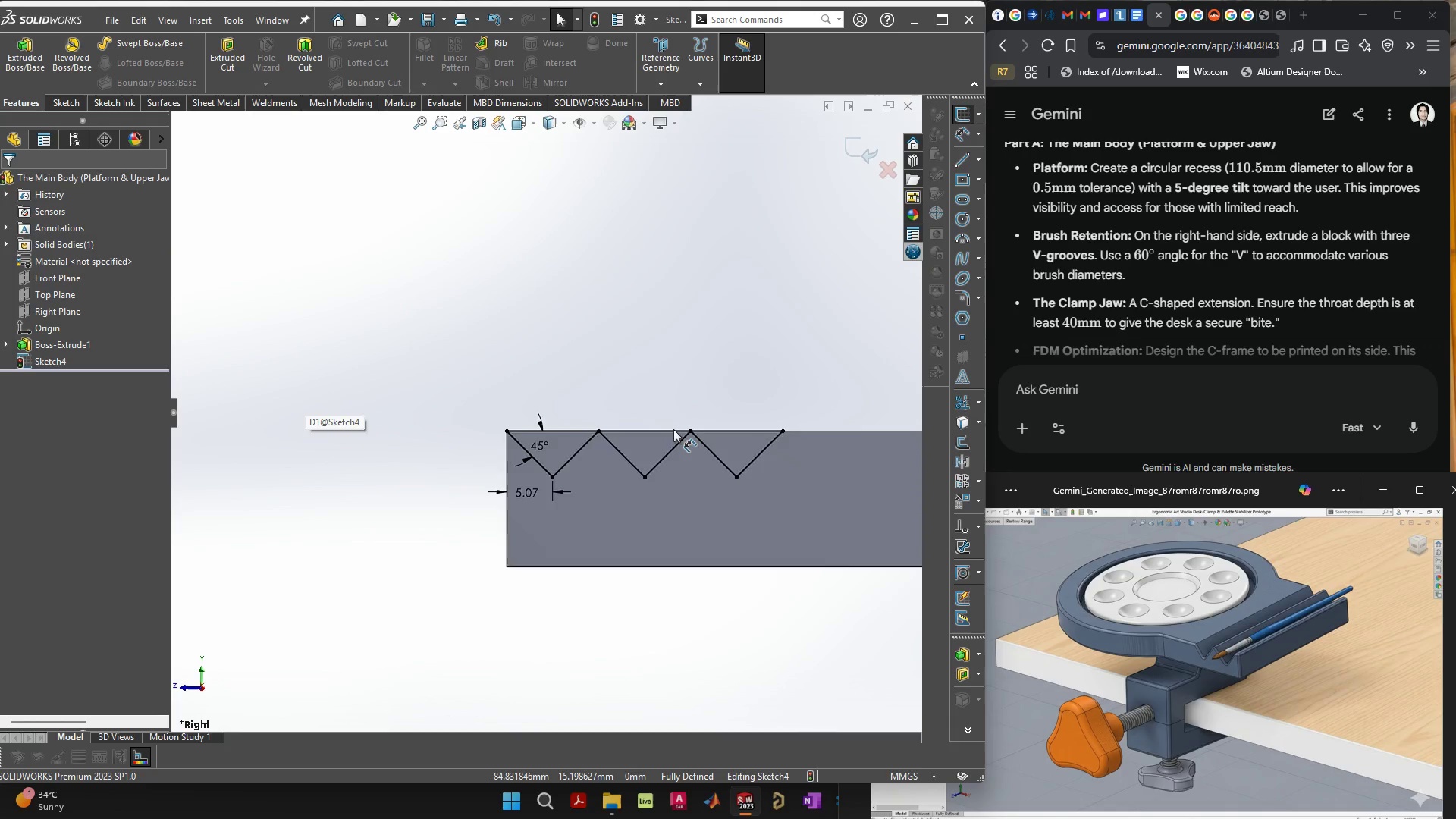 
scroll: coordinate [673, 429], scroll_direction: up, amount: 5.0
 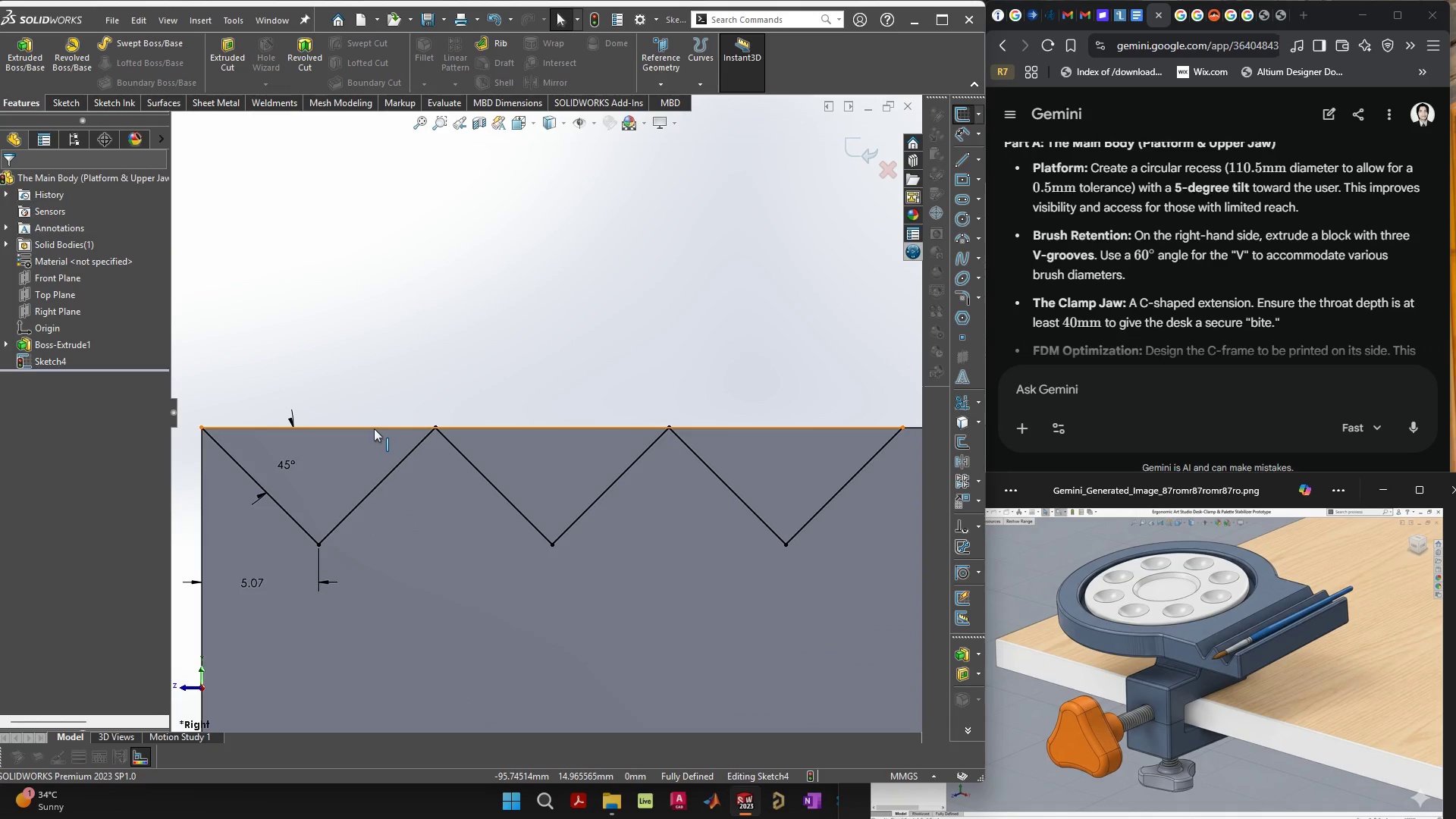 
left_click([374, 428])
 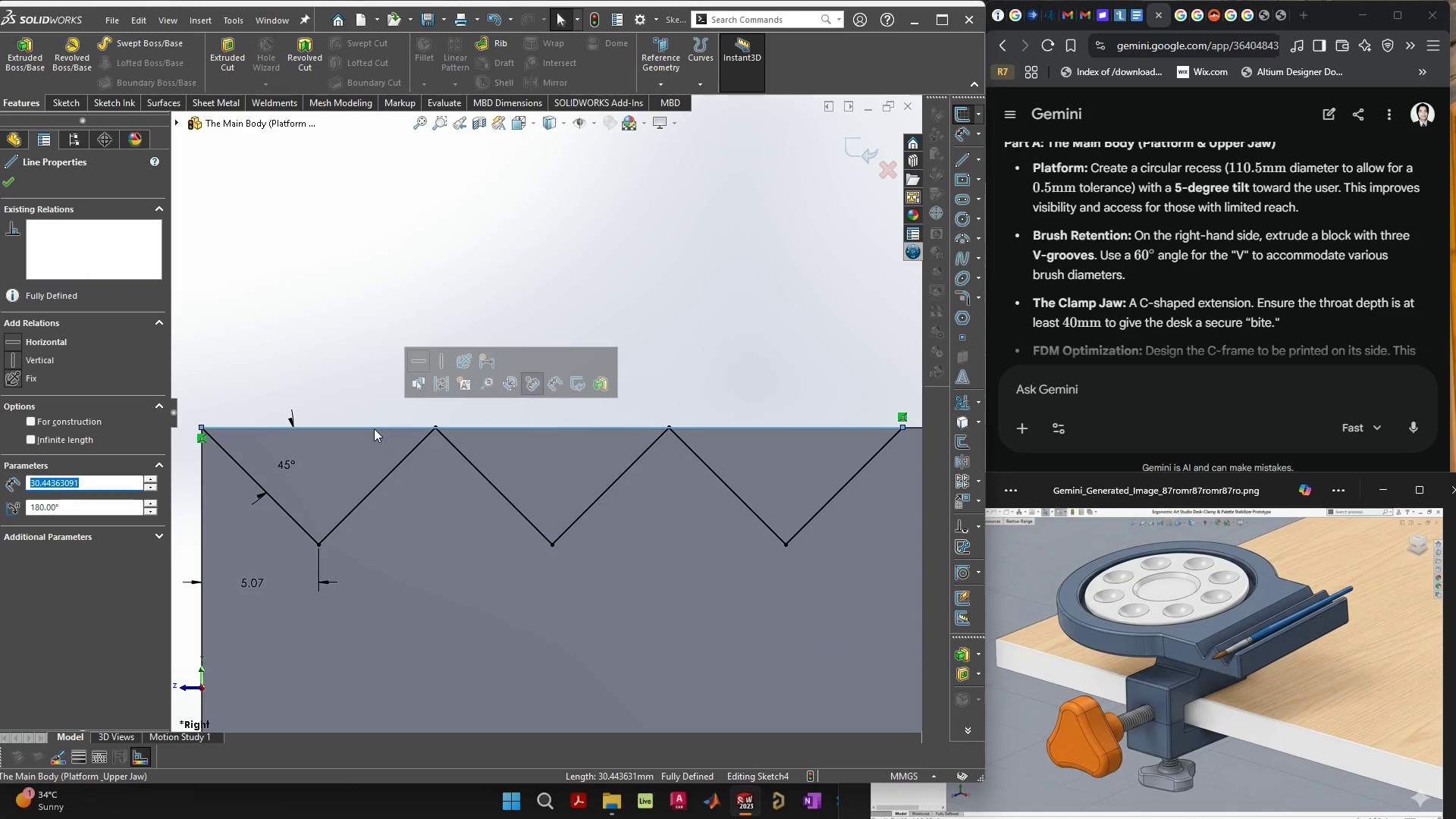 
key(Delete)
 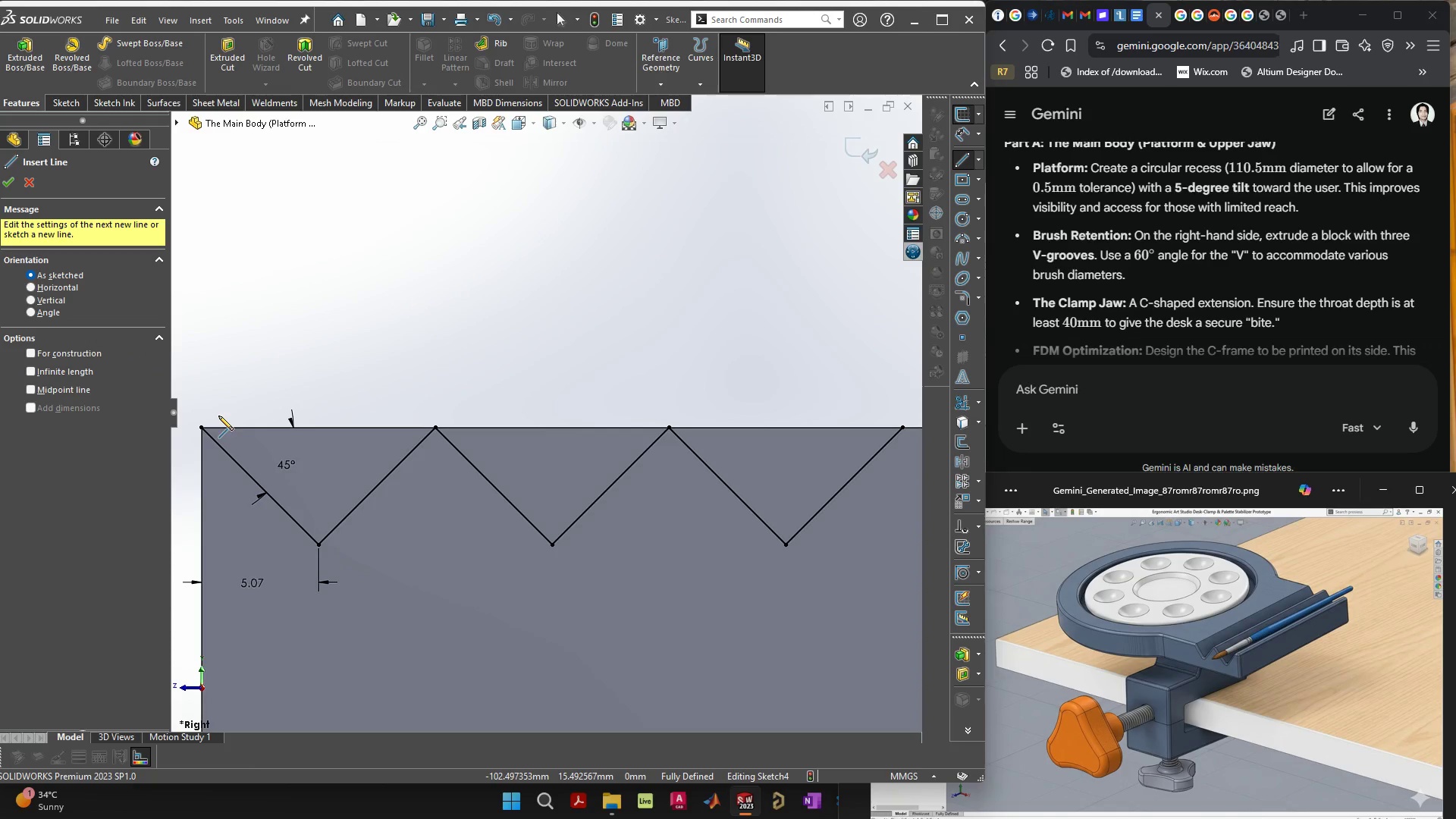 
left_click([202, 426])
 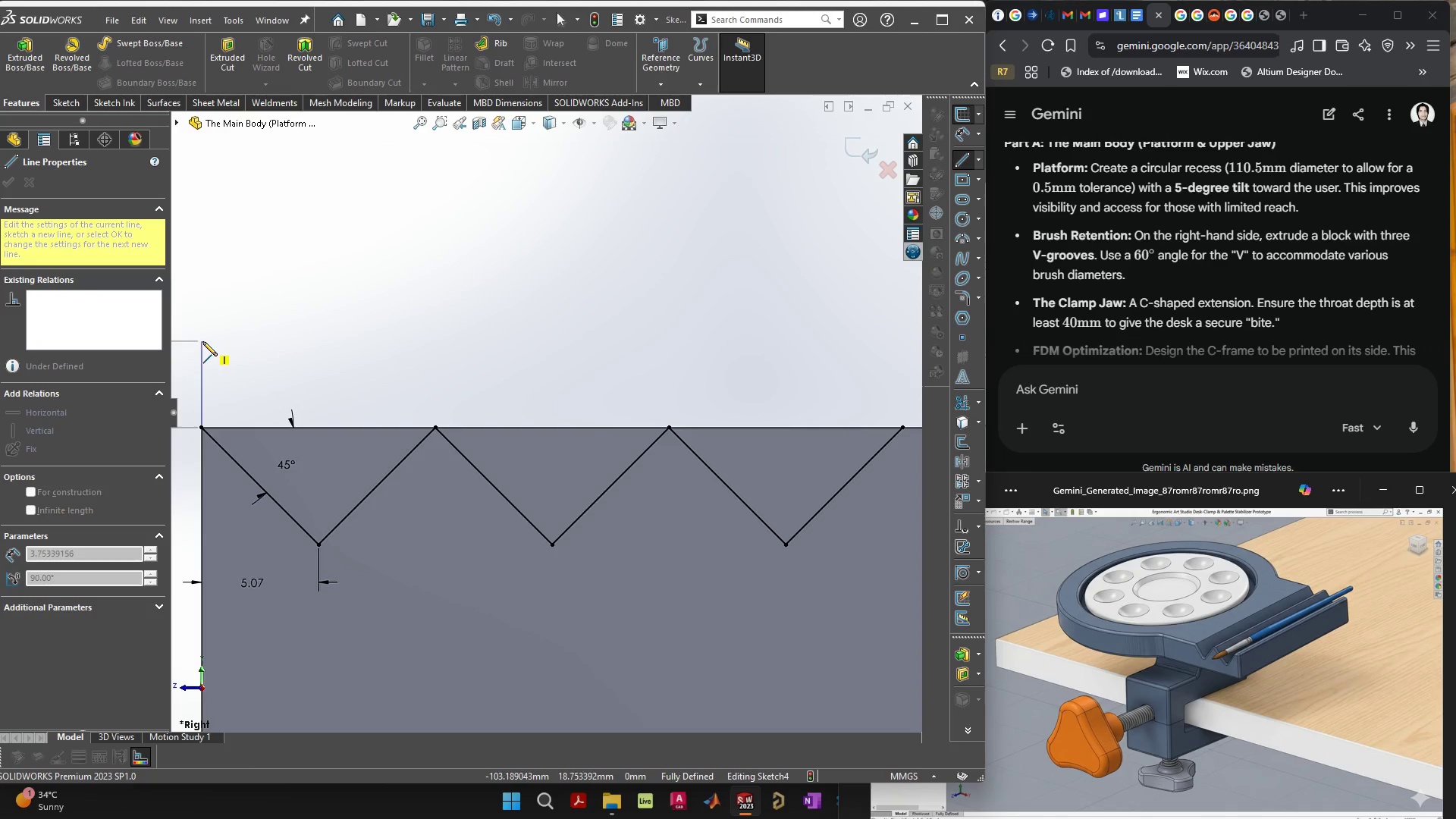 
left_click([202, 341])
 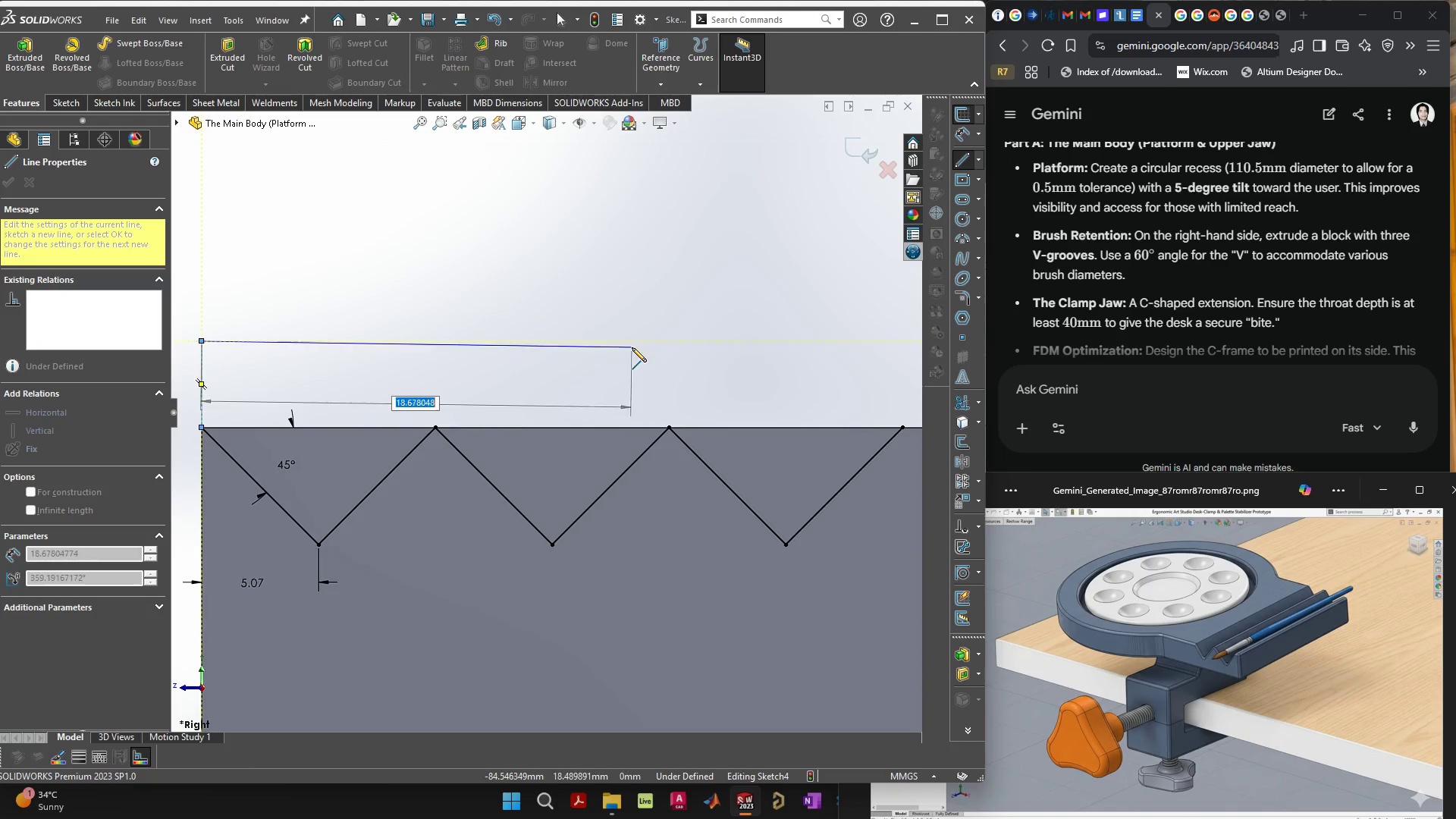 
scroll: coordinate [632, 347], scroll_direction: down, amount: 4.0
 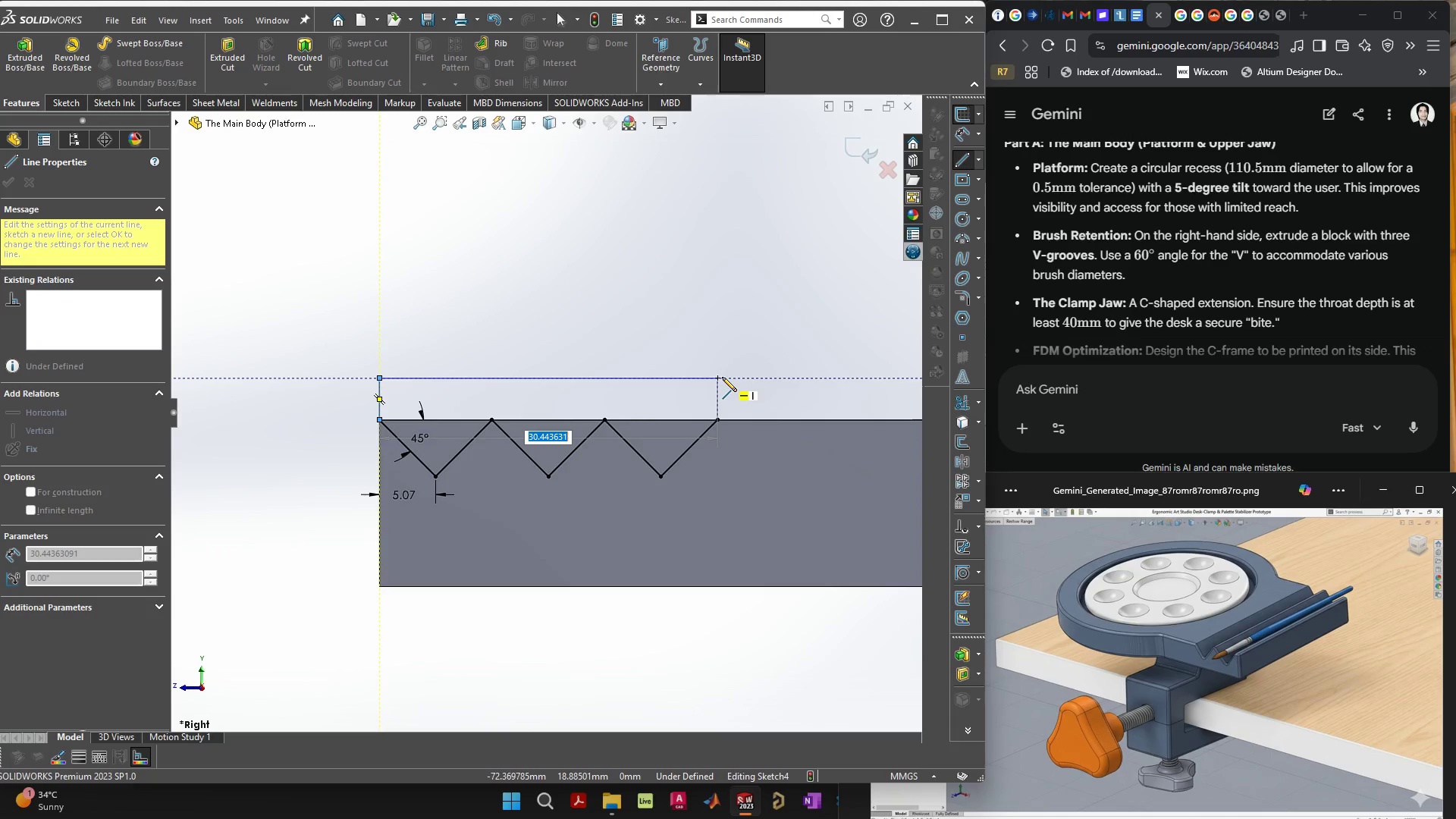 
left_click([722, 377])
 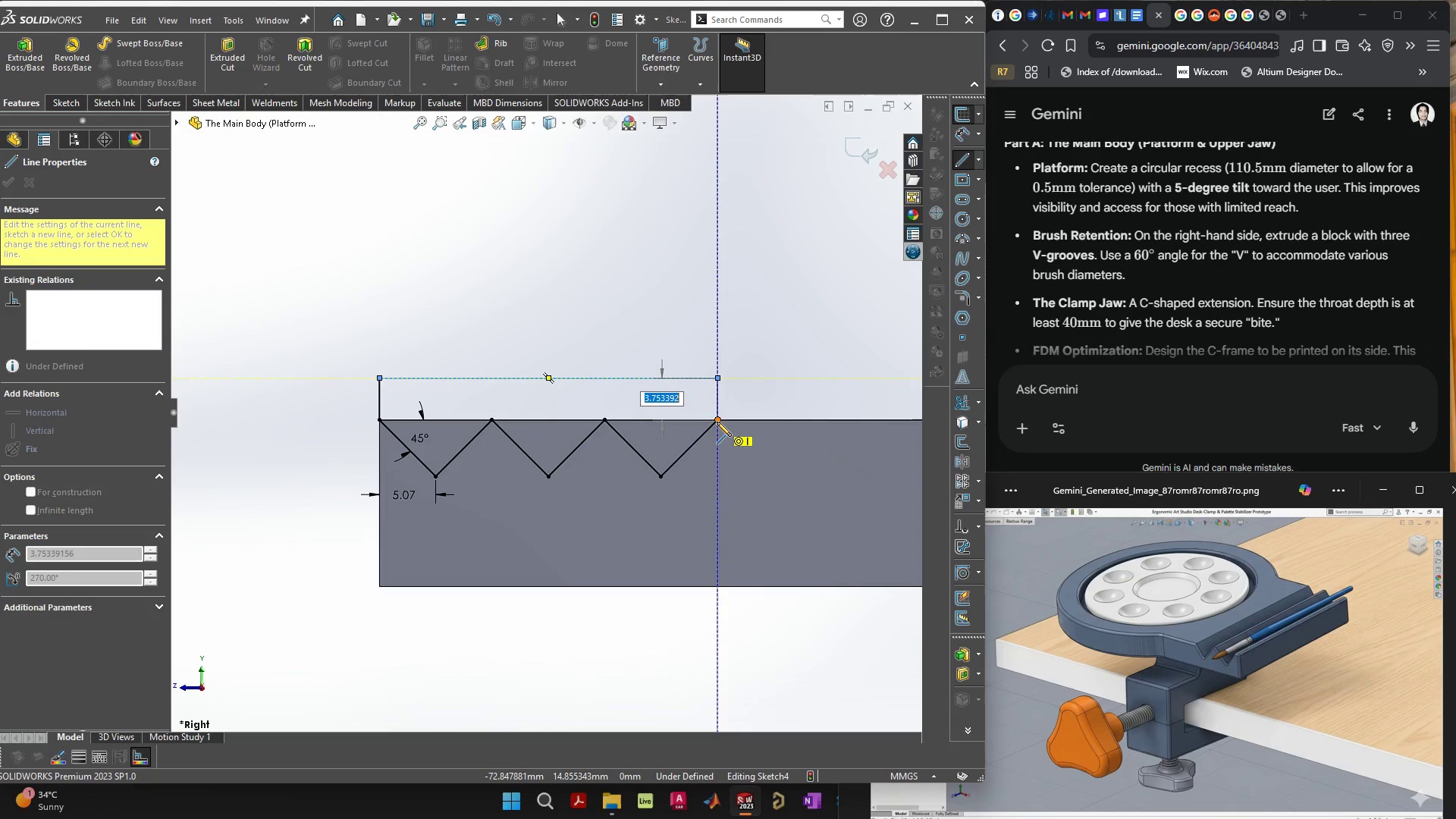 
left_click([717, 422])
 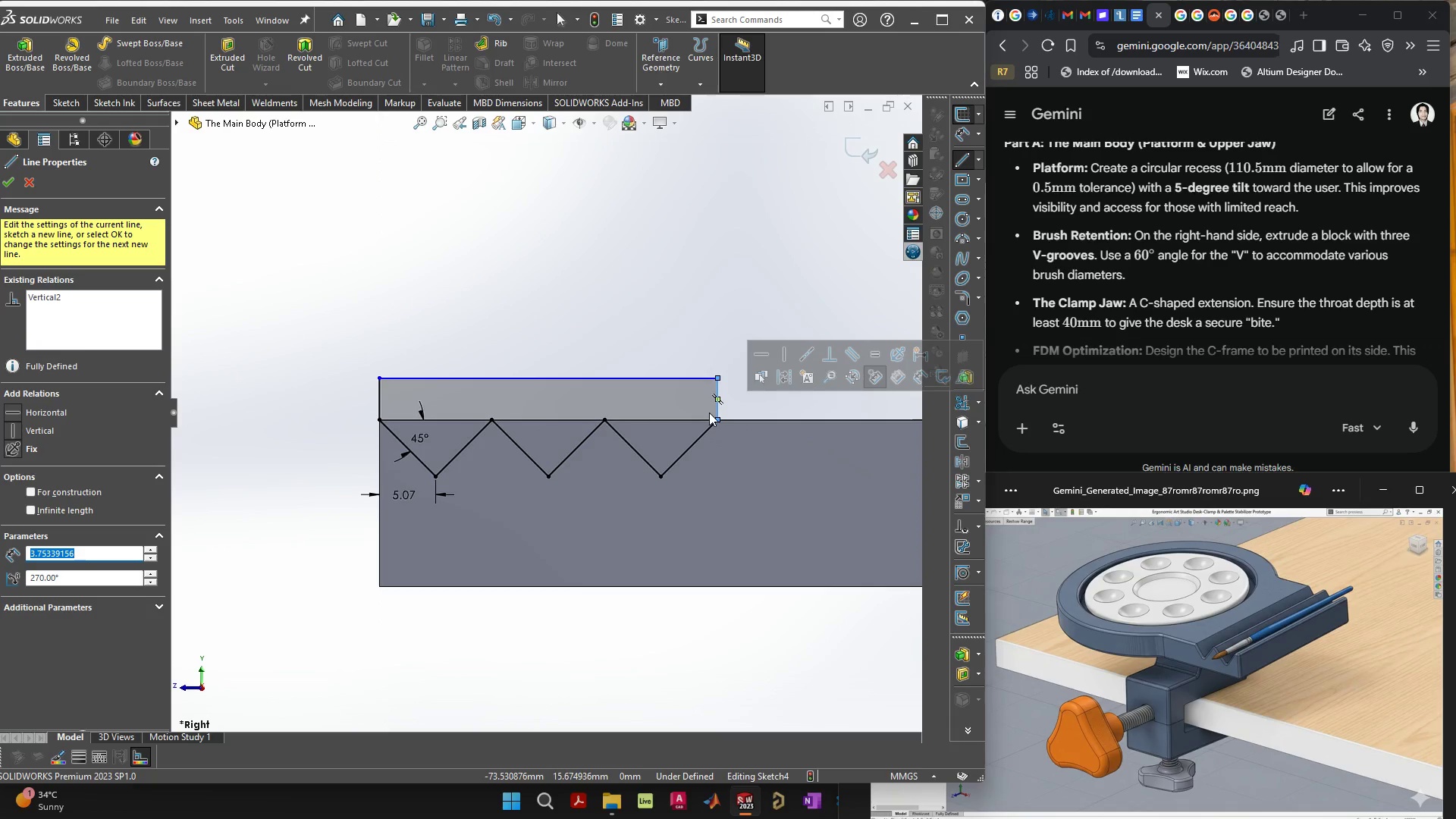 
key(Escape)
 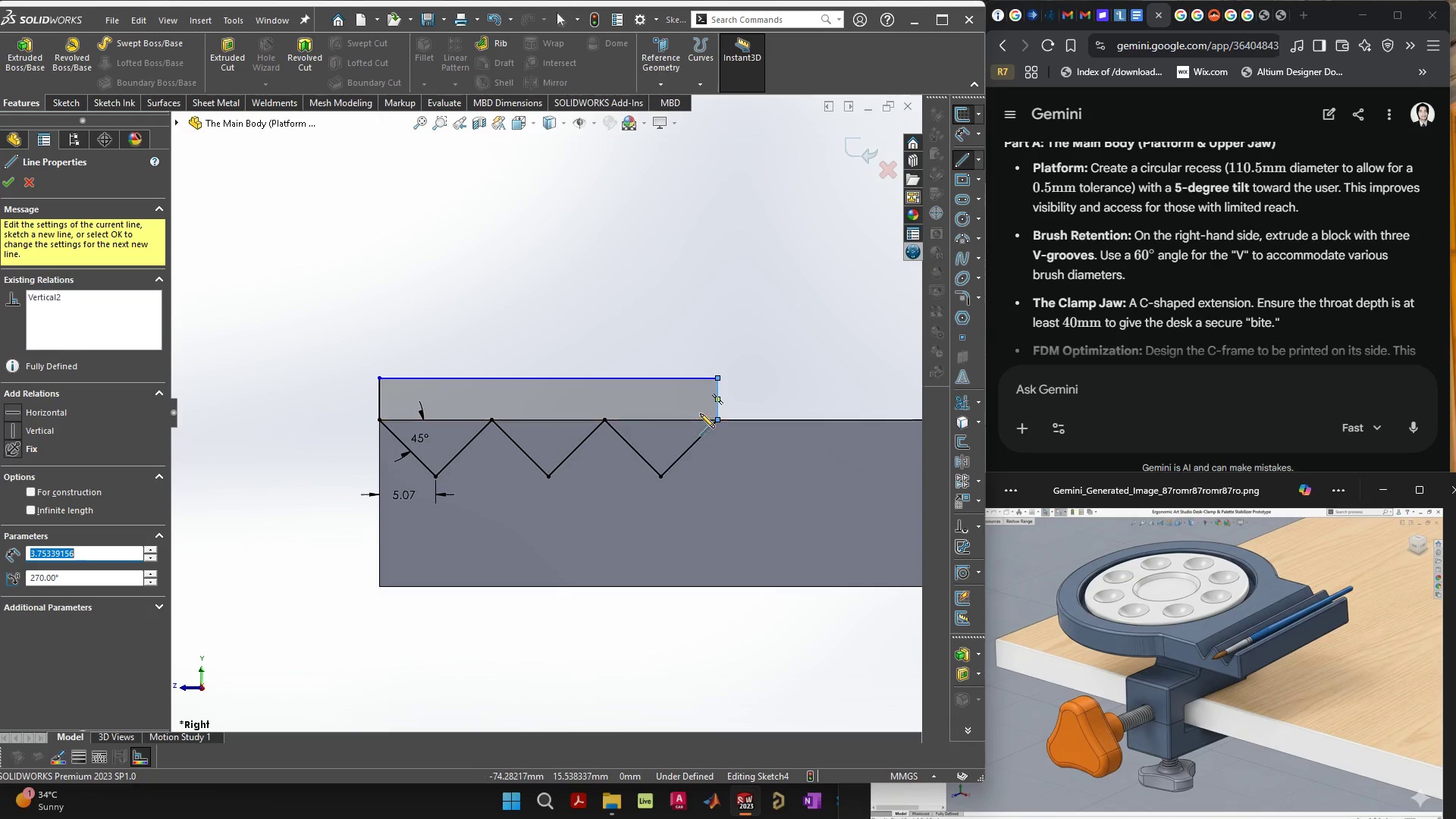 
key(Escape)
 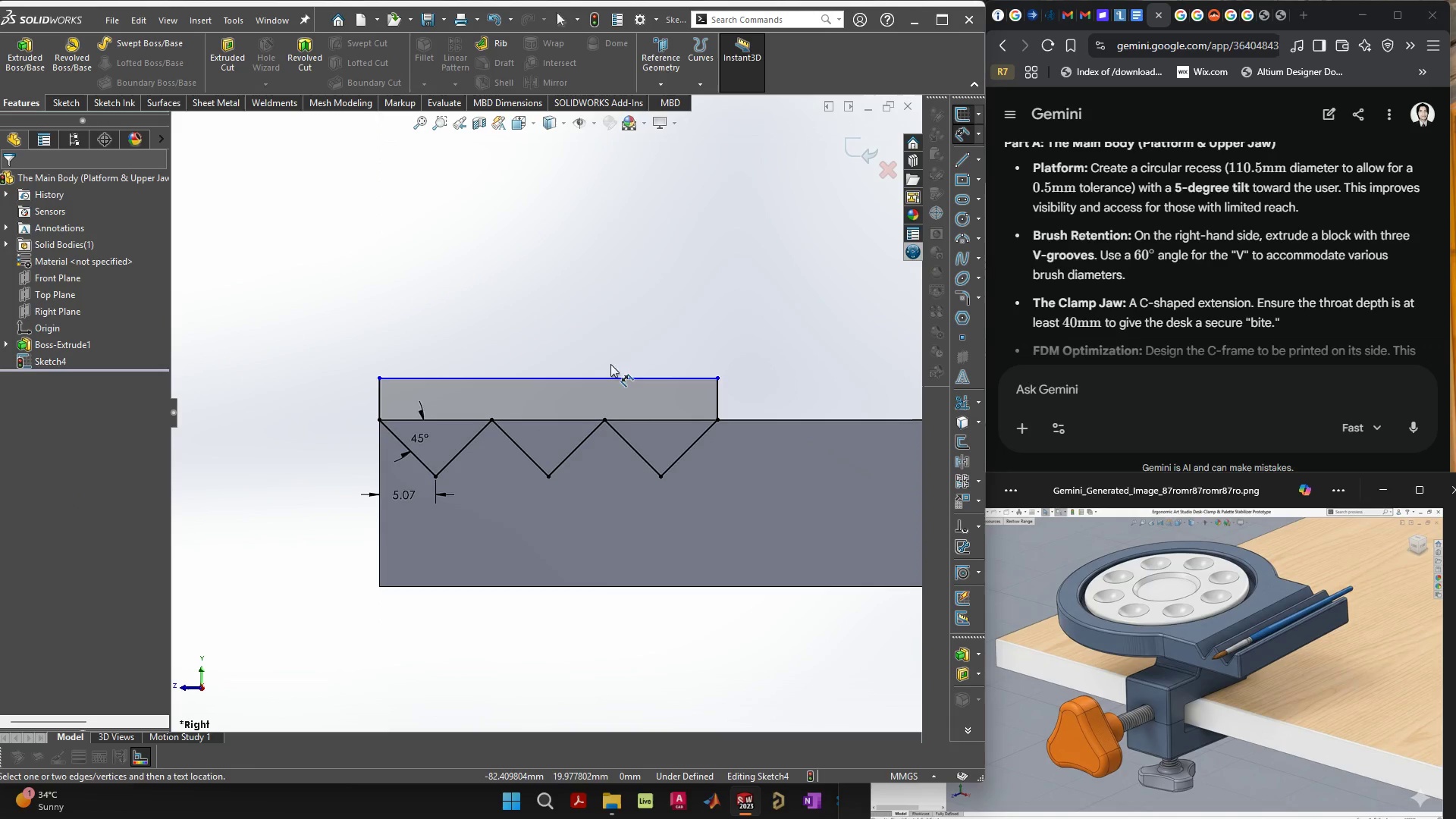 
left_click([593, 378])
 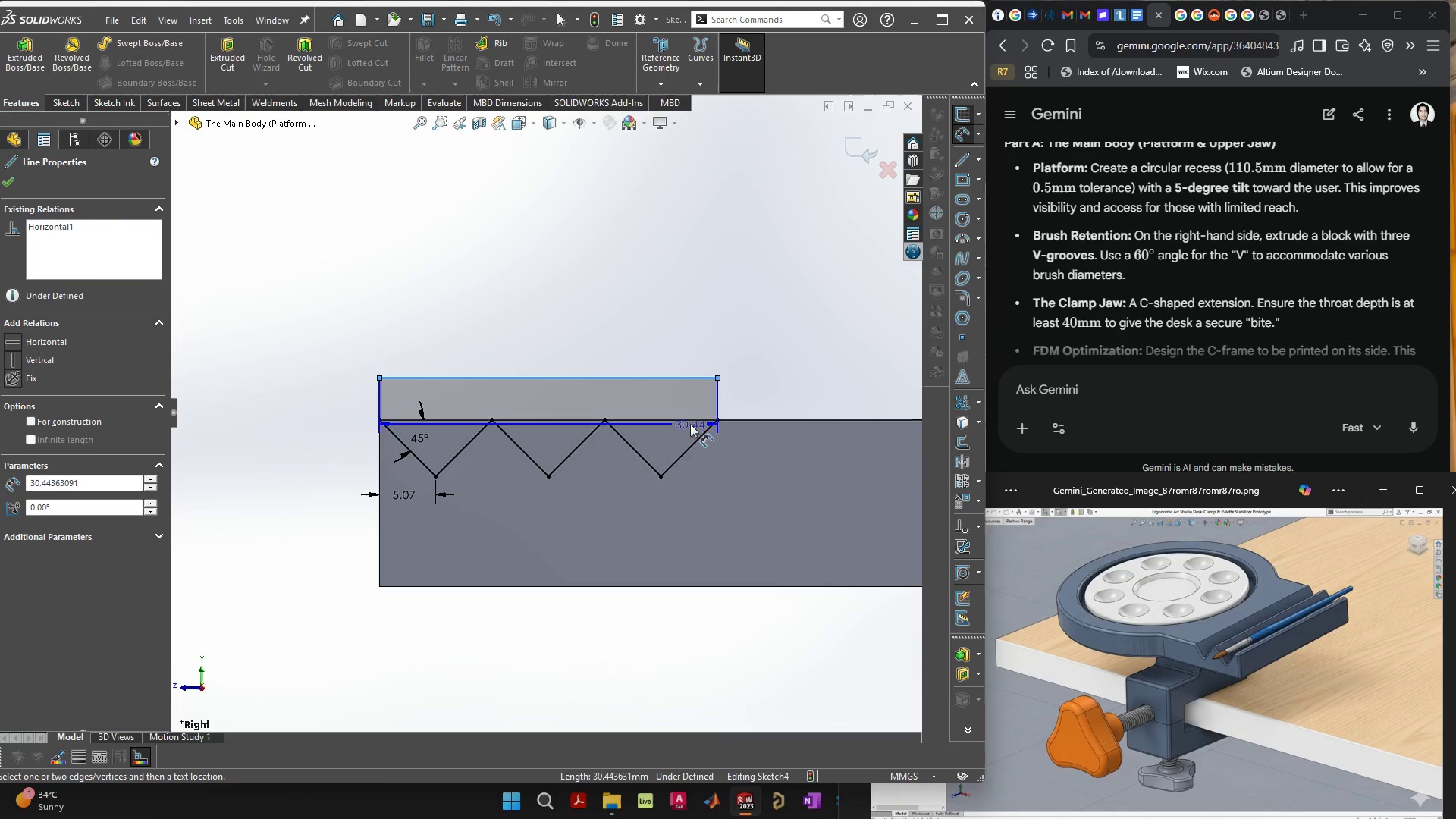 
left_click([692, 417])
 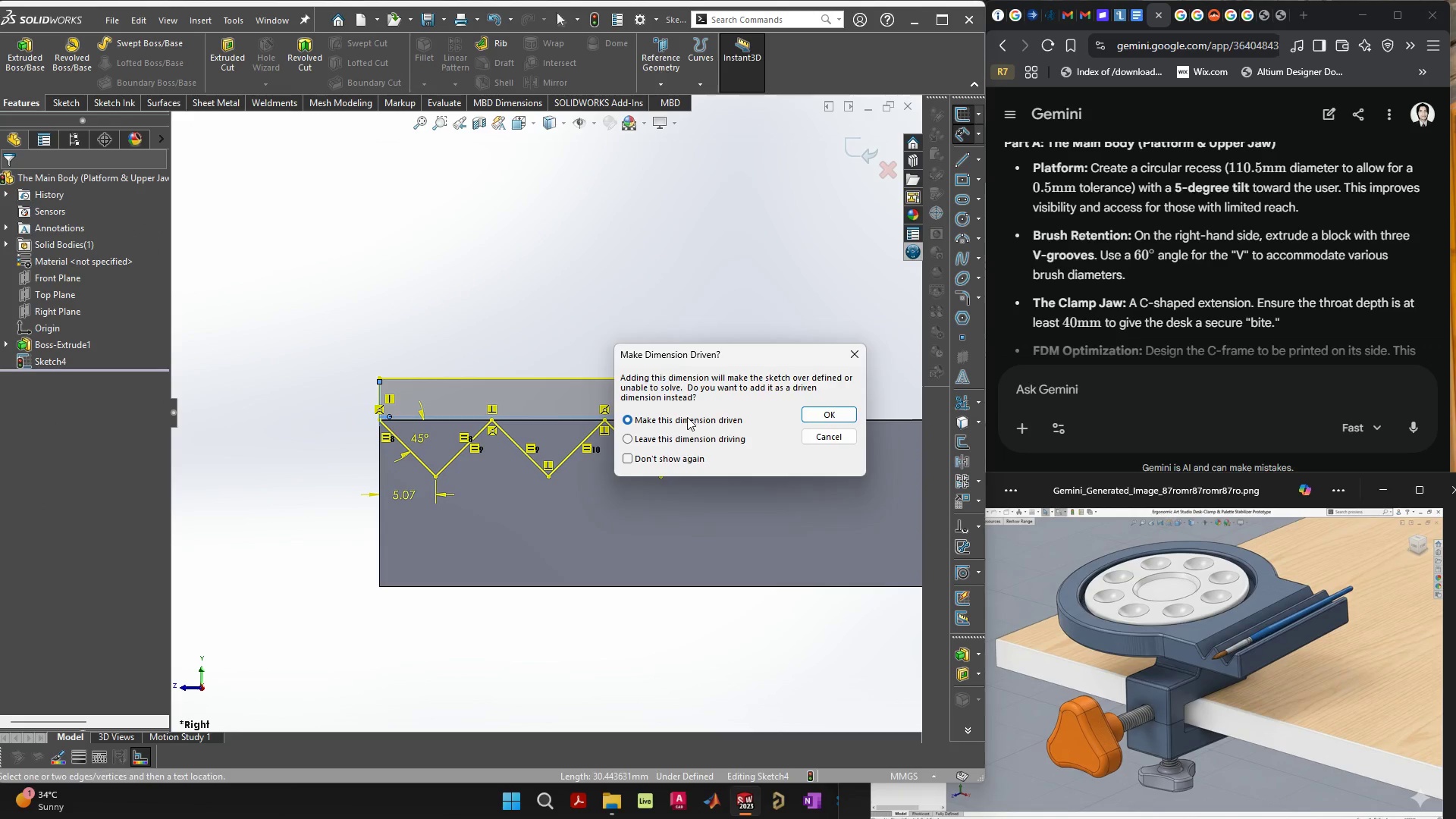 
key(Escape)
 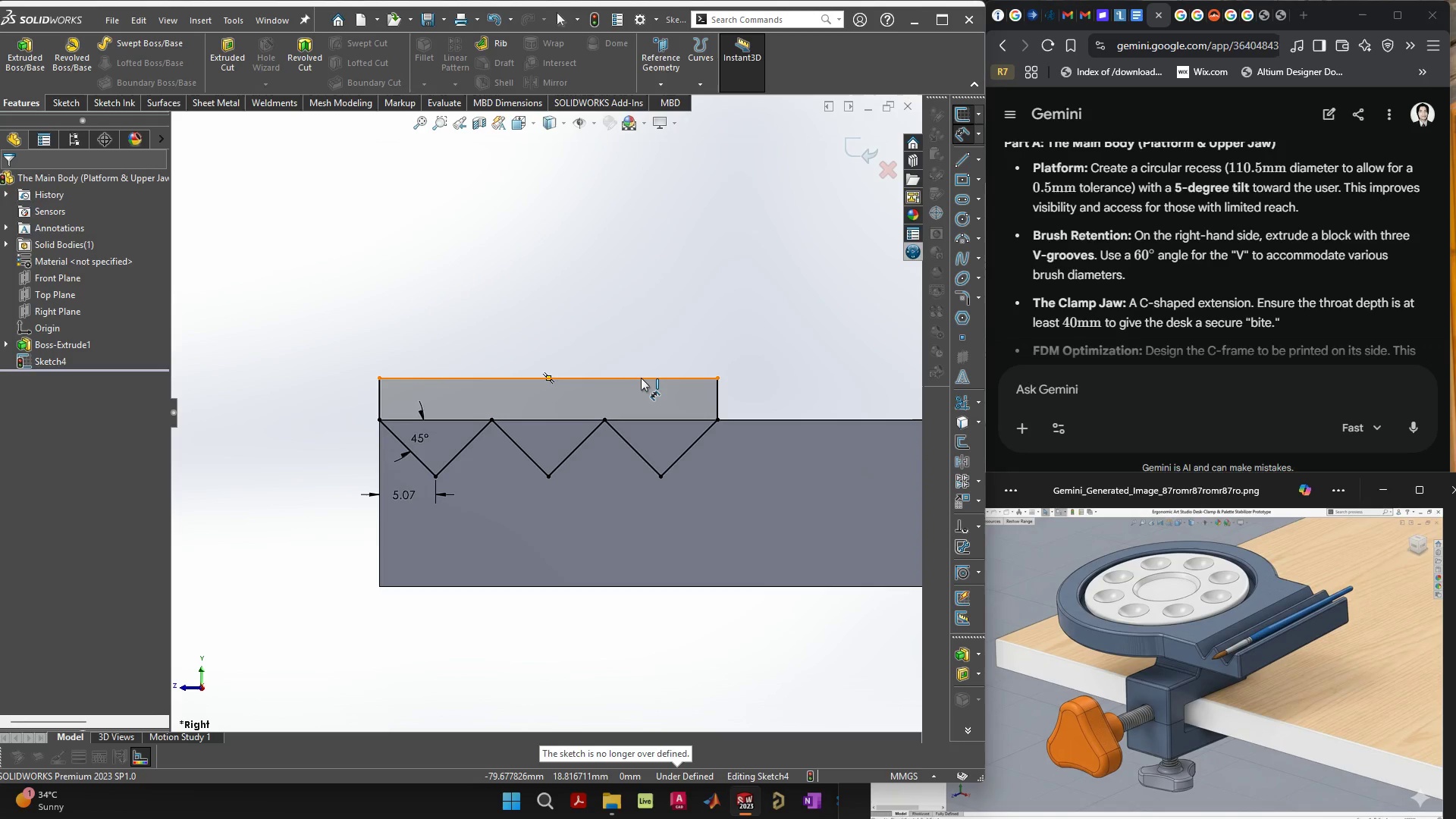 
wait(91.58)
 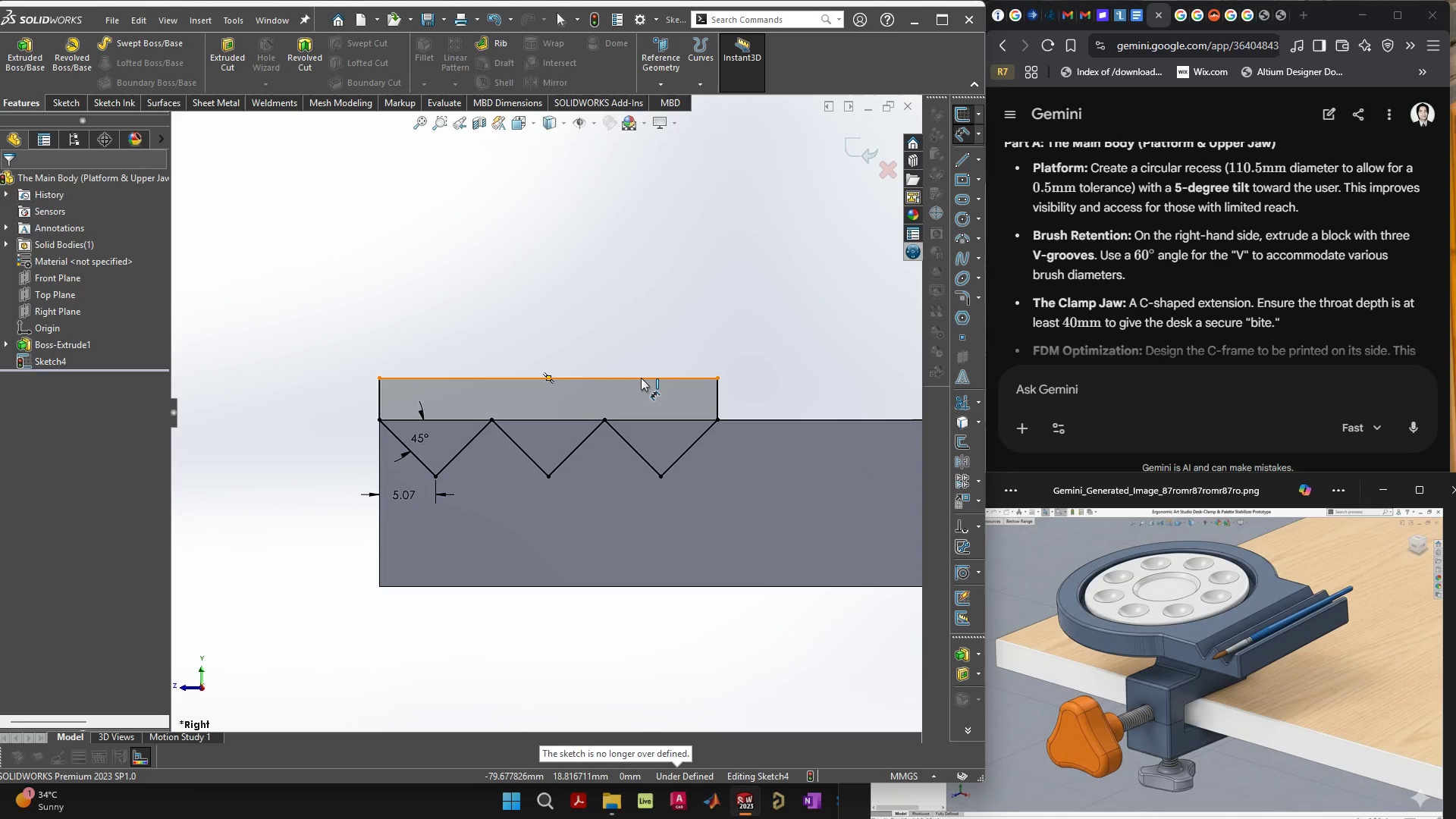 
left_click([685, 378])
 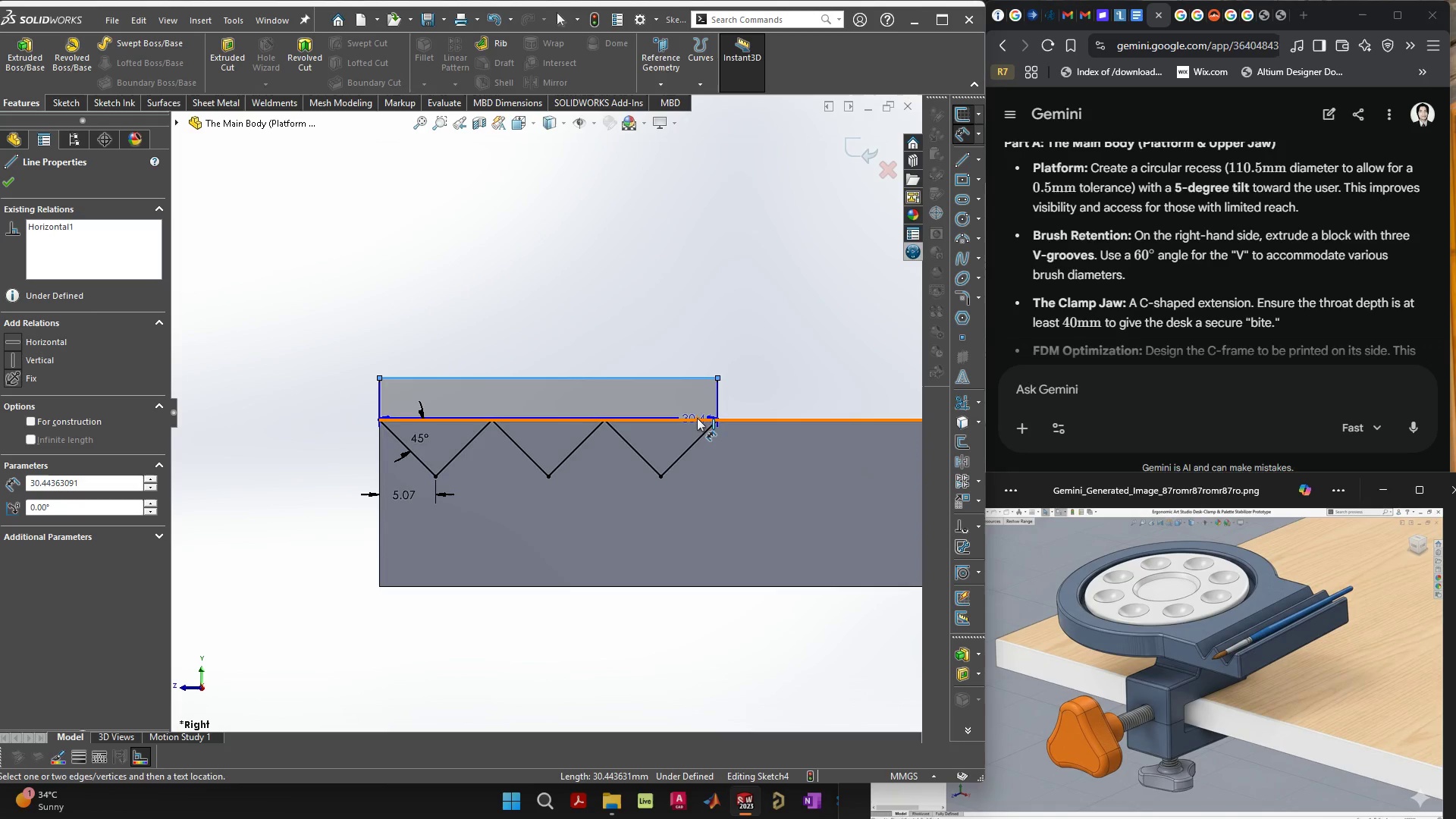 
left_click([698, 419])
 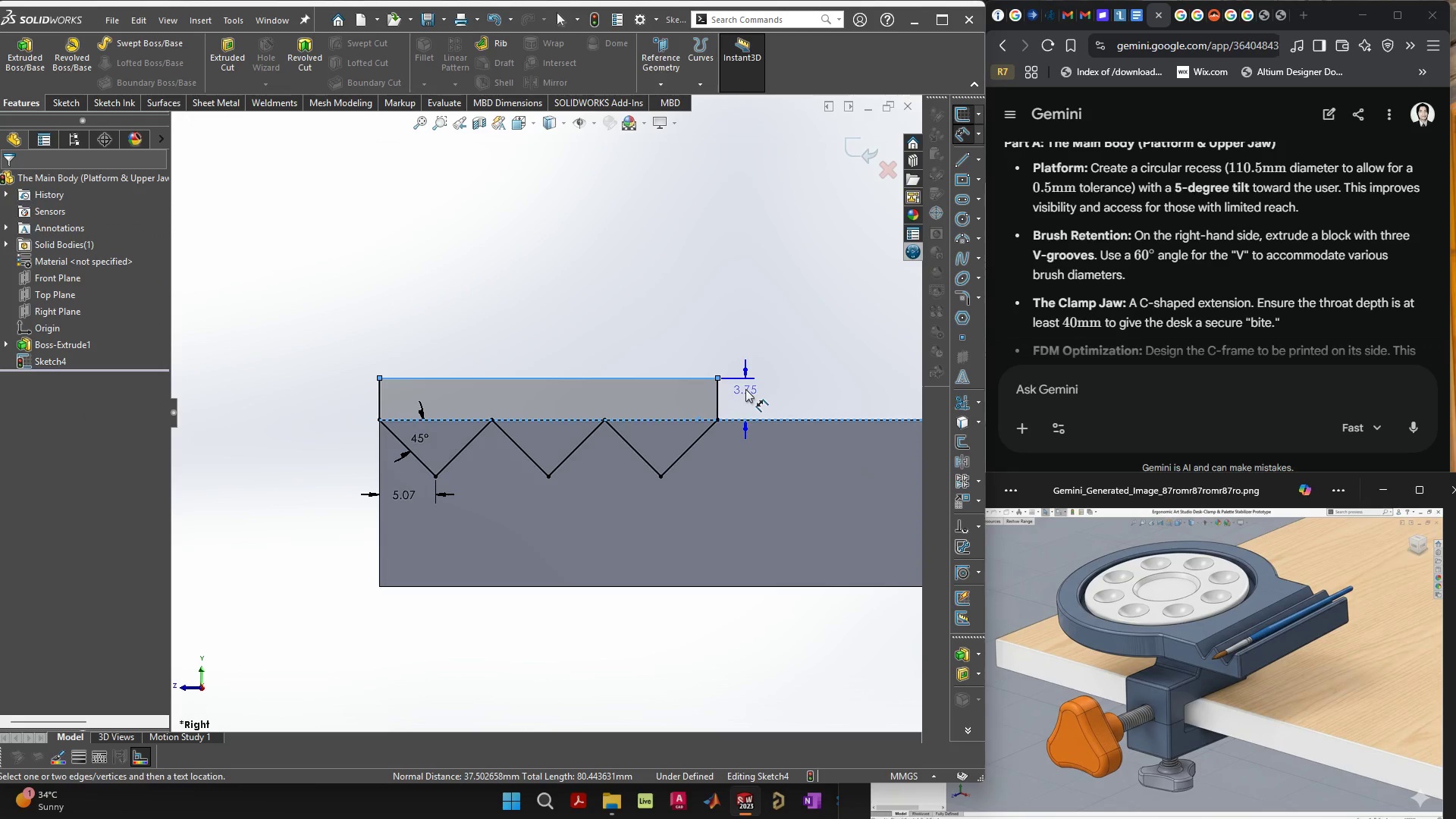 
left_click([745, 389])
 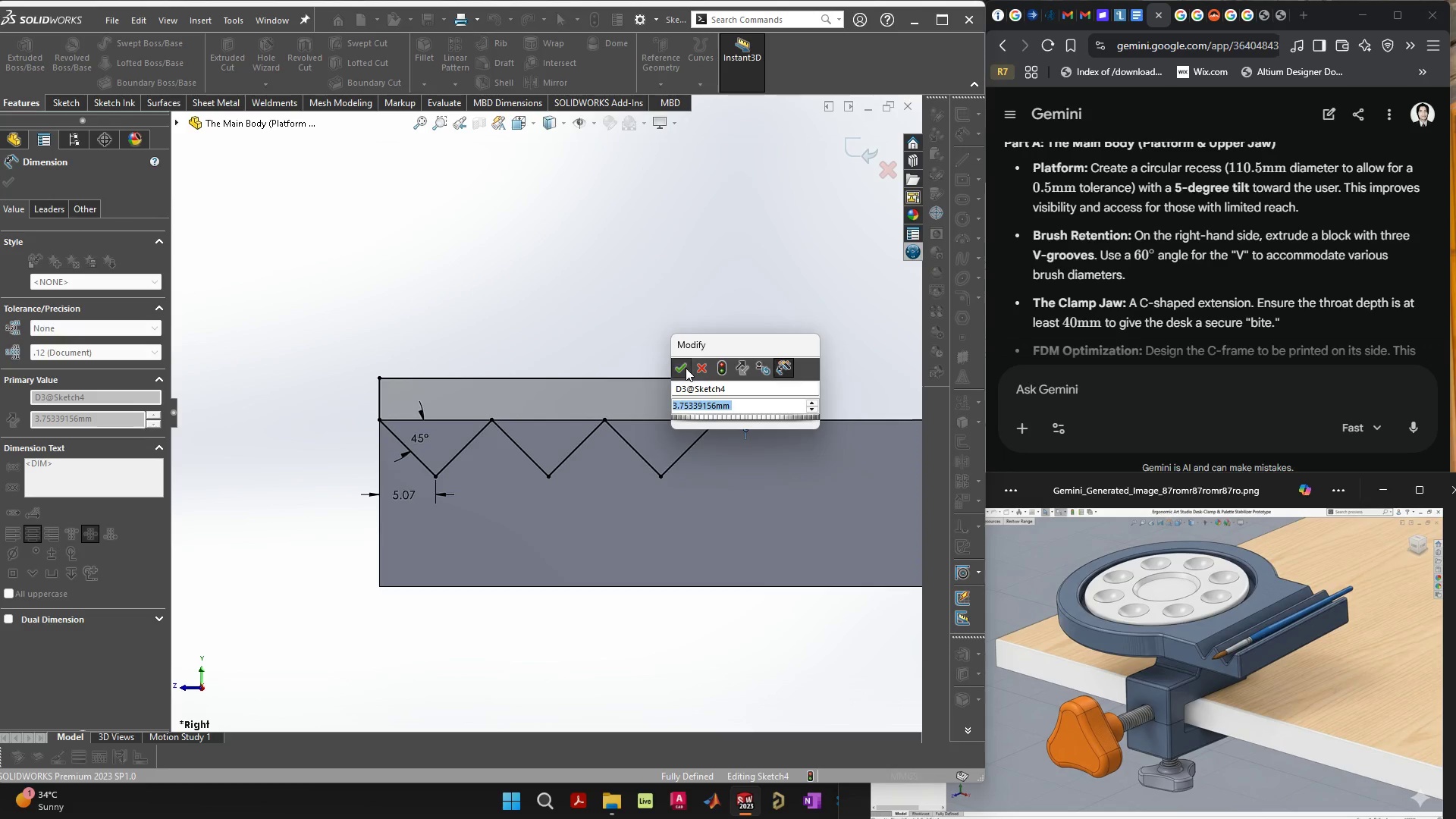 
double_click([605, 288])
 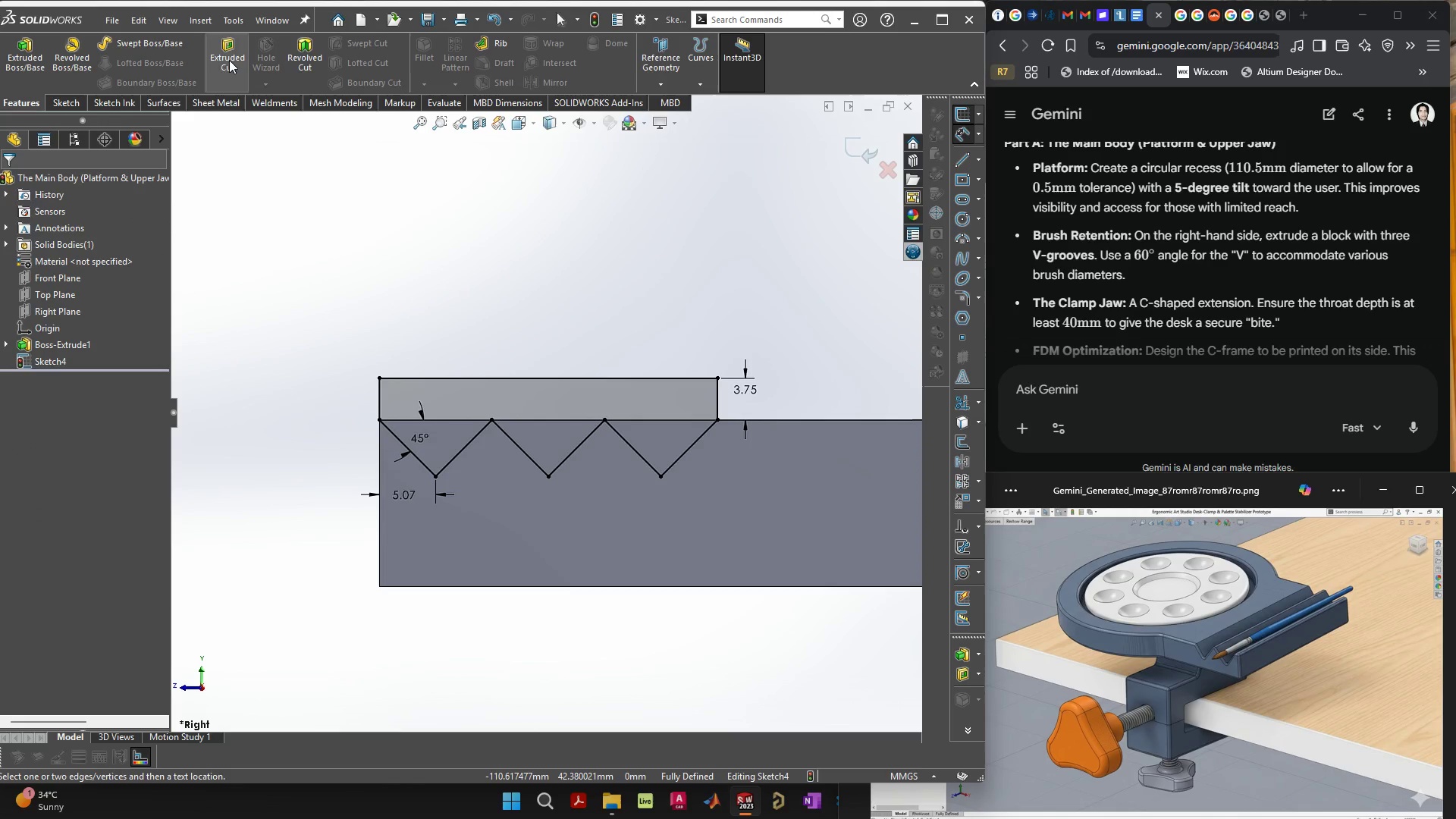 
left_click([218, 53])
 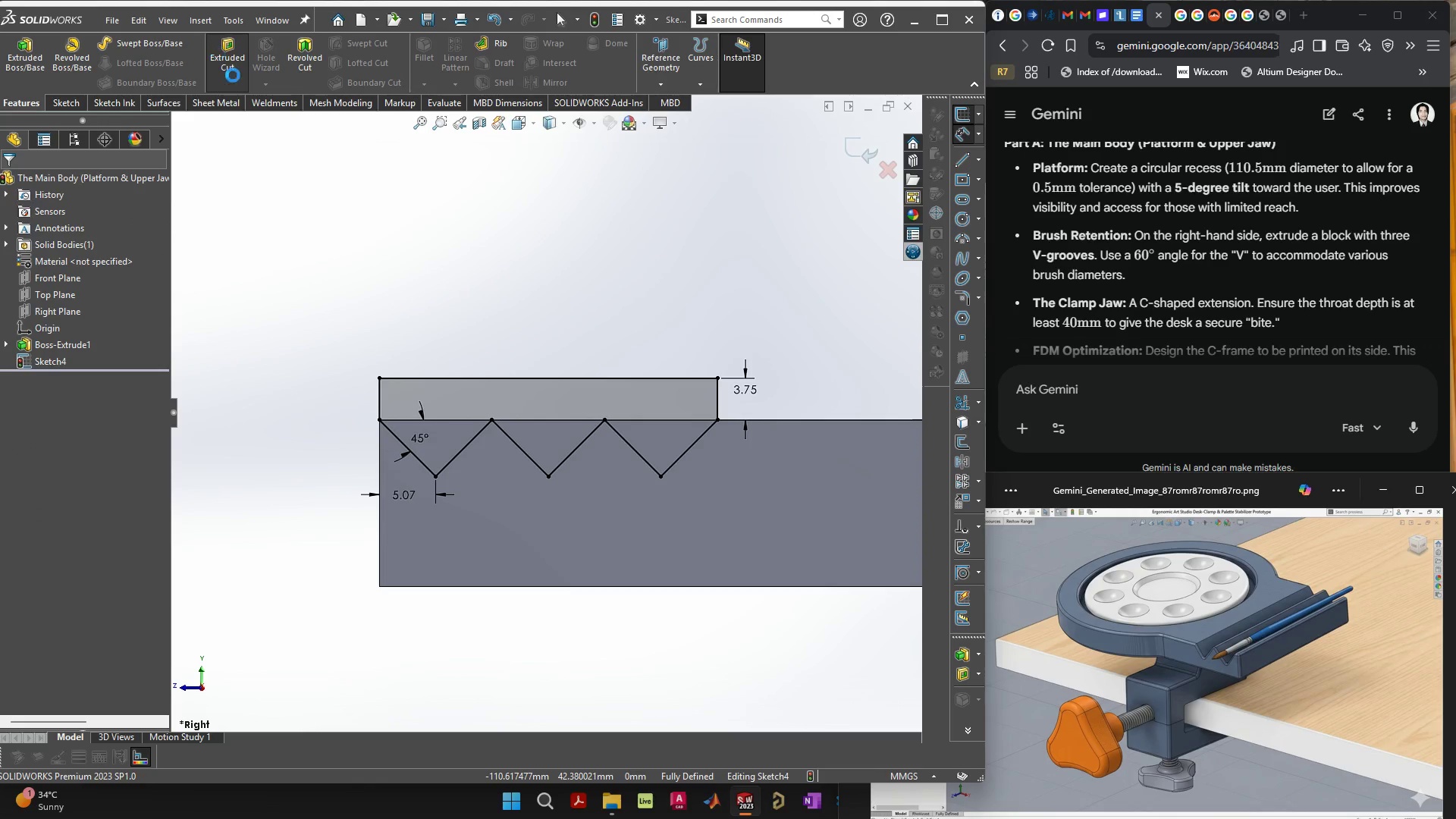 
mouse_move([240, 105])
 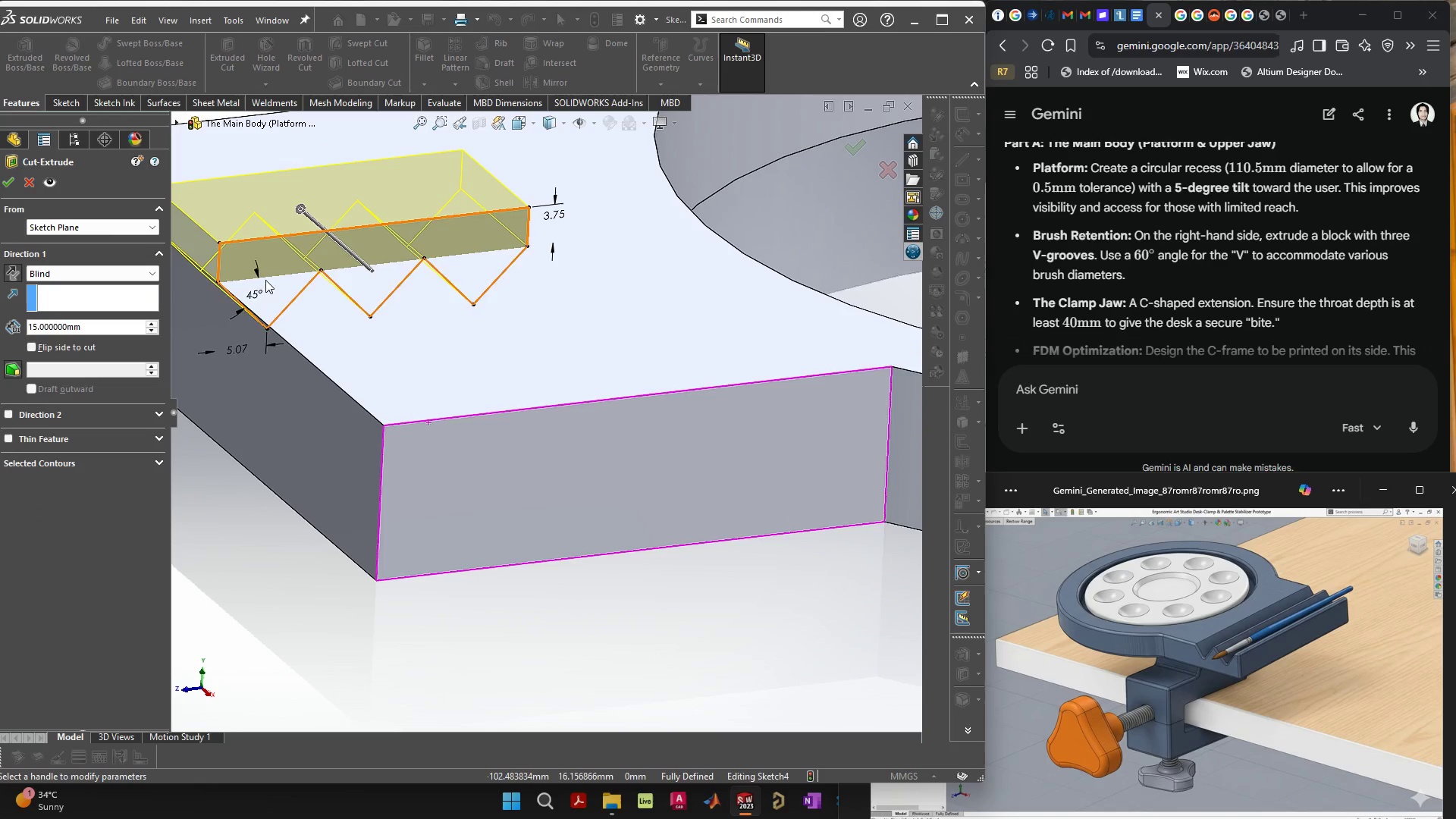 
left_click([81, 269])
 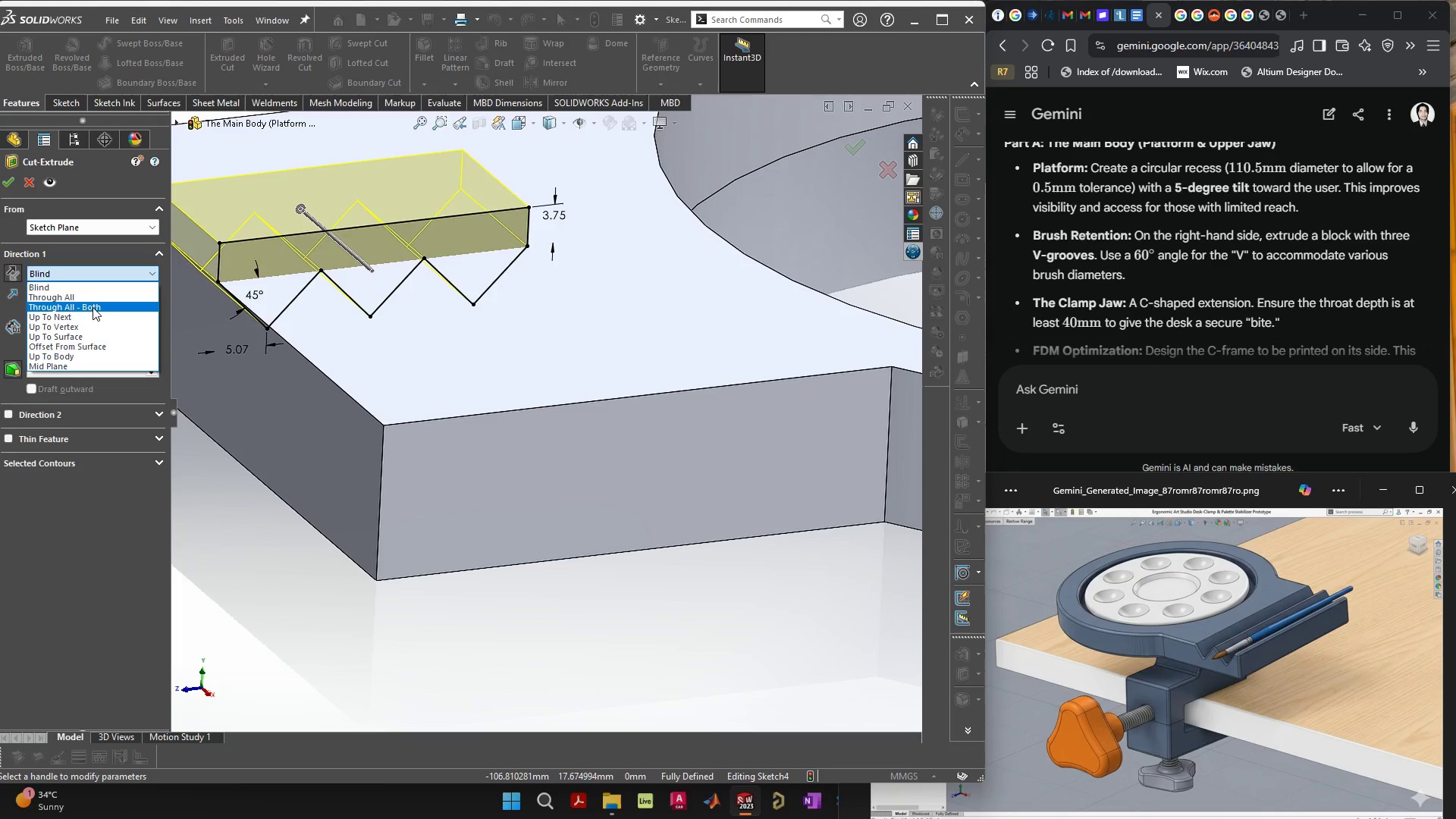 
left_click([93, 308])
 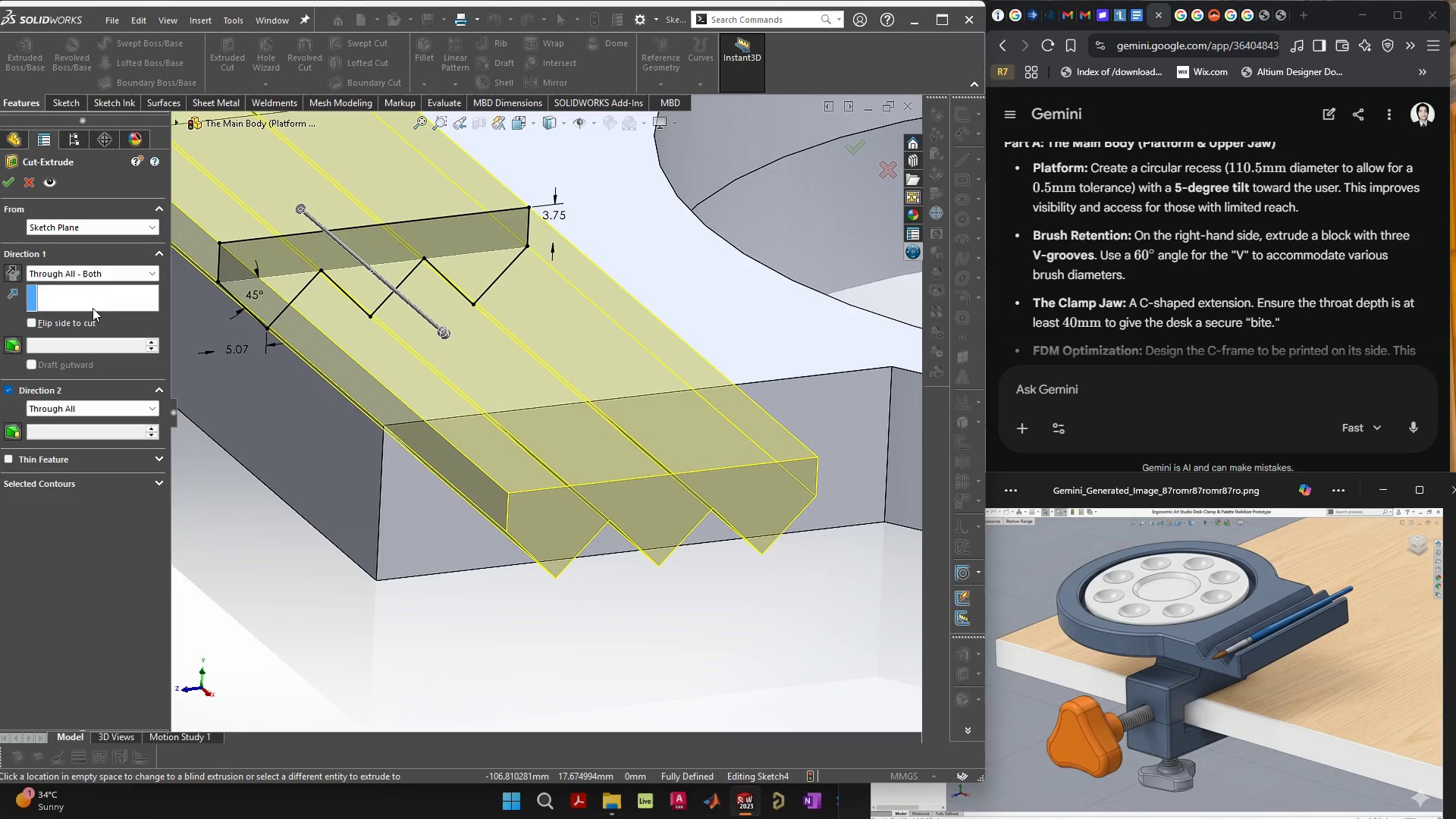 
scroll: coordinate [446, 320], scroll_direction: down, amount: 5.0
 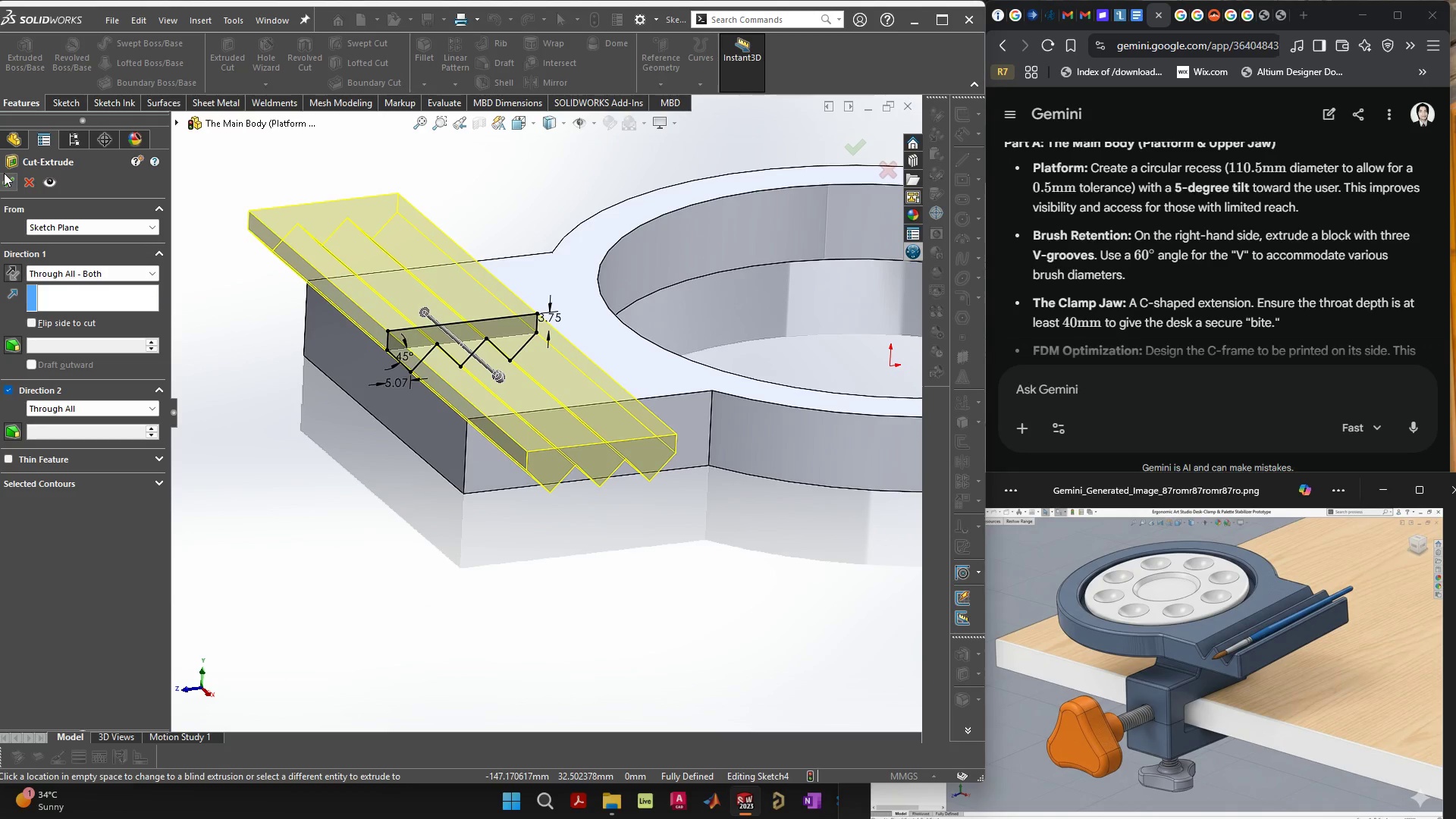 
left_click([5, 177])
 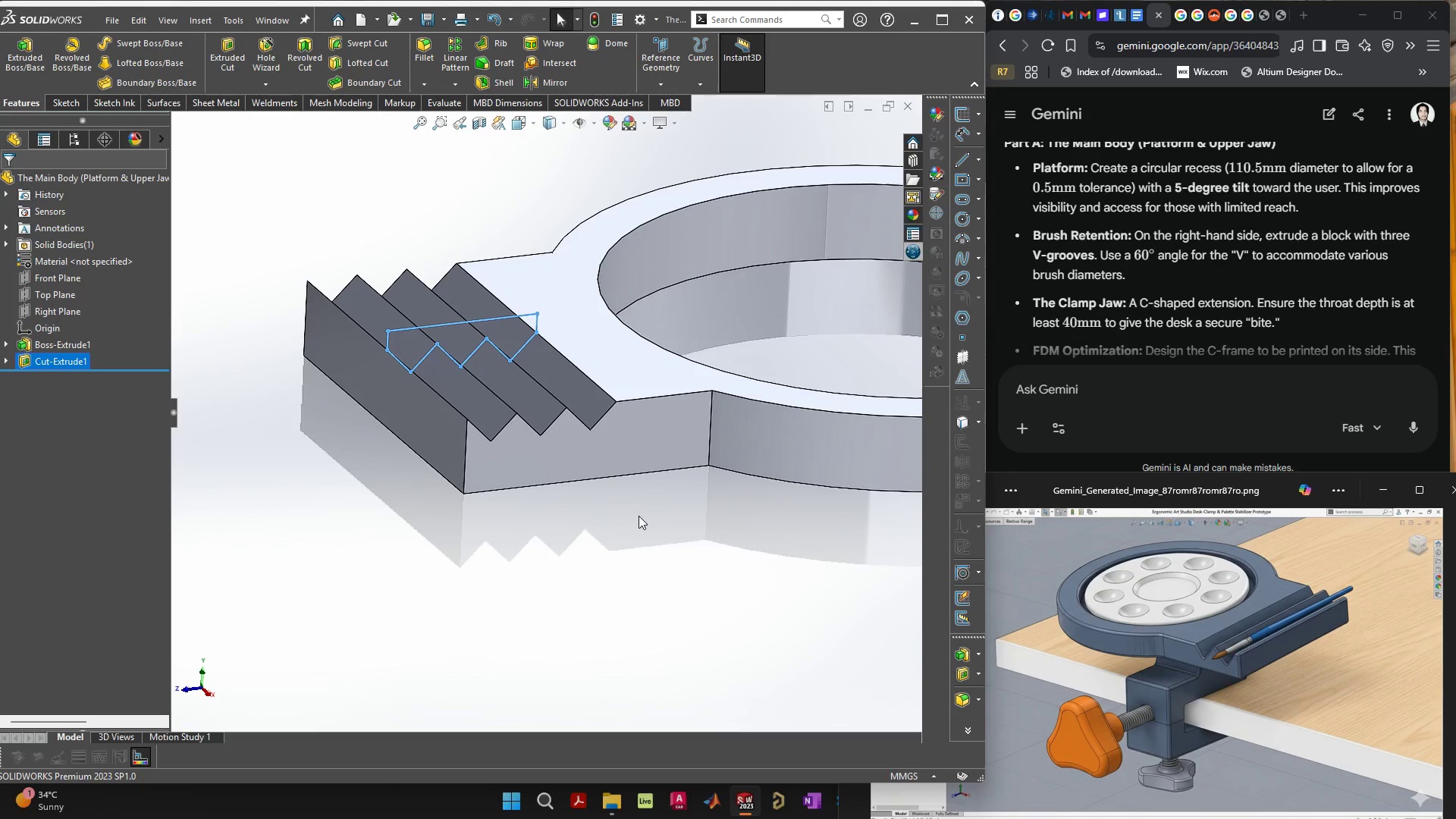 
left_click([639, 515])
 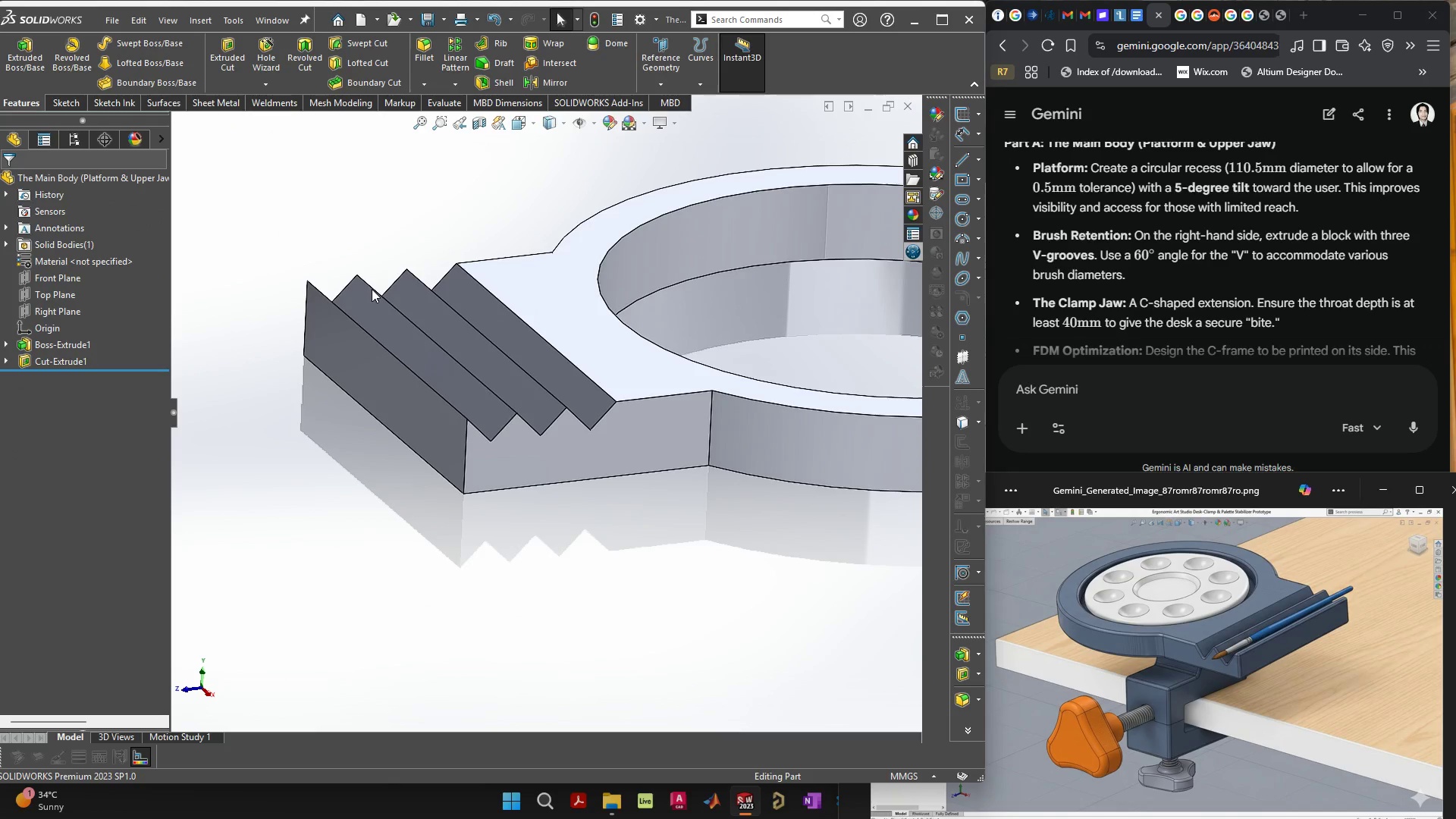 
left_click([383, 348])
 